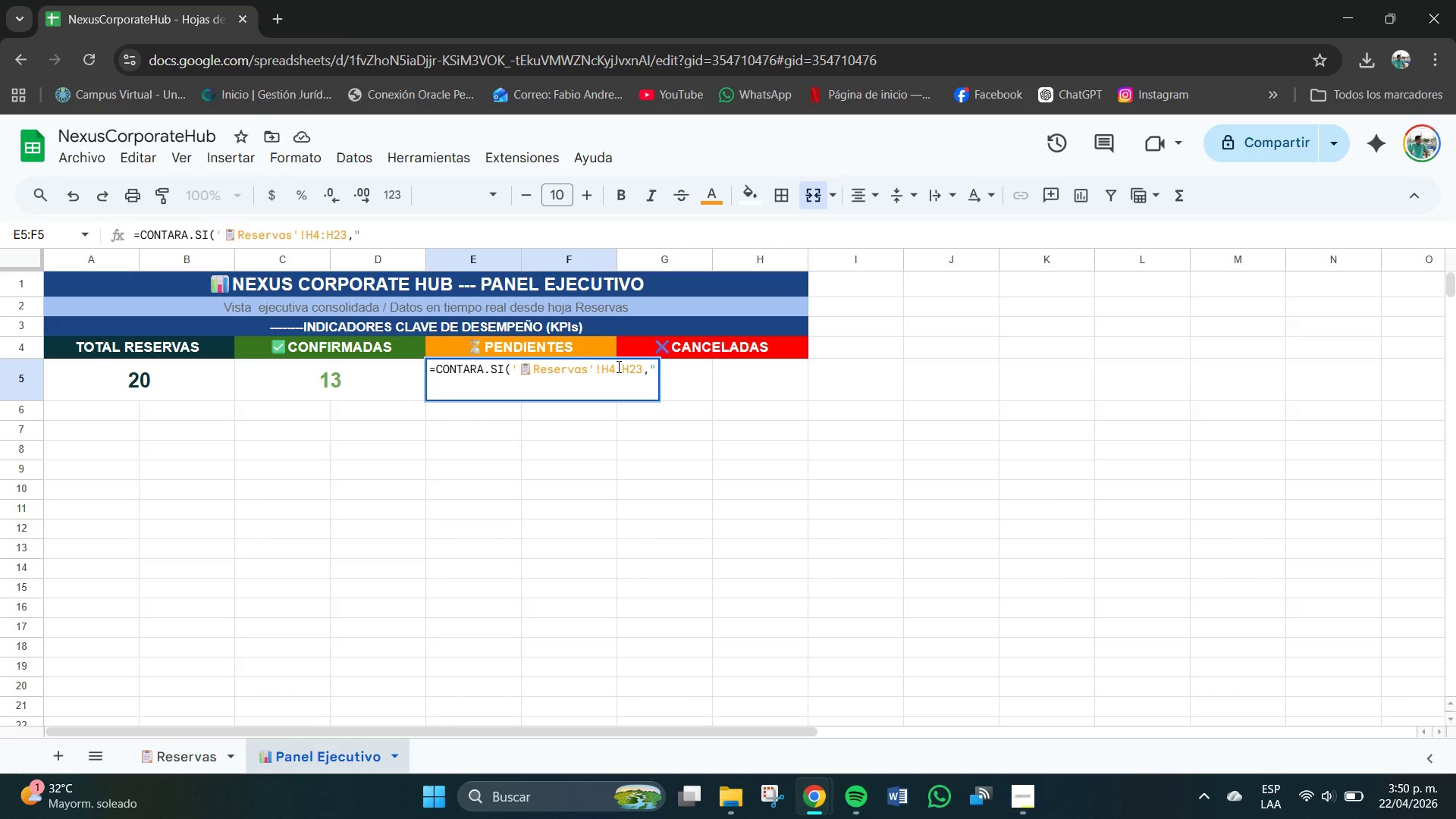 
type(Pendiente@()
 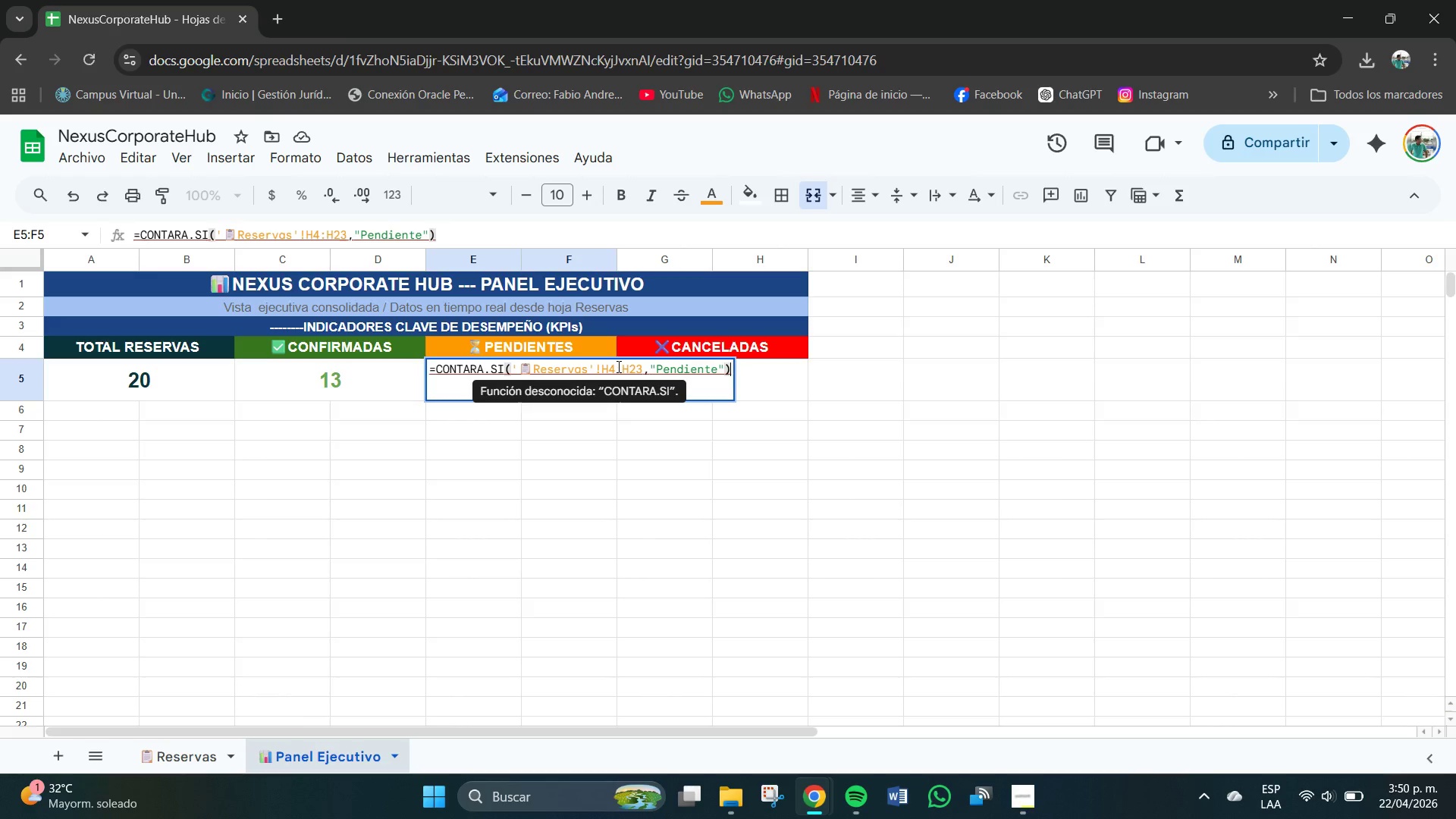 
key(Enter)
 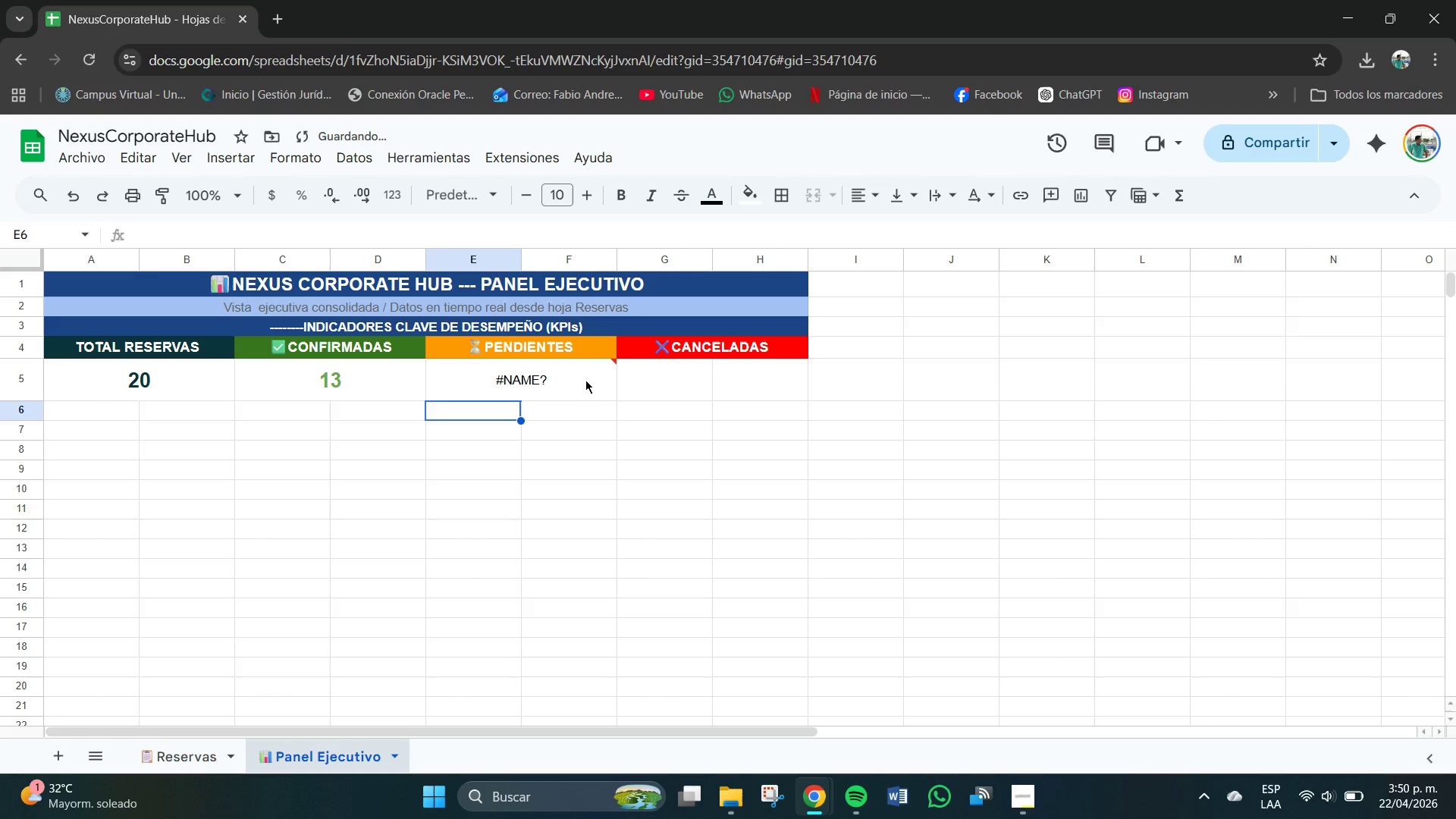 
left_click([584, 380])
 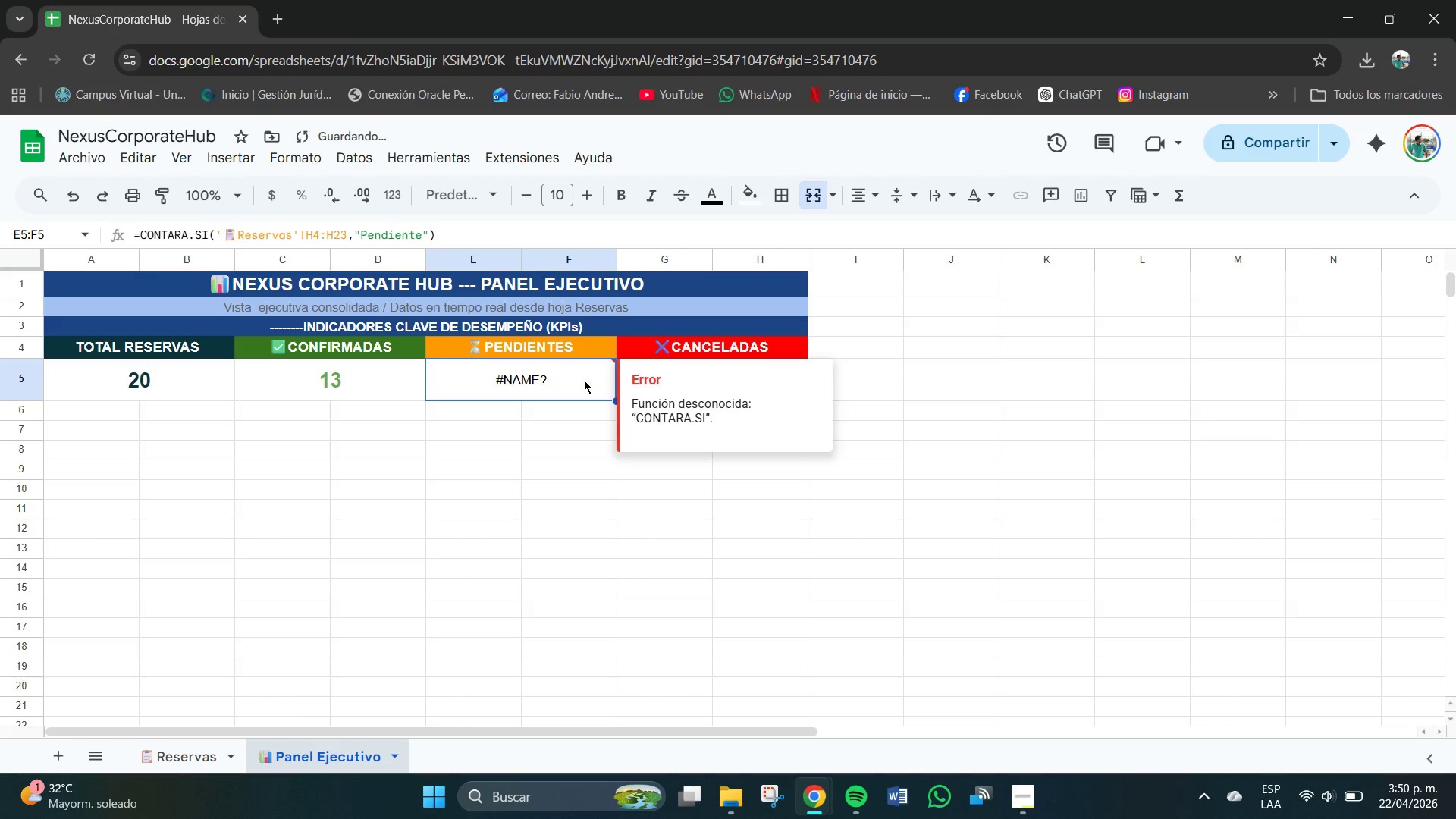 
key(Backspace)
 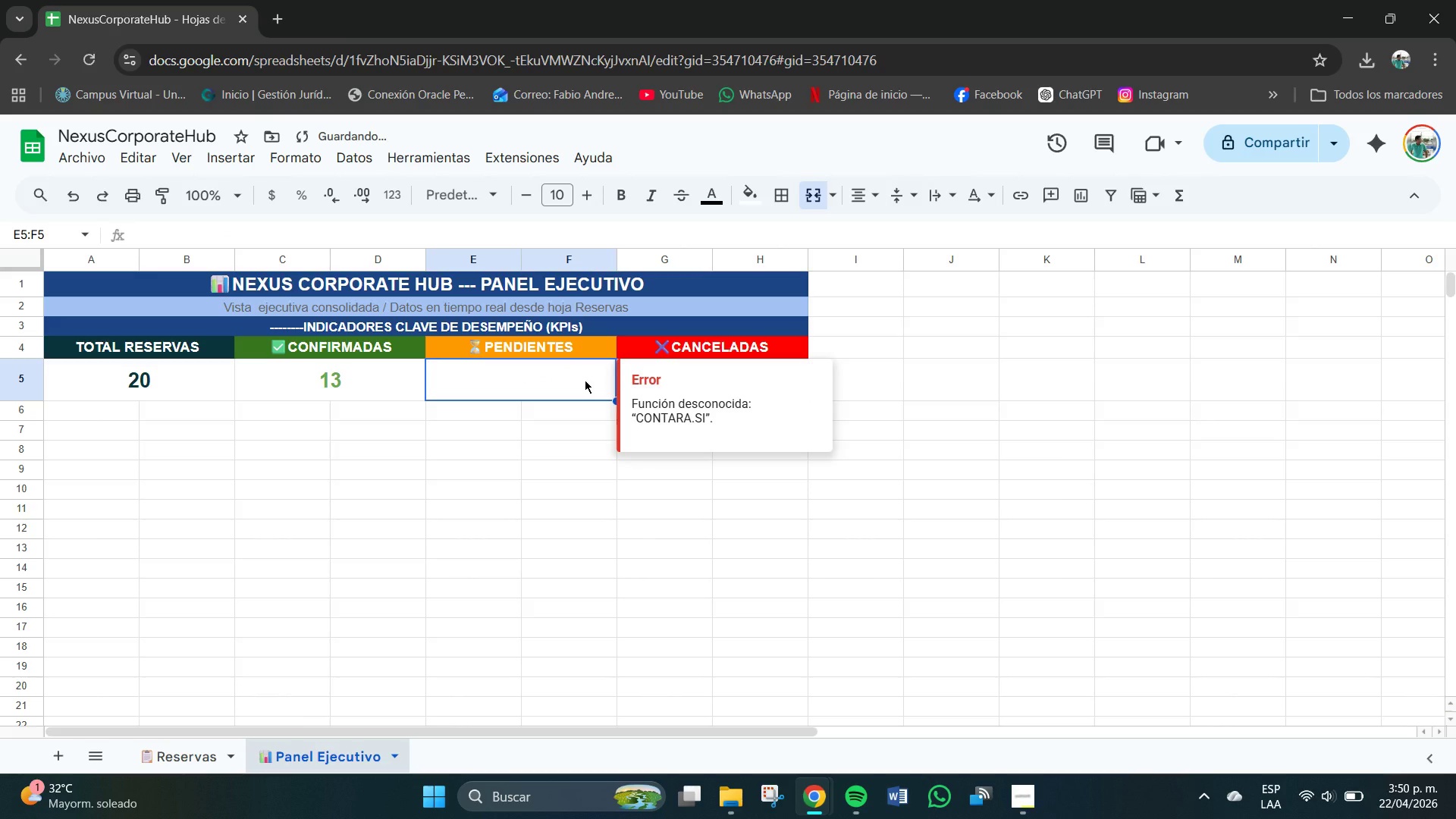 
key(Numpad4)
 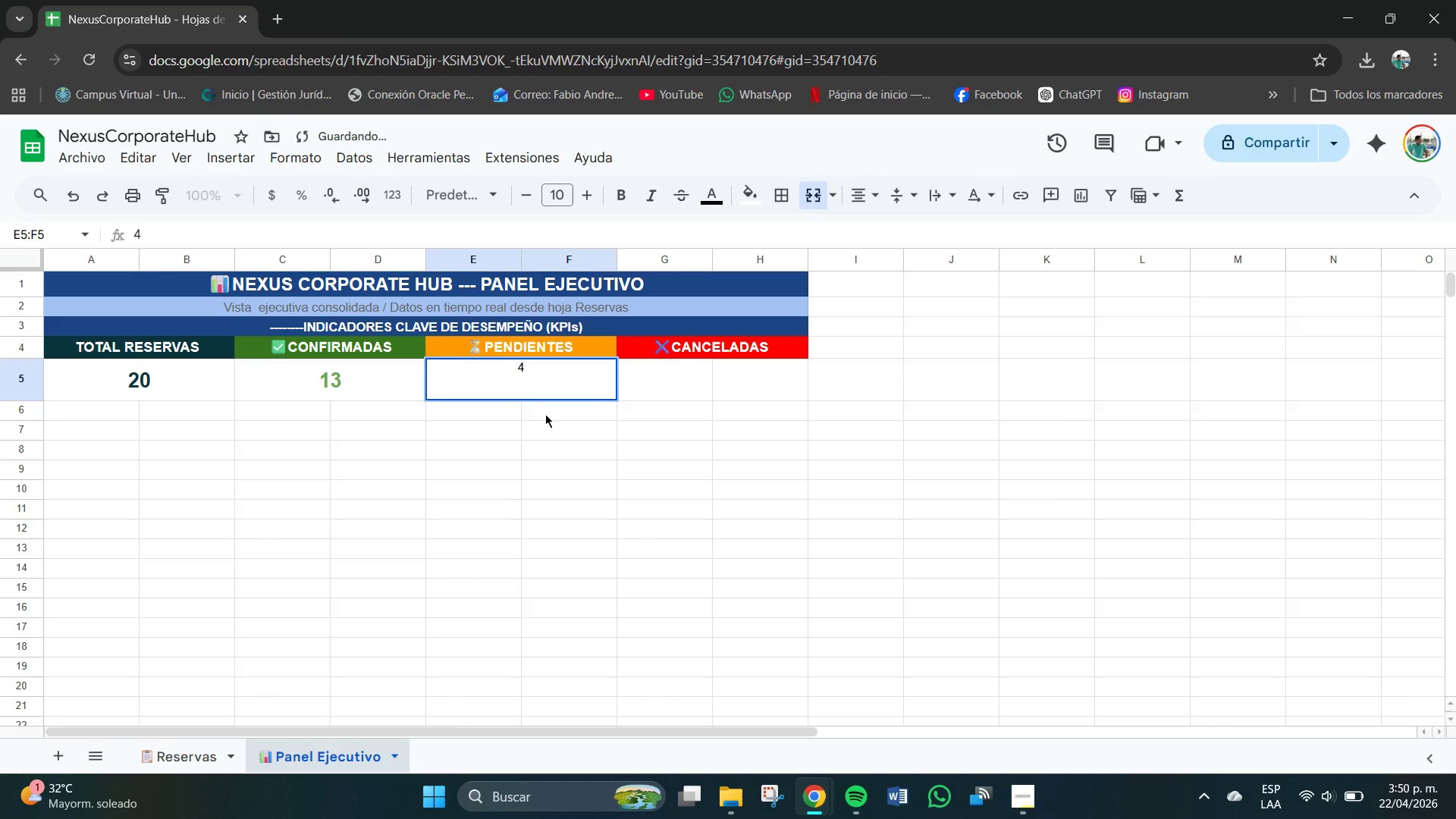 
left_click([542, 419])
 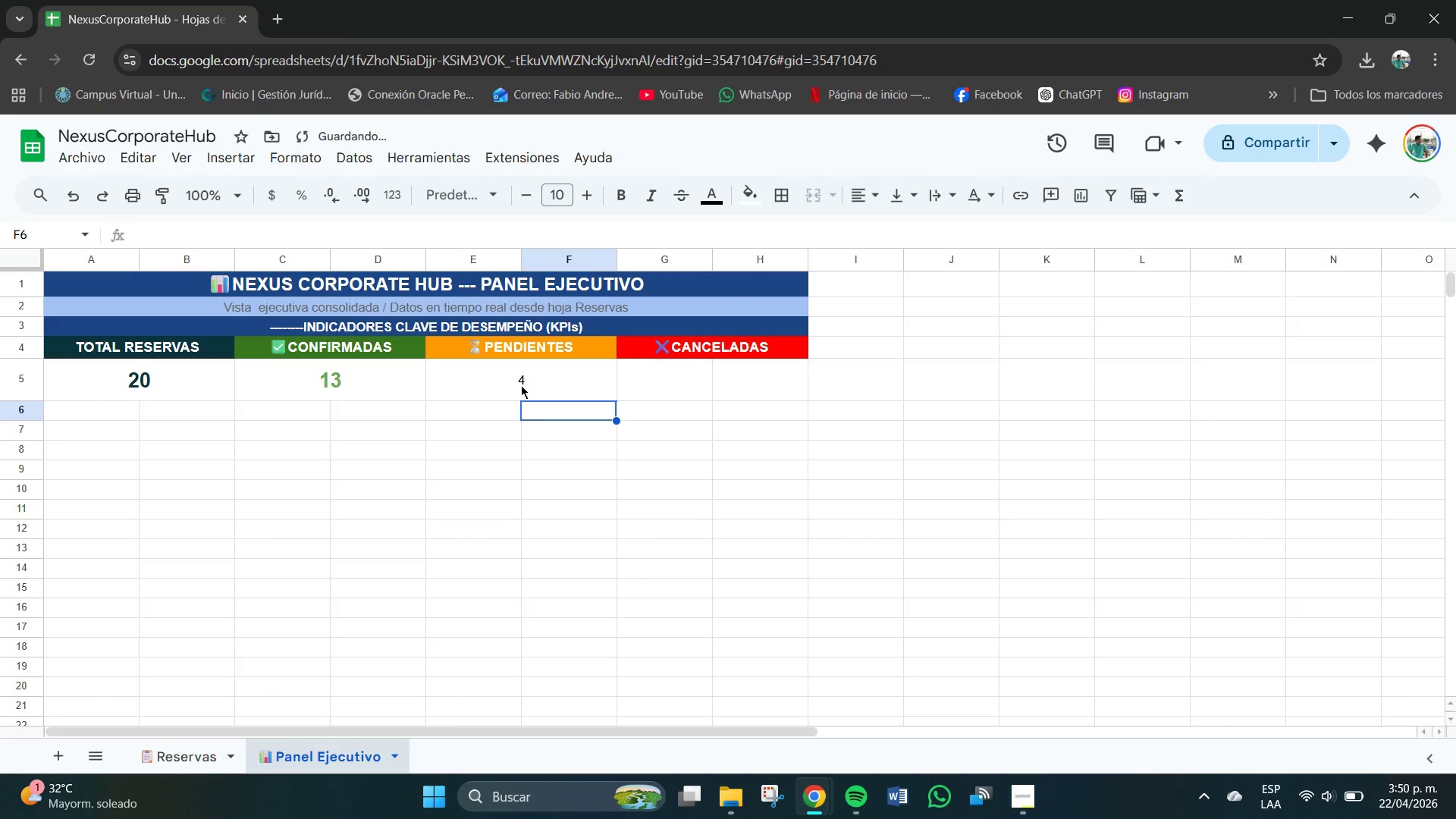 
left_click([514, 375])
 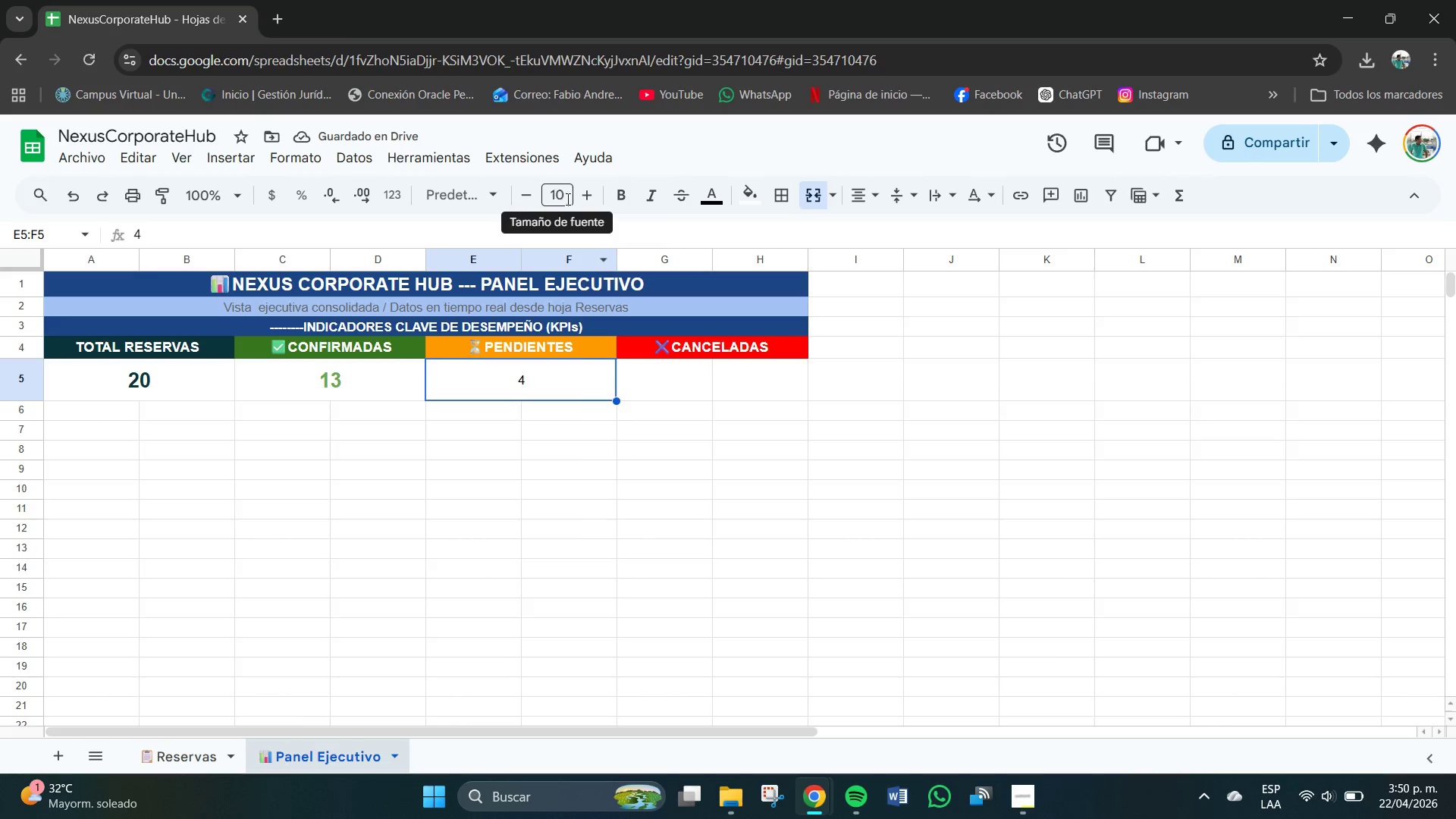 
key(Numpad1)
 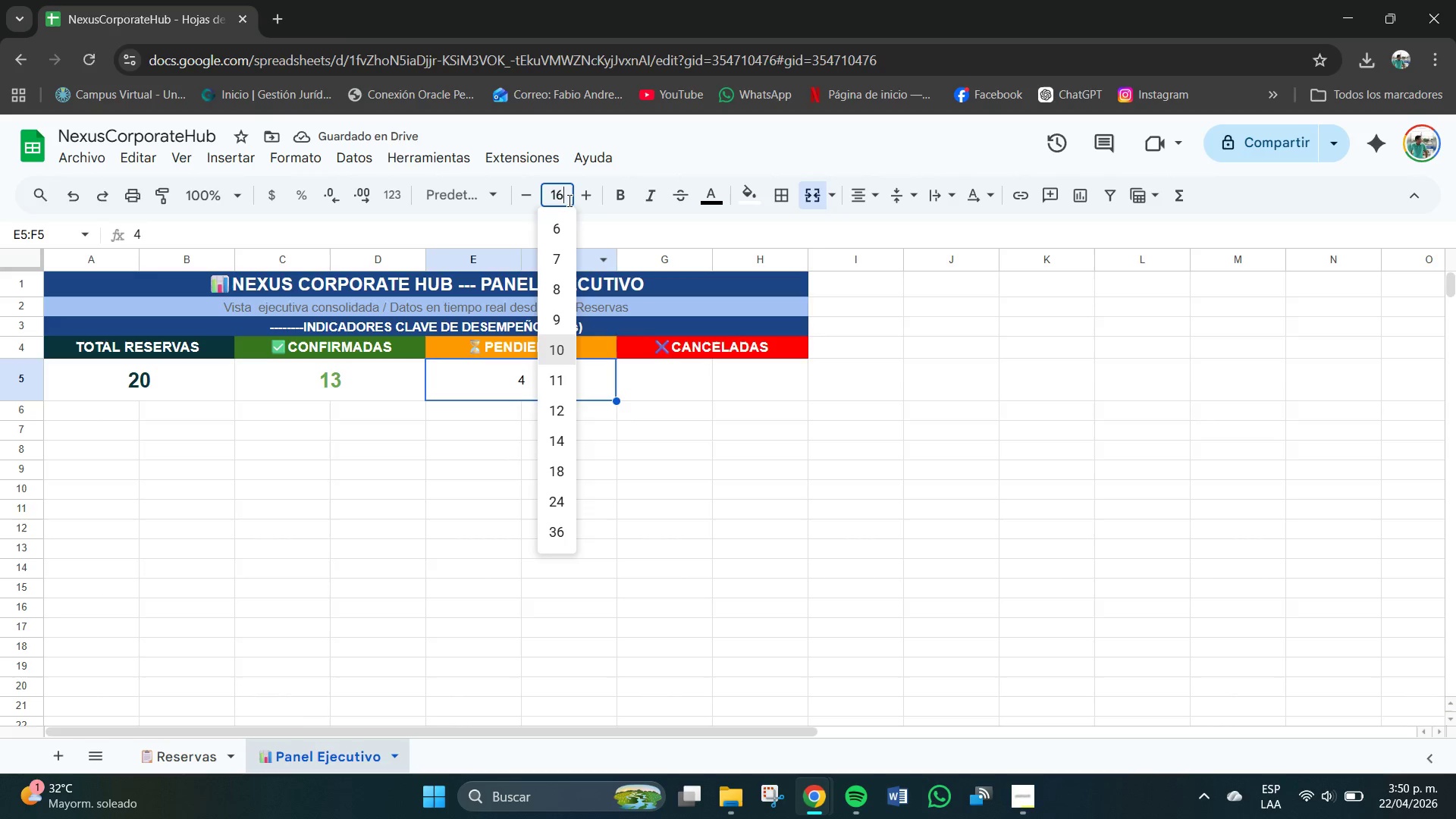 
key(Numpad6)
 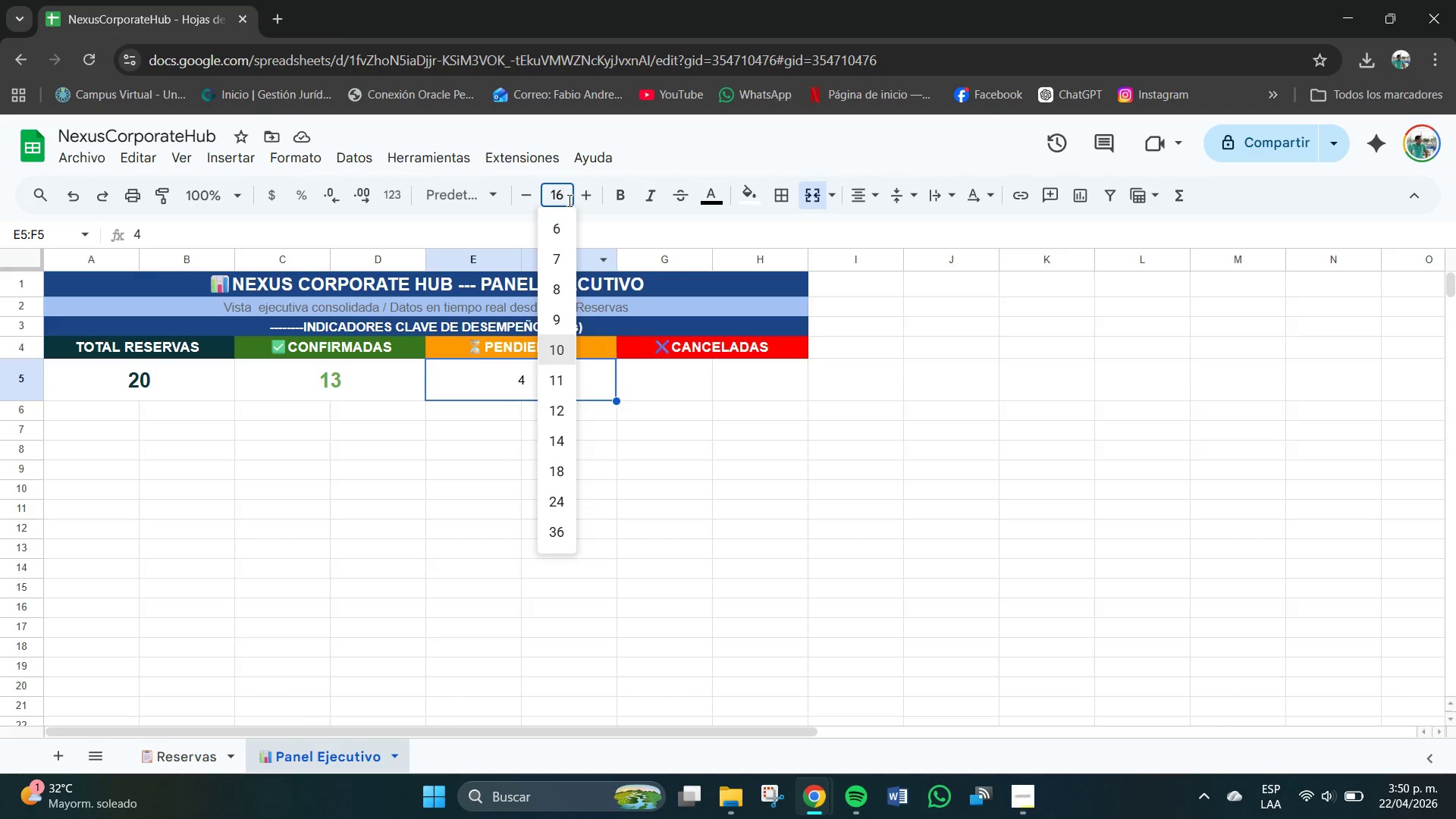 
key(NumpadEnter)
 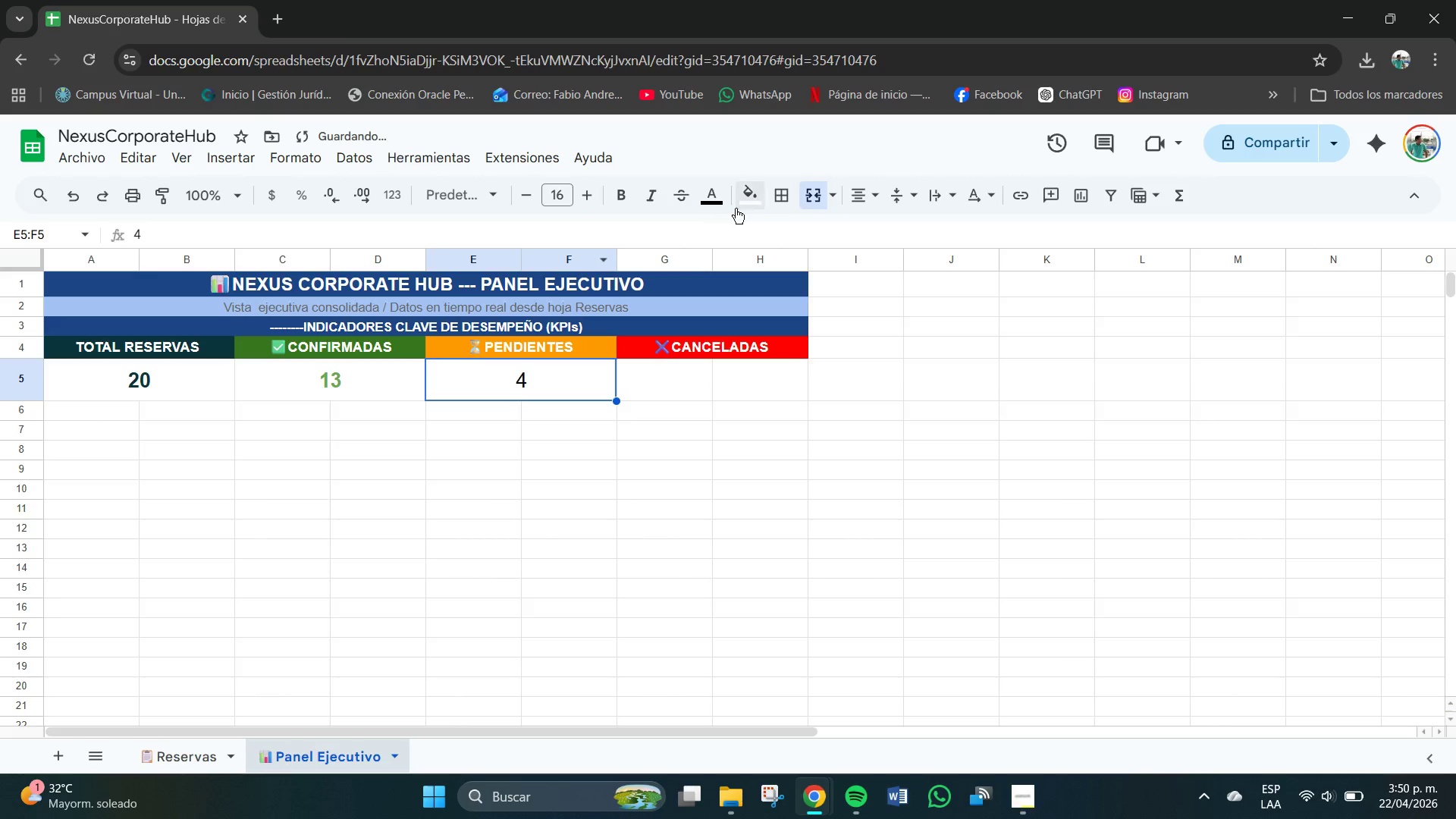 
left_click([717, 195])
 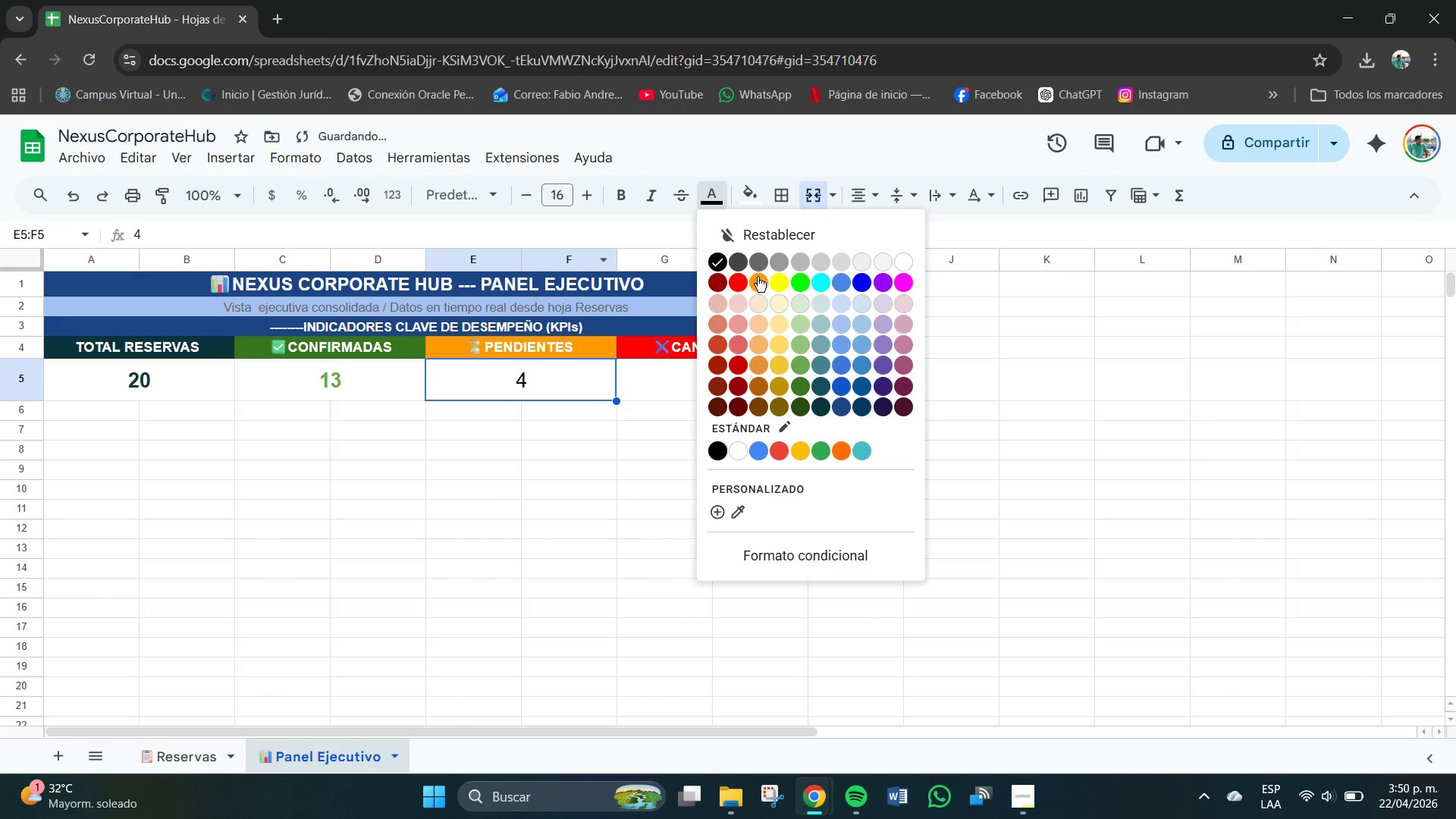 
left_click([759, 279])
 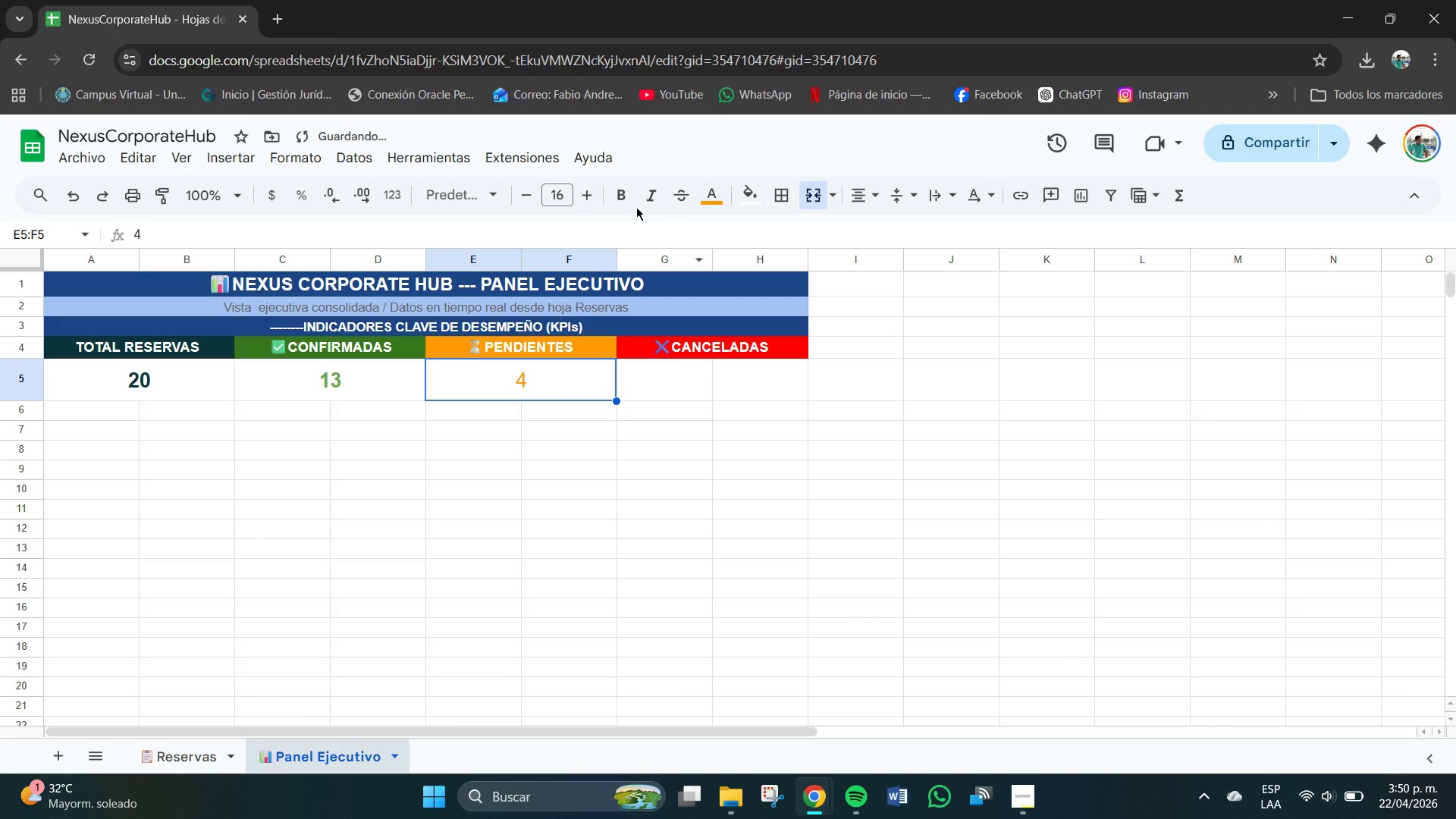 
left_click([620, 197])
 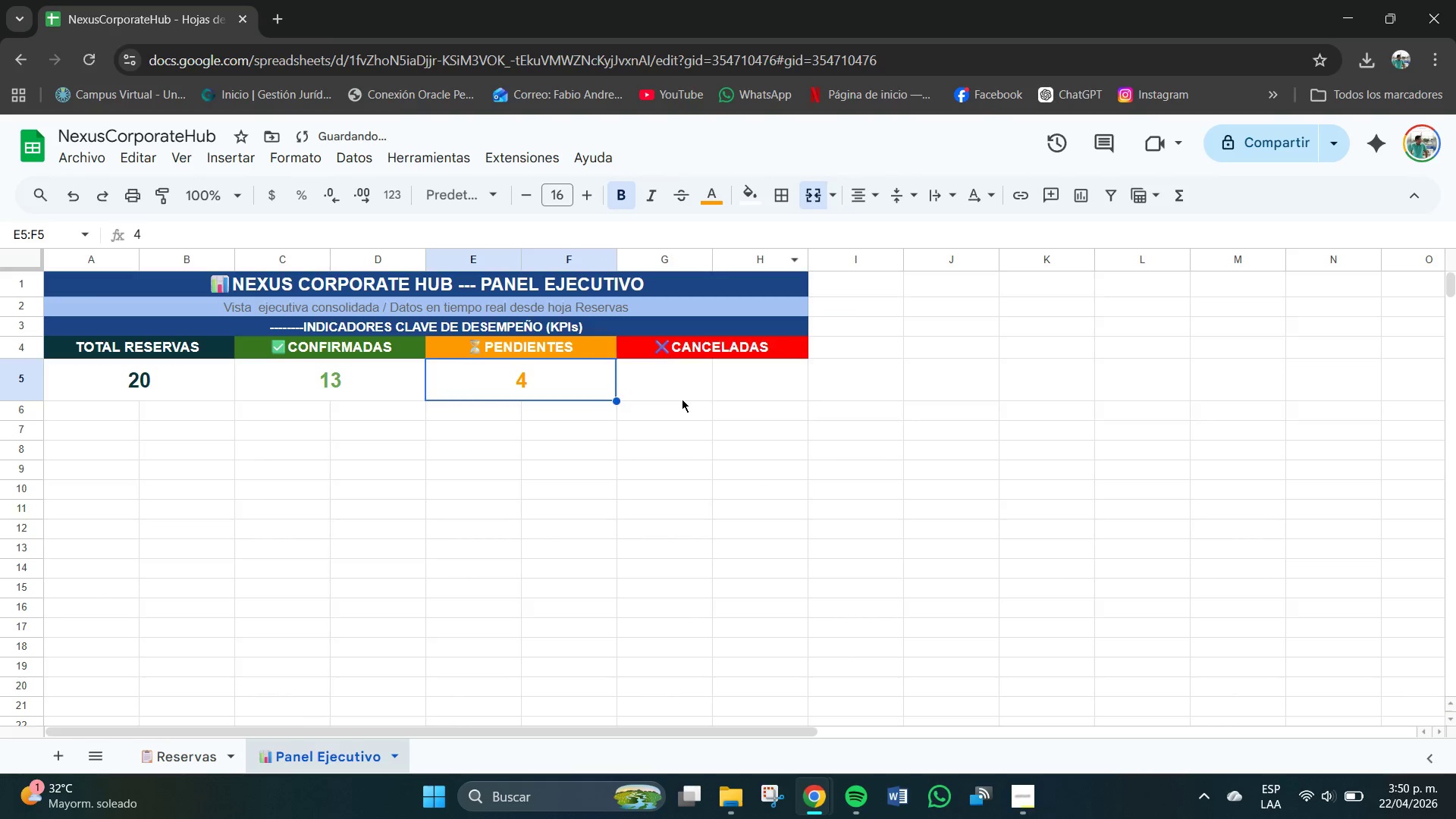 
left_click_drag(start_coordinate=[682, 397], to_coordinate=[733, 401])
 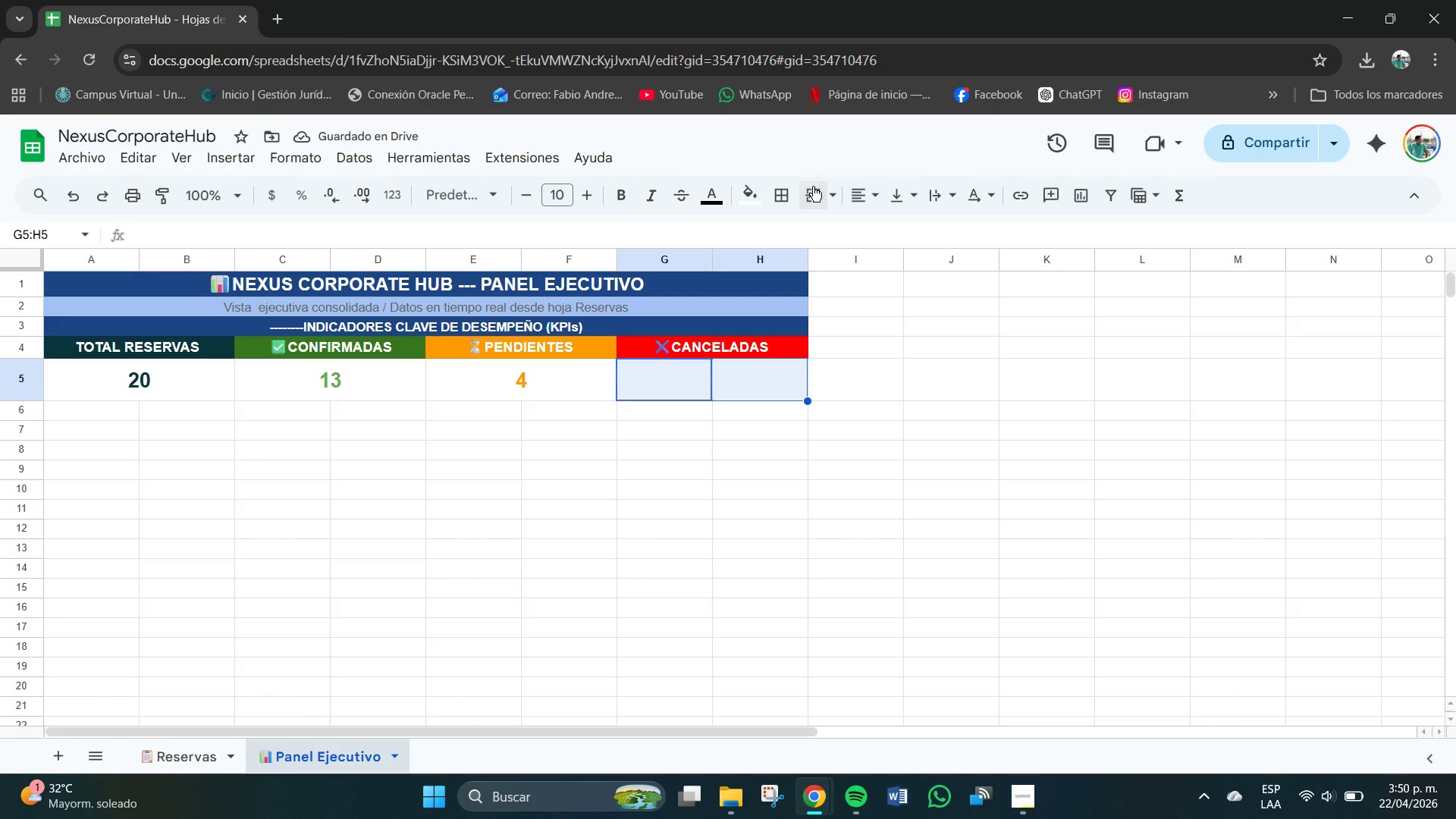 
left_click([819, 190])
 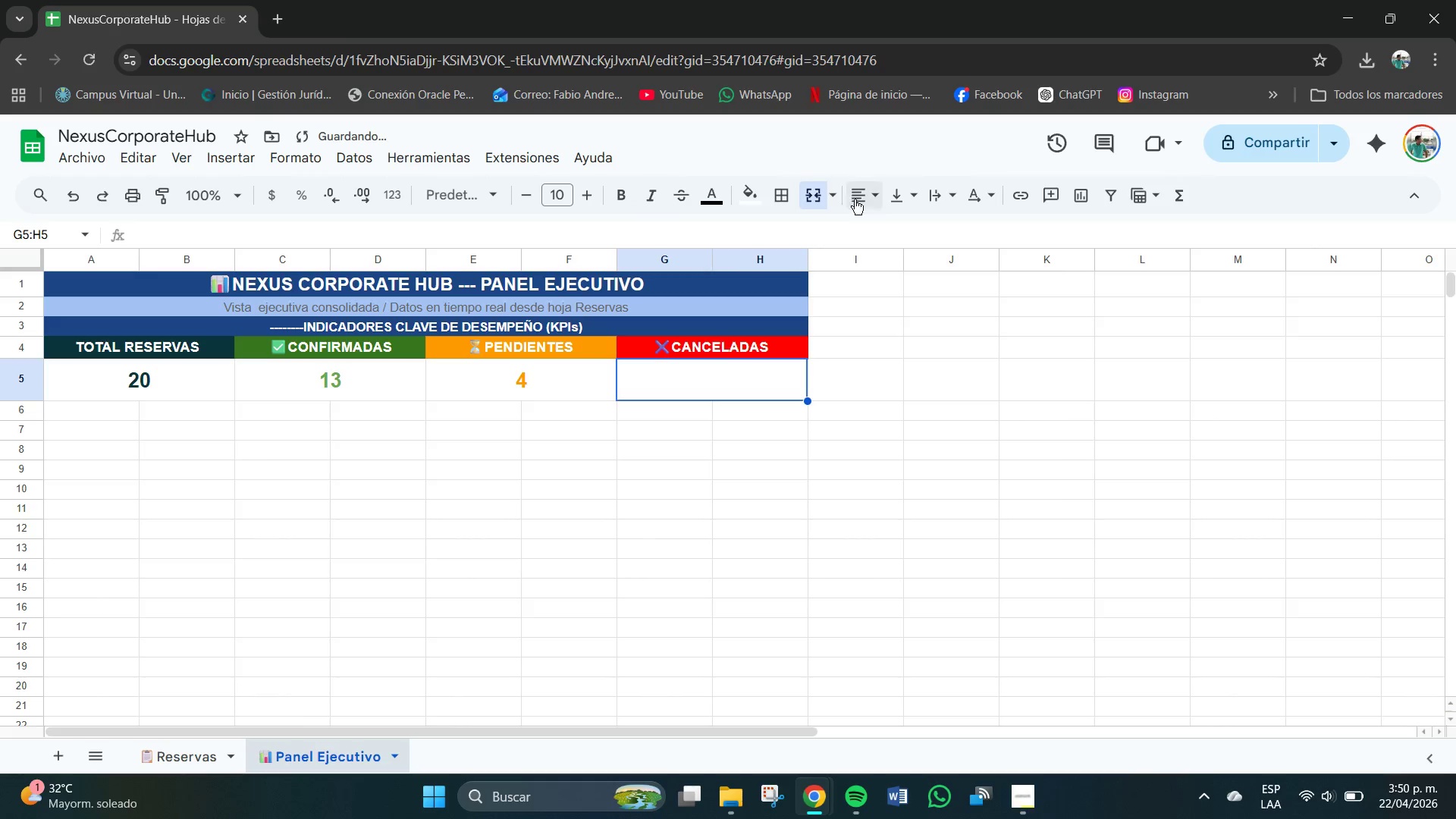 
left_click([864, 194])
 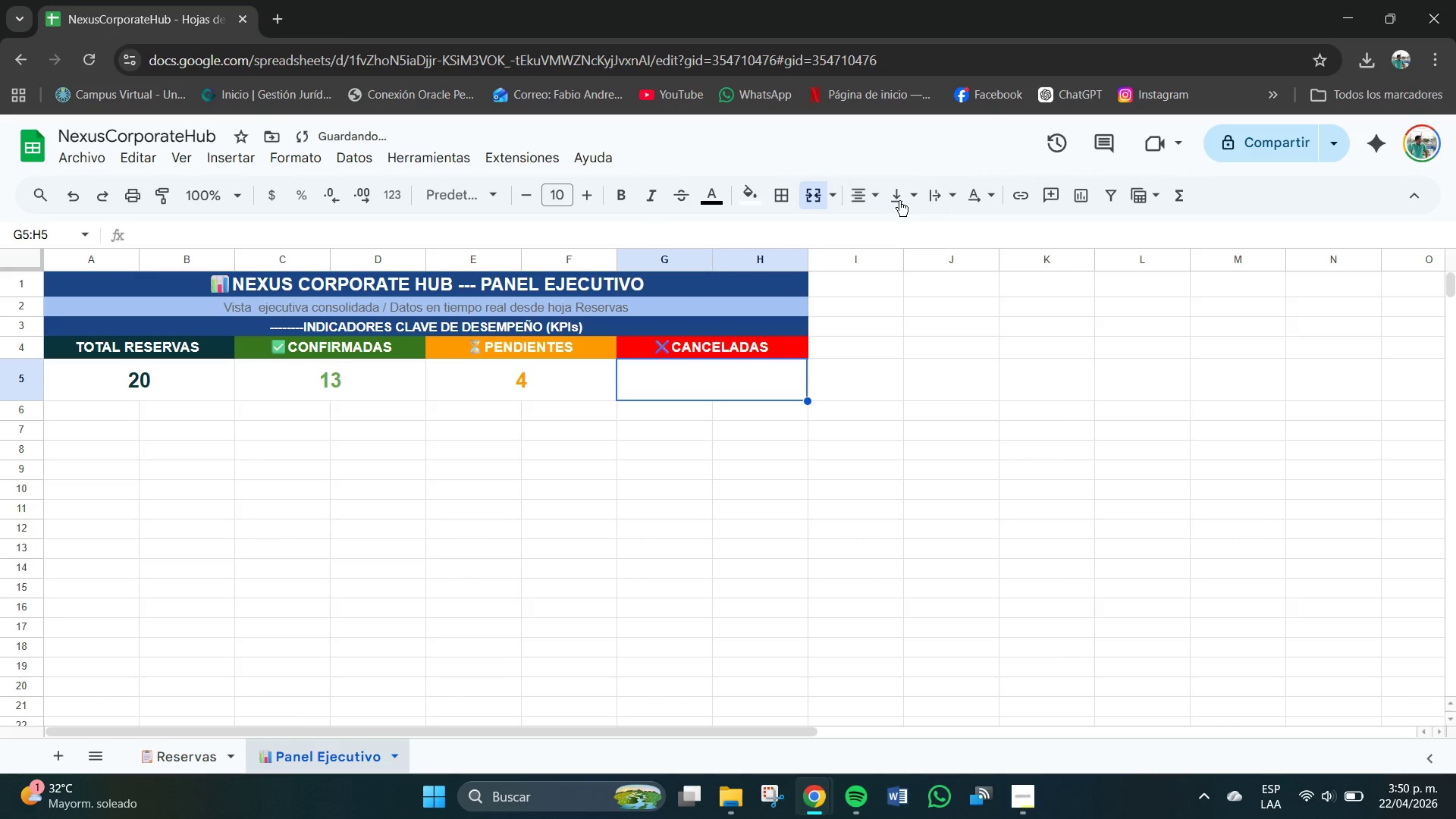 
double_click([899, 193])
 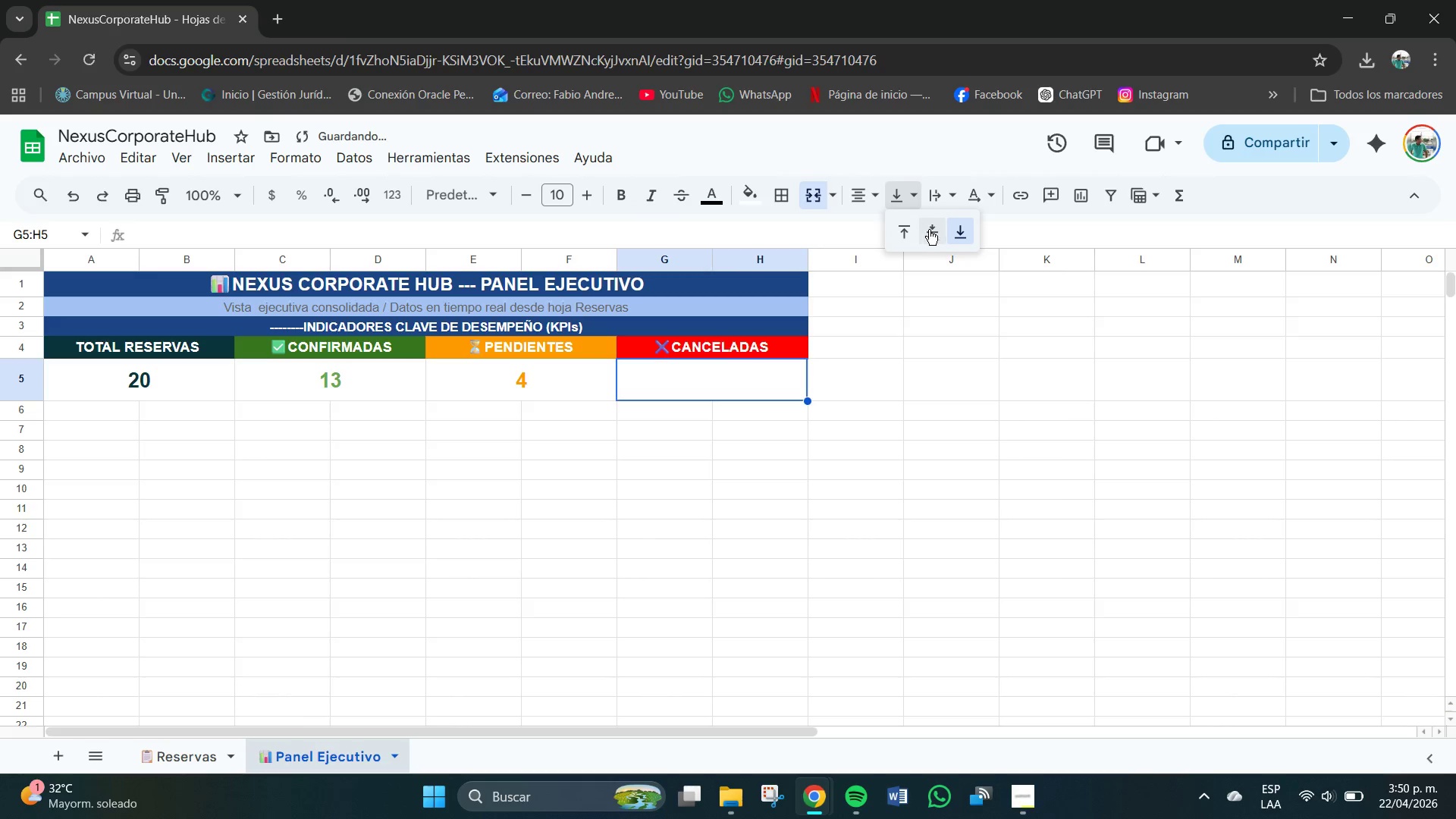 
mouse_move([899, 233])
 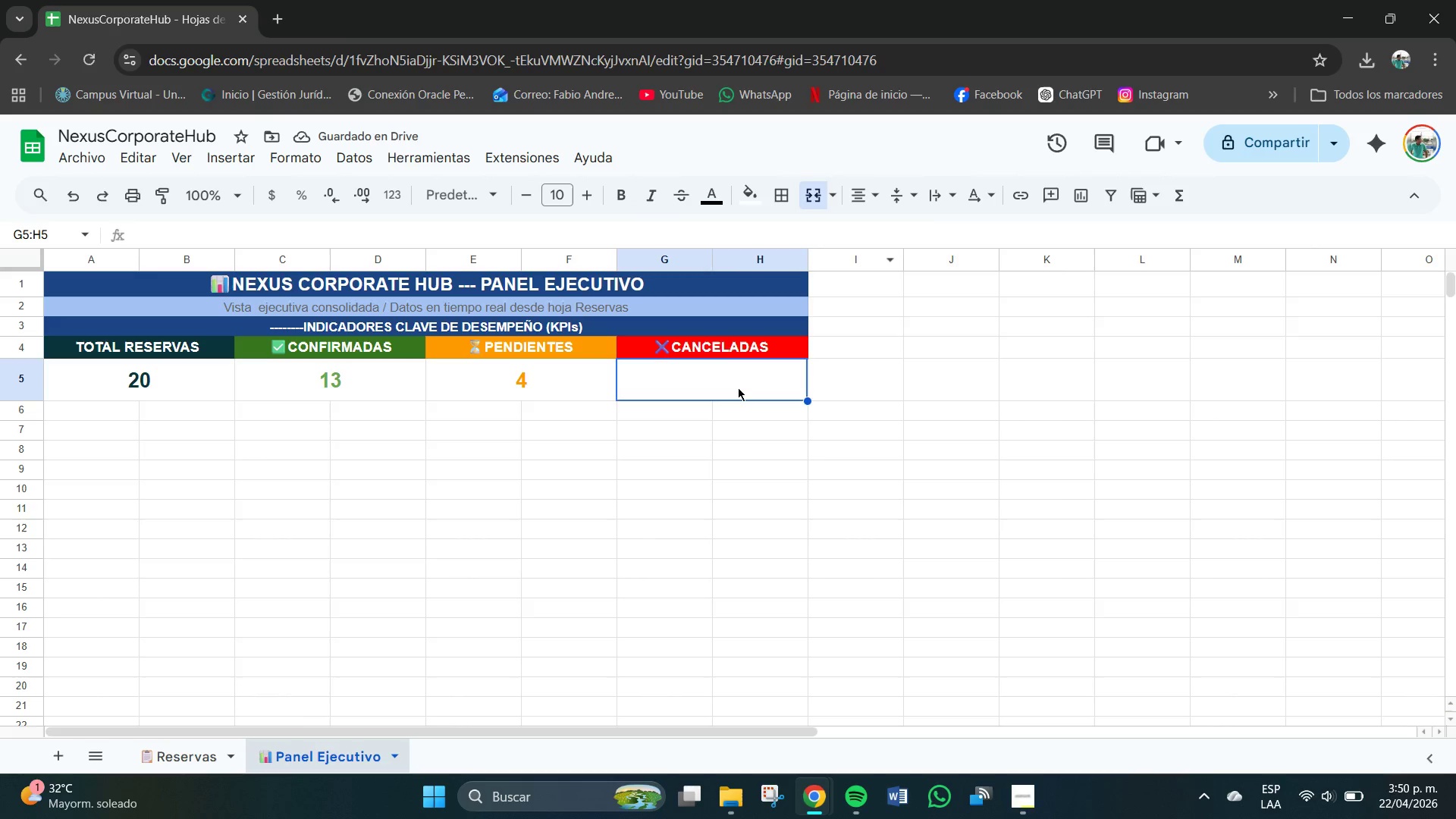 
left_click([738, 388])
 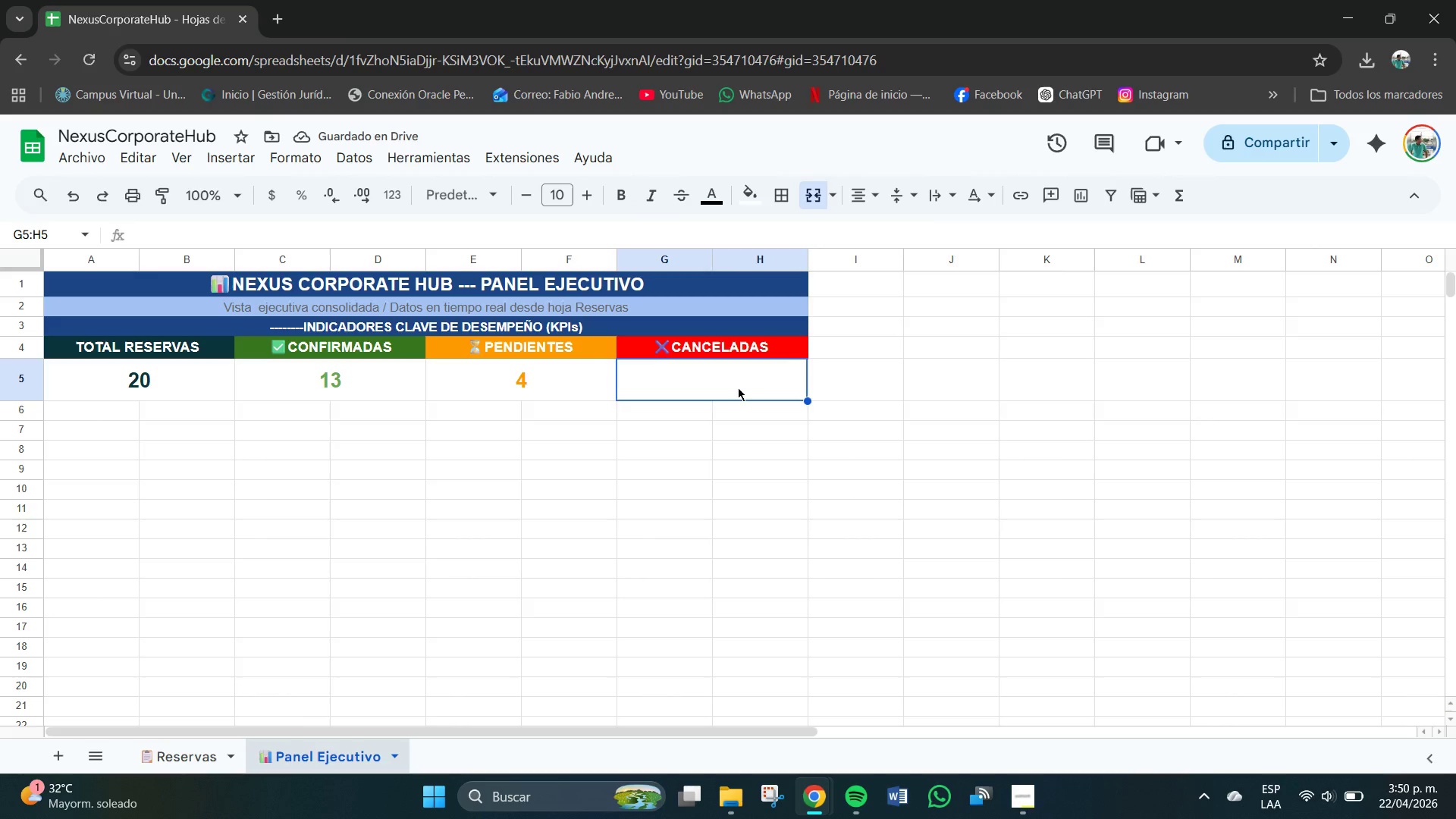 
key(Numpad3)
 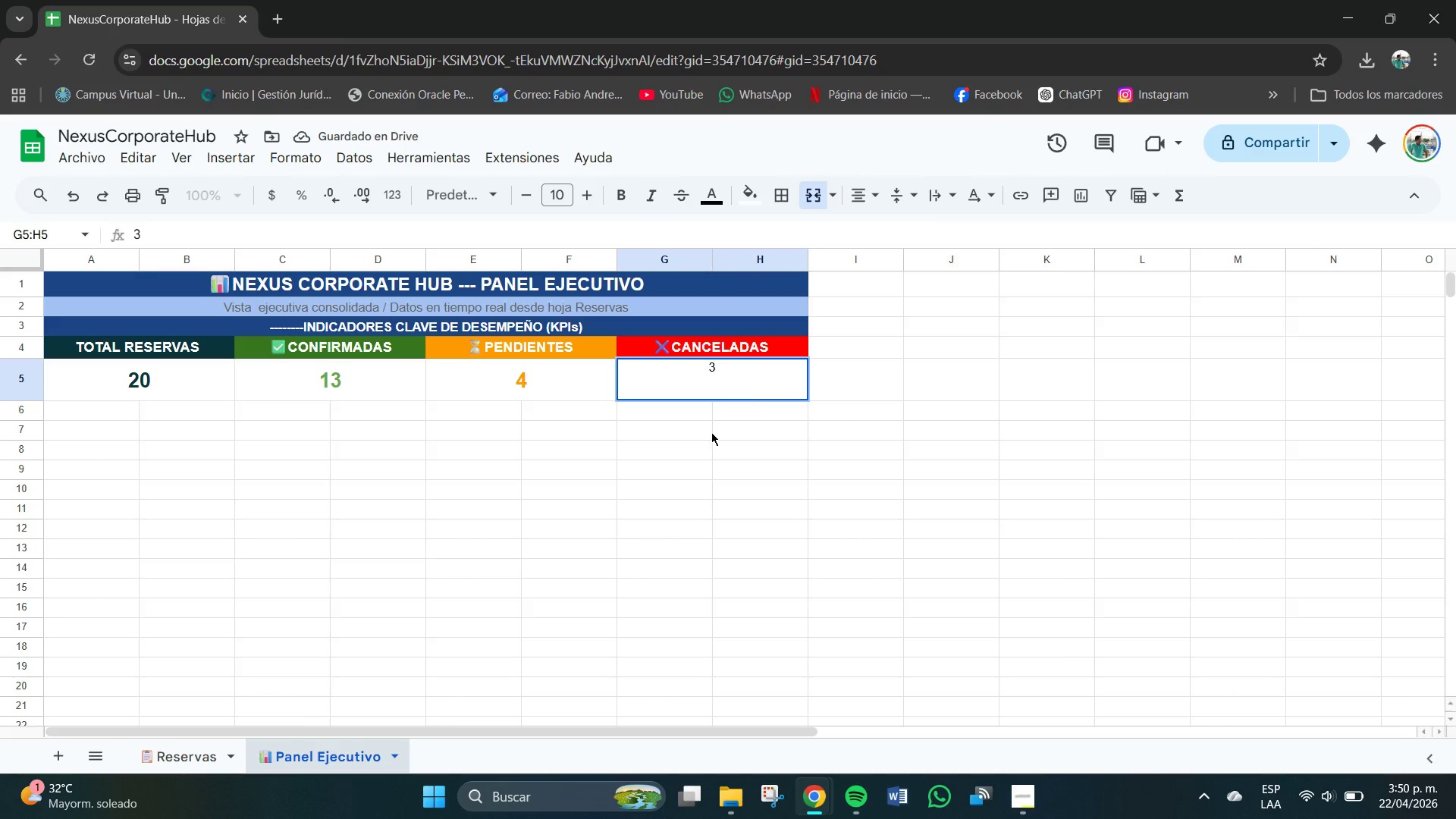 
left_click([706, 438])
 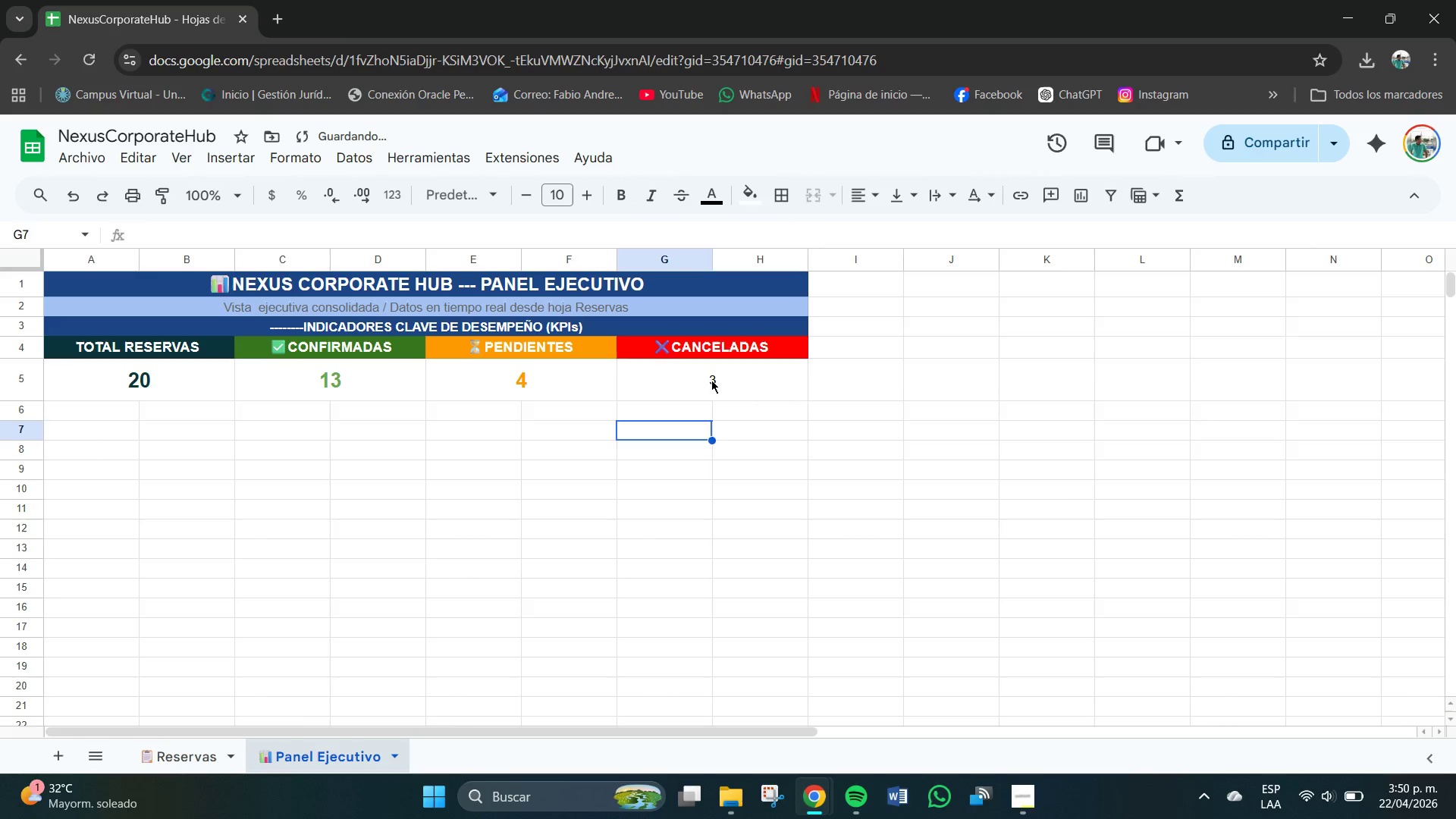 
double_click([711, 380])
 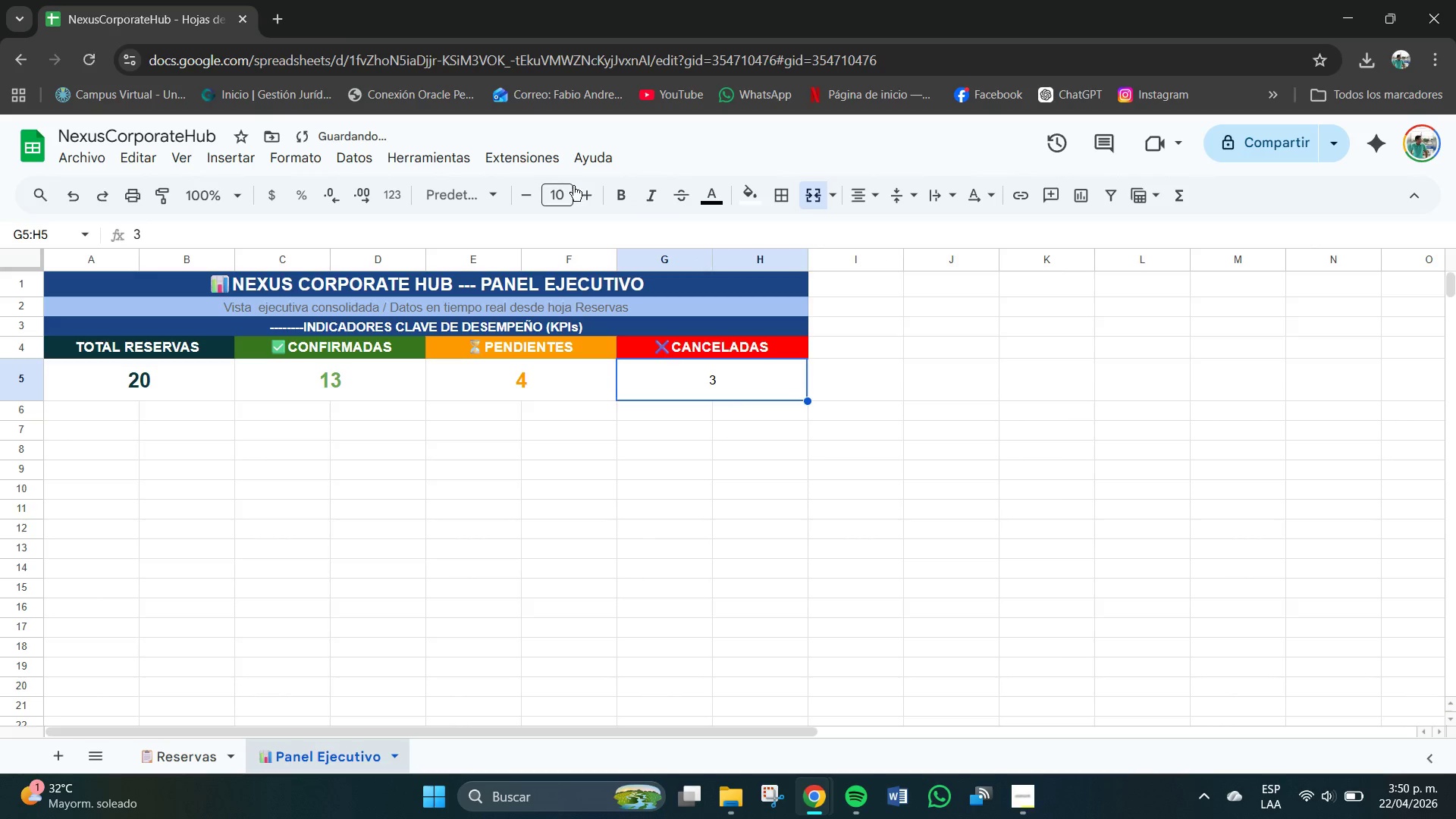 
left_click([563, 188])
 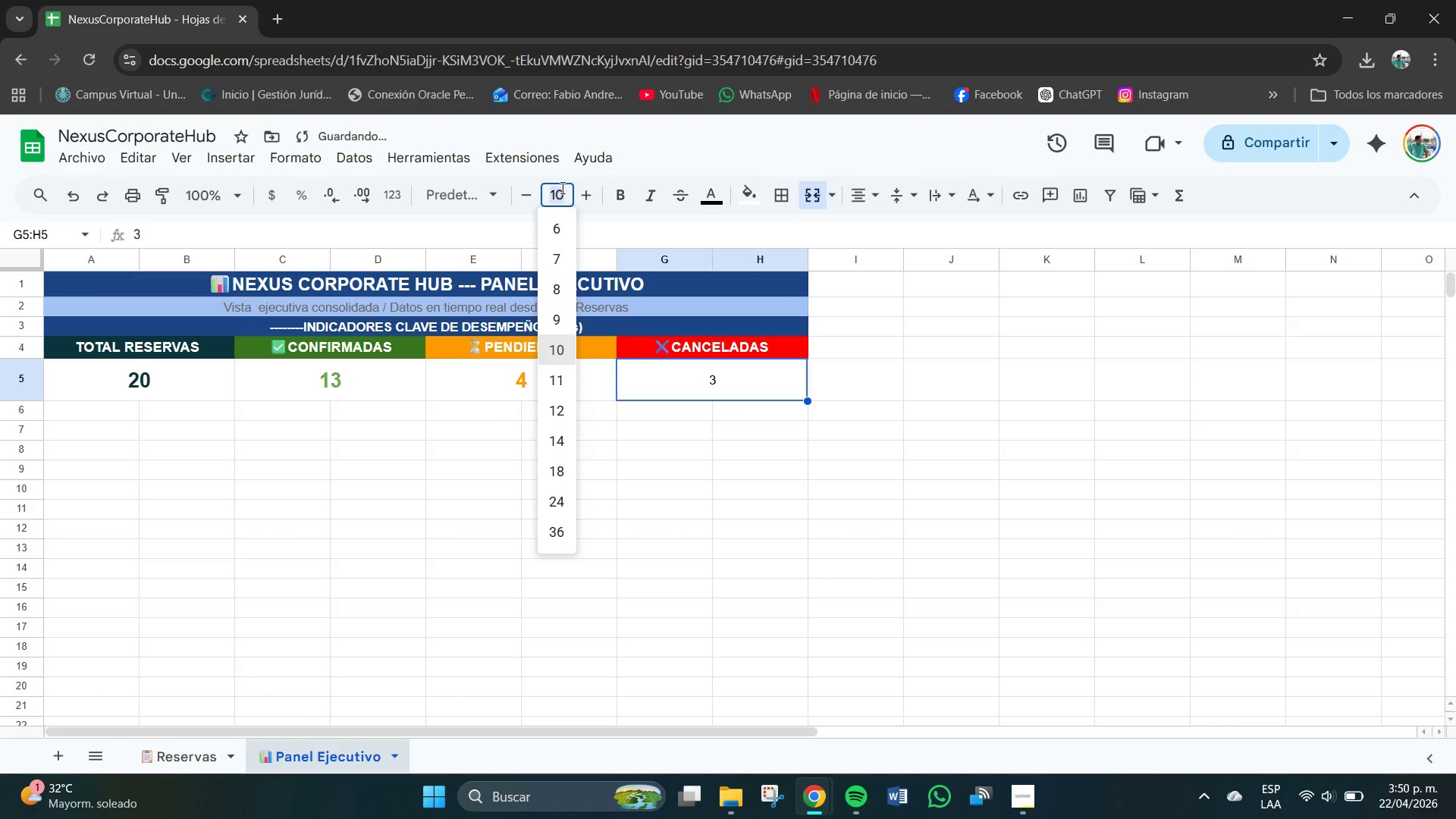 
key(Numpad1)
 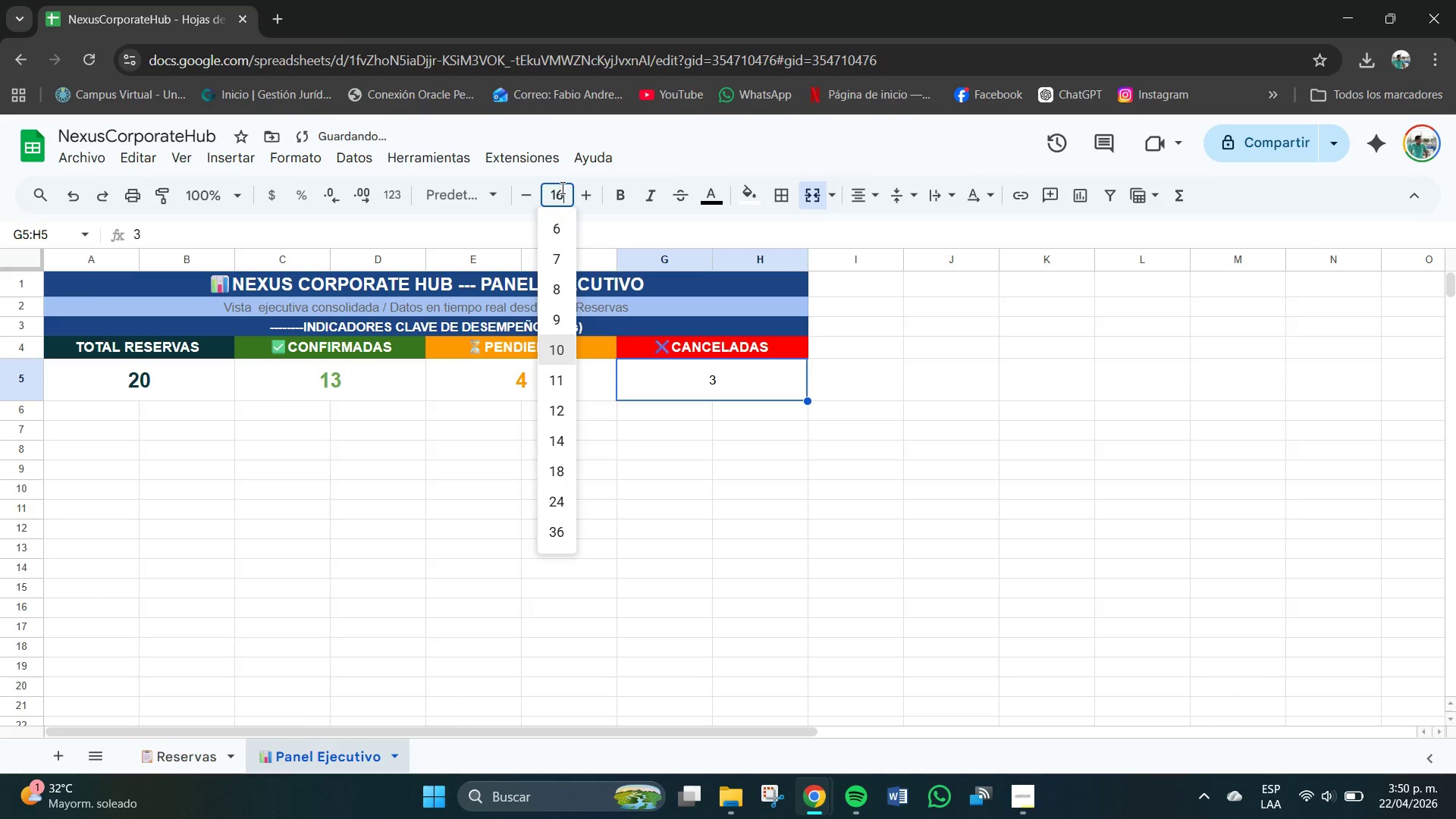 
key(Numpad6)
 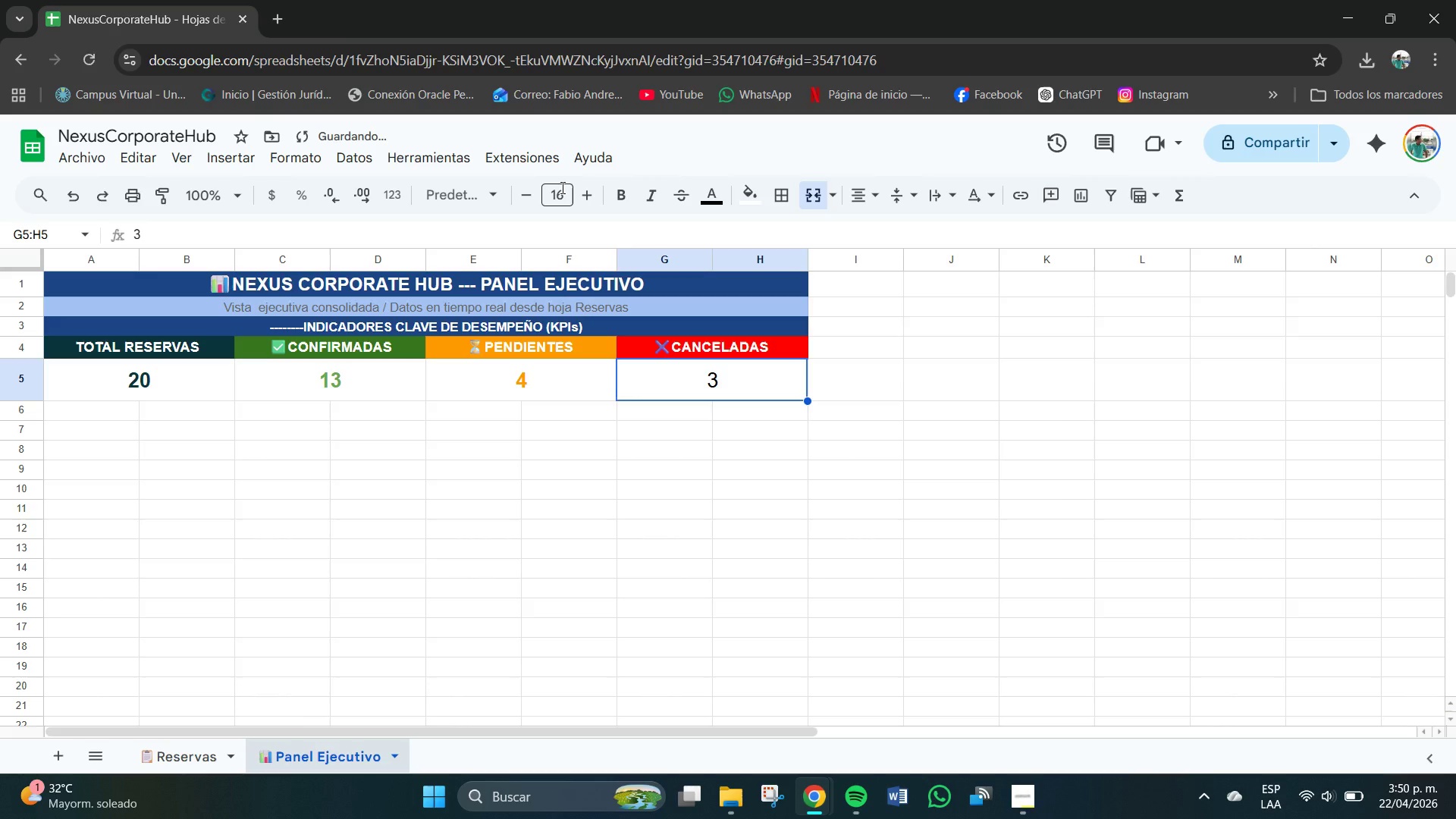 
key(NumpadEnter)
 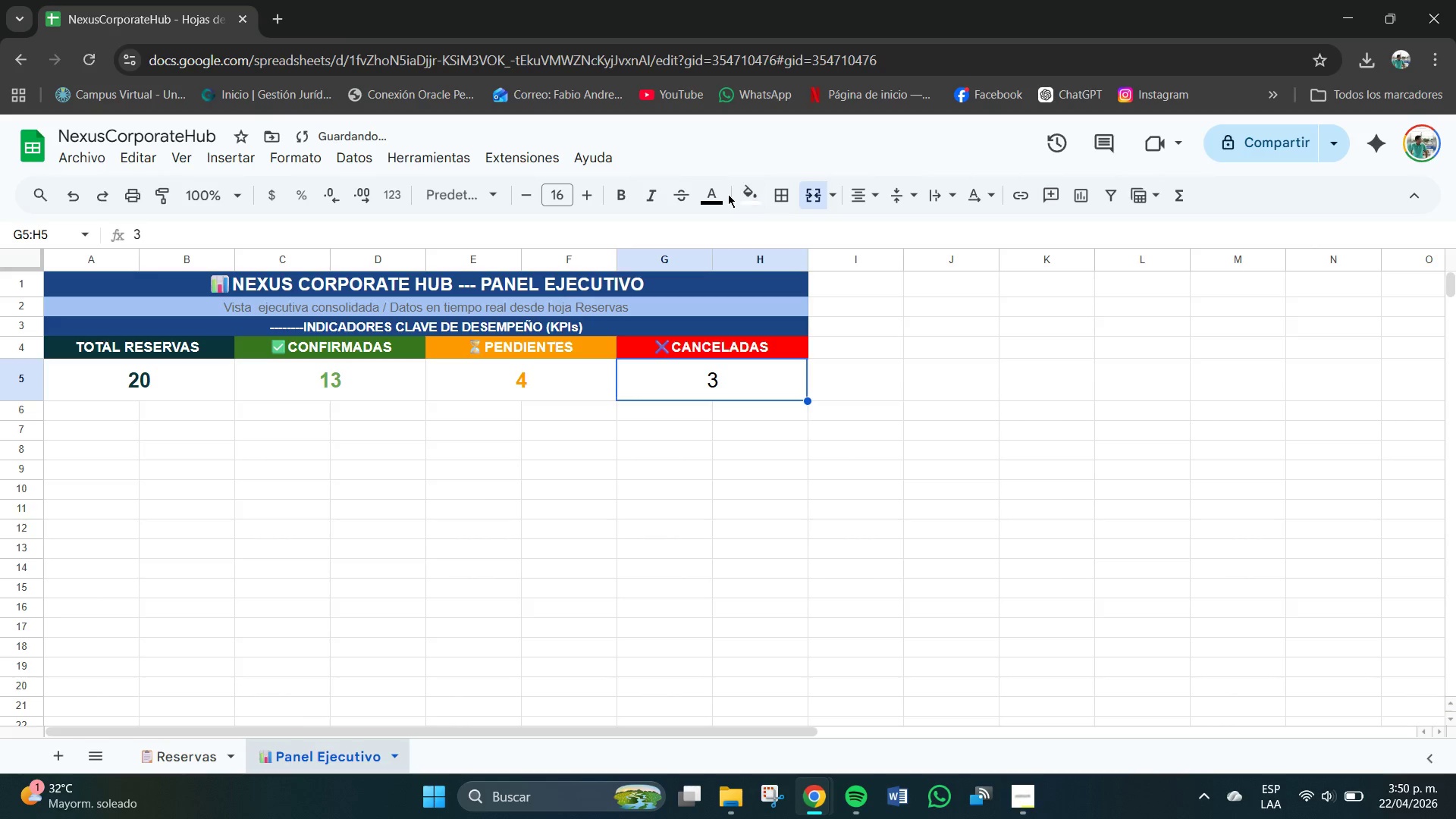 
left_click([697, 194])
 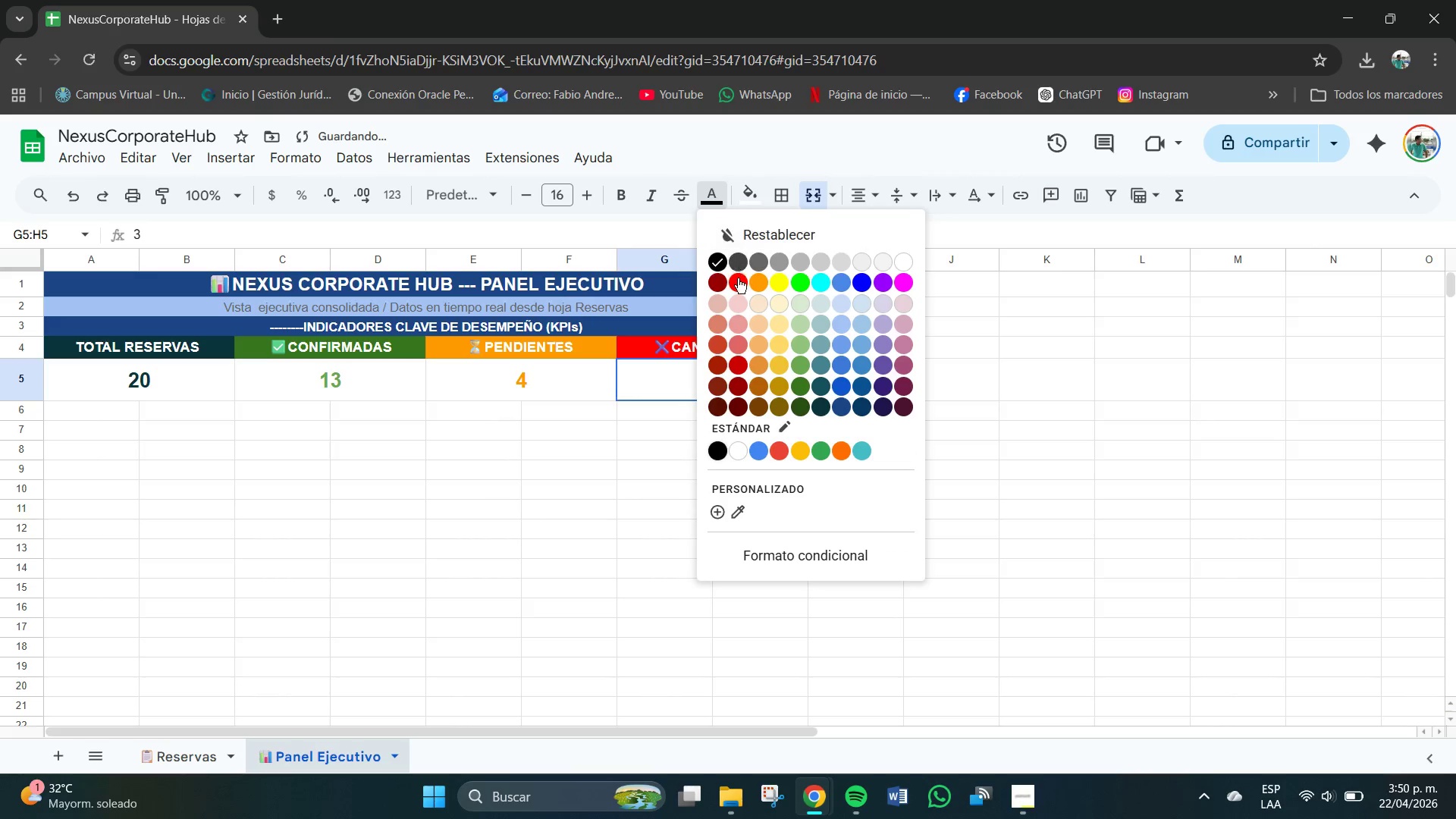 
left_click([738, 278])
 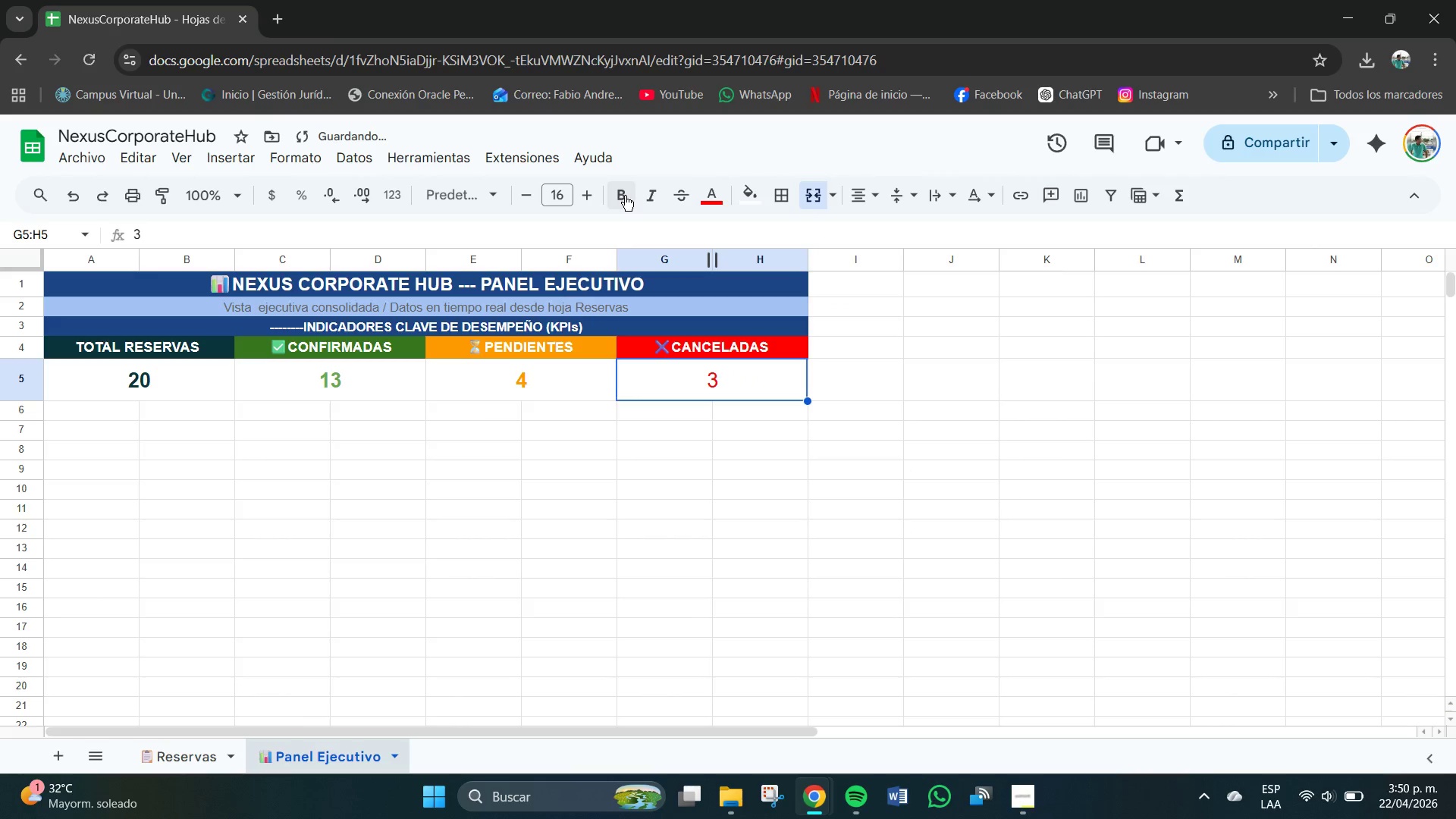 
left_click([622, 197])
 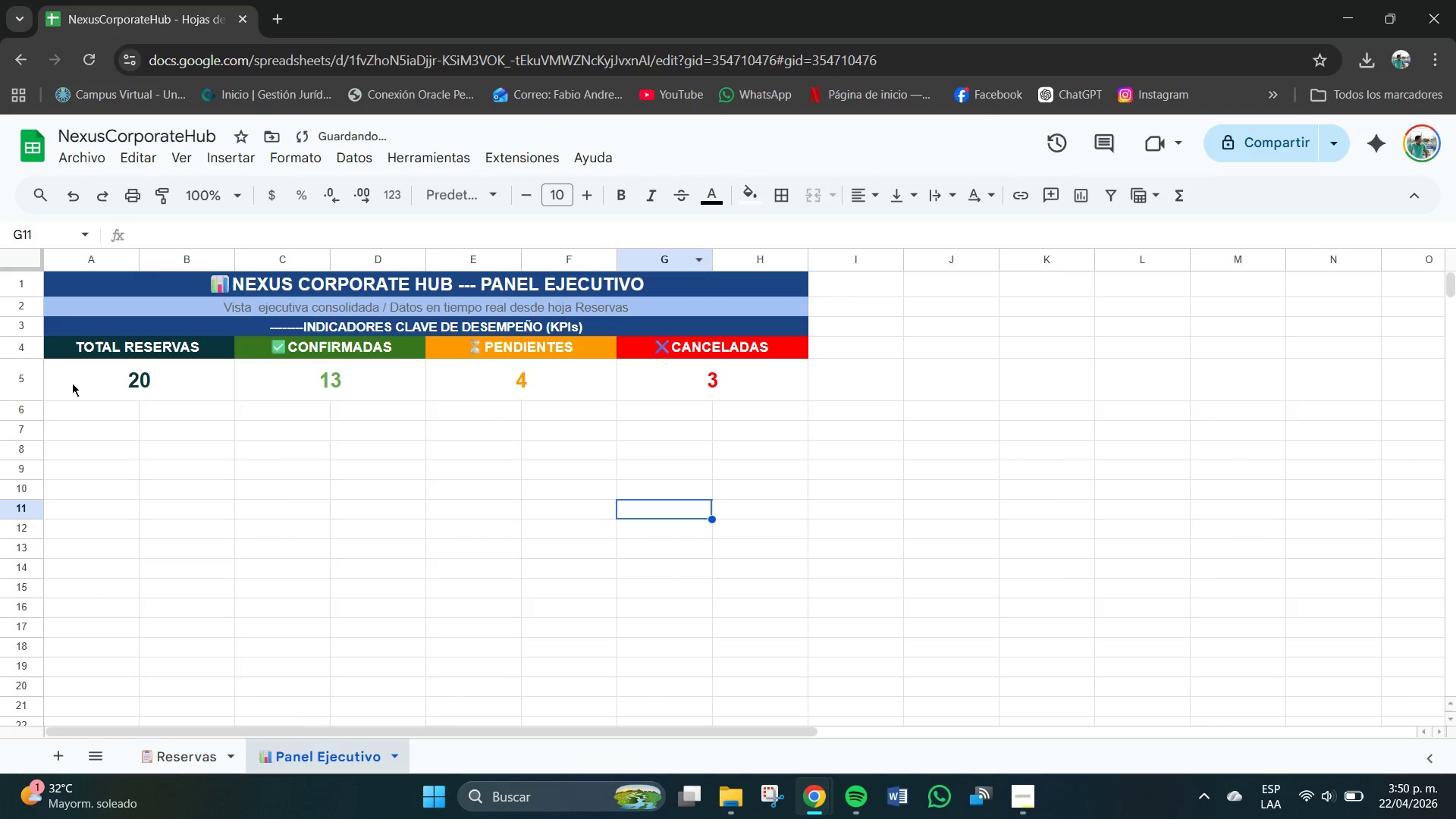 
left_click_drag(start_coordinate=[78, 381], to_coordinate=[696, 394])
 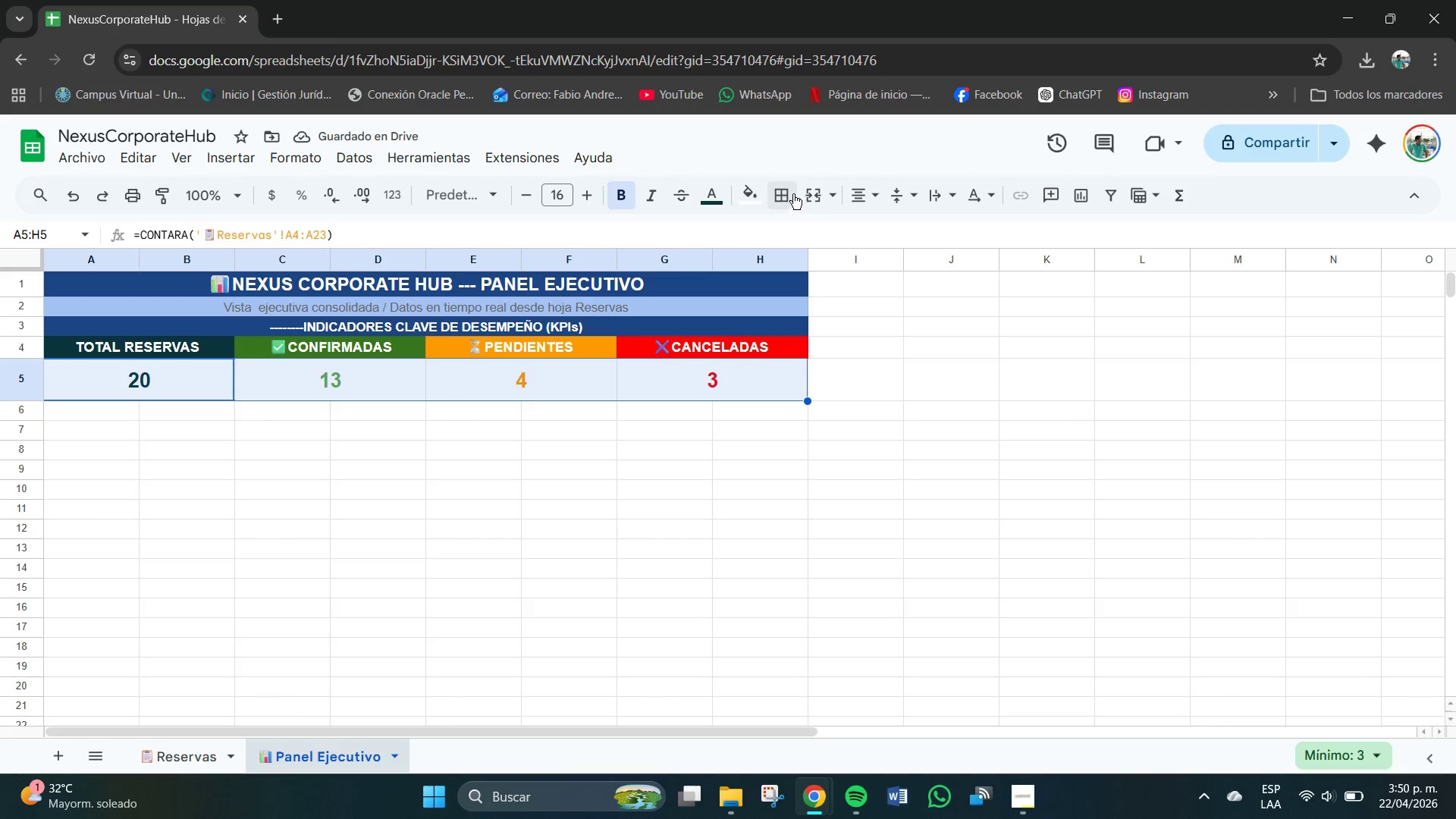 
left_click([785, 191])
 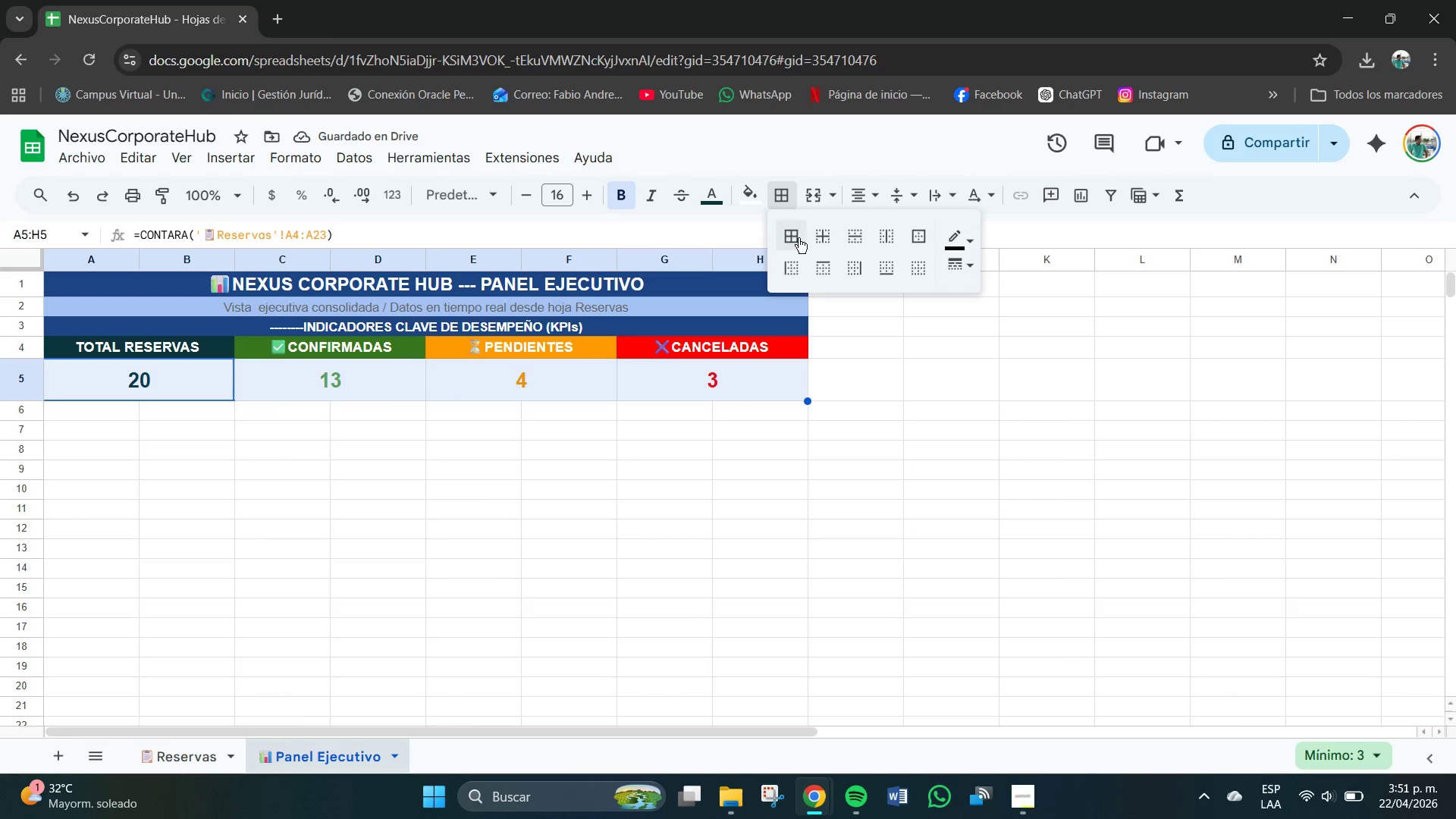 
left_click([795, 239])
 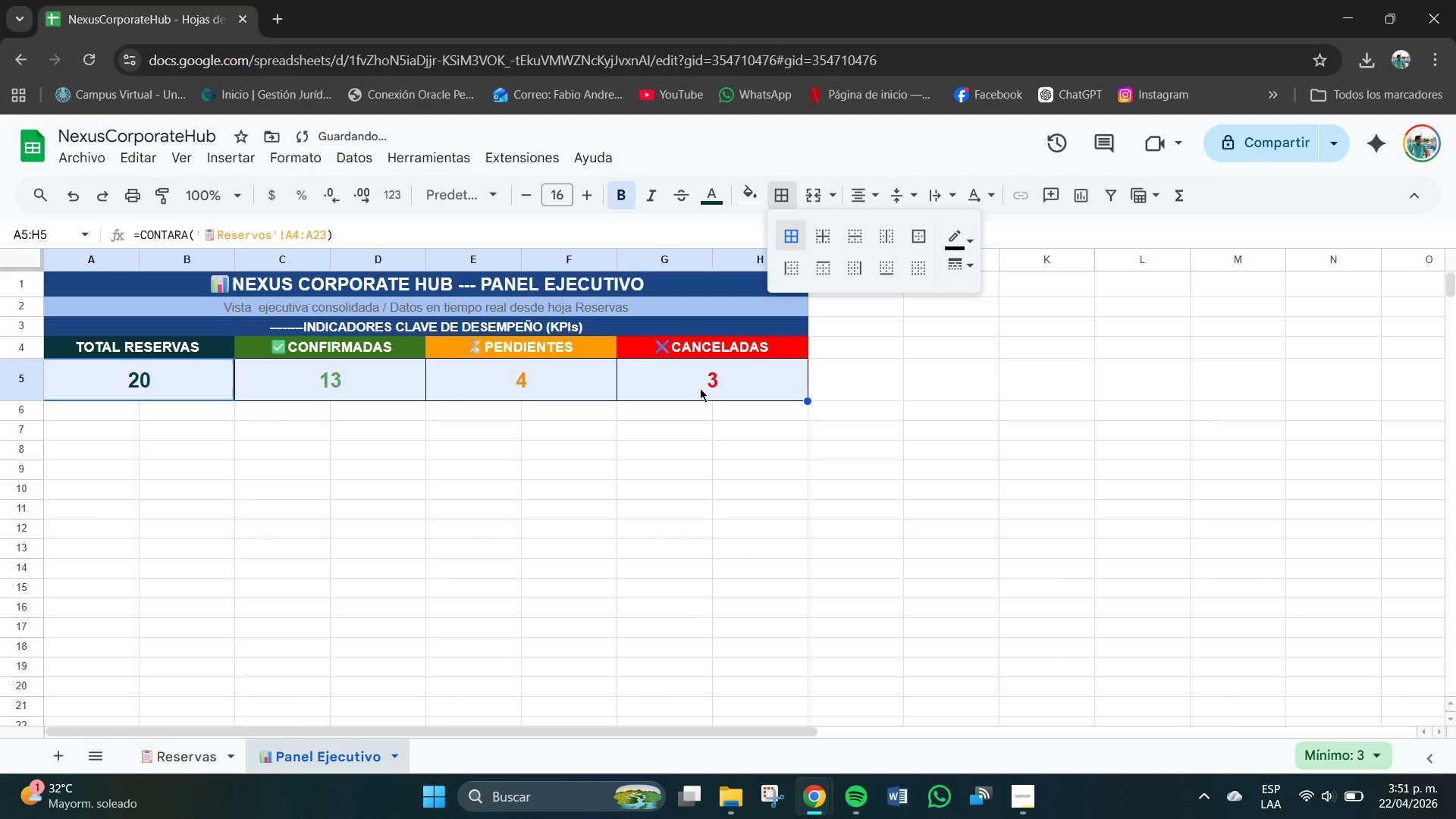 
left_click([655, 438])
 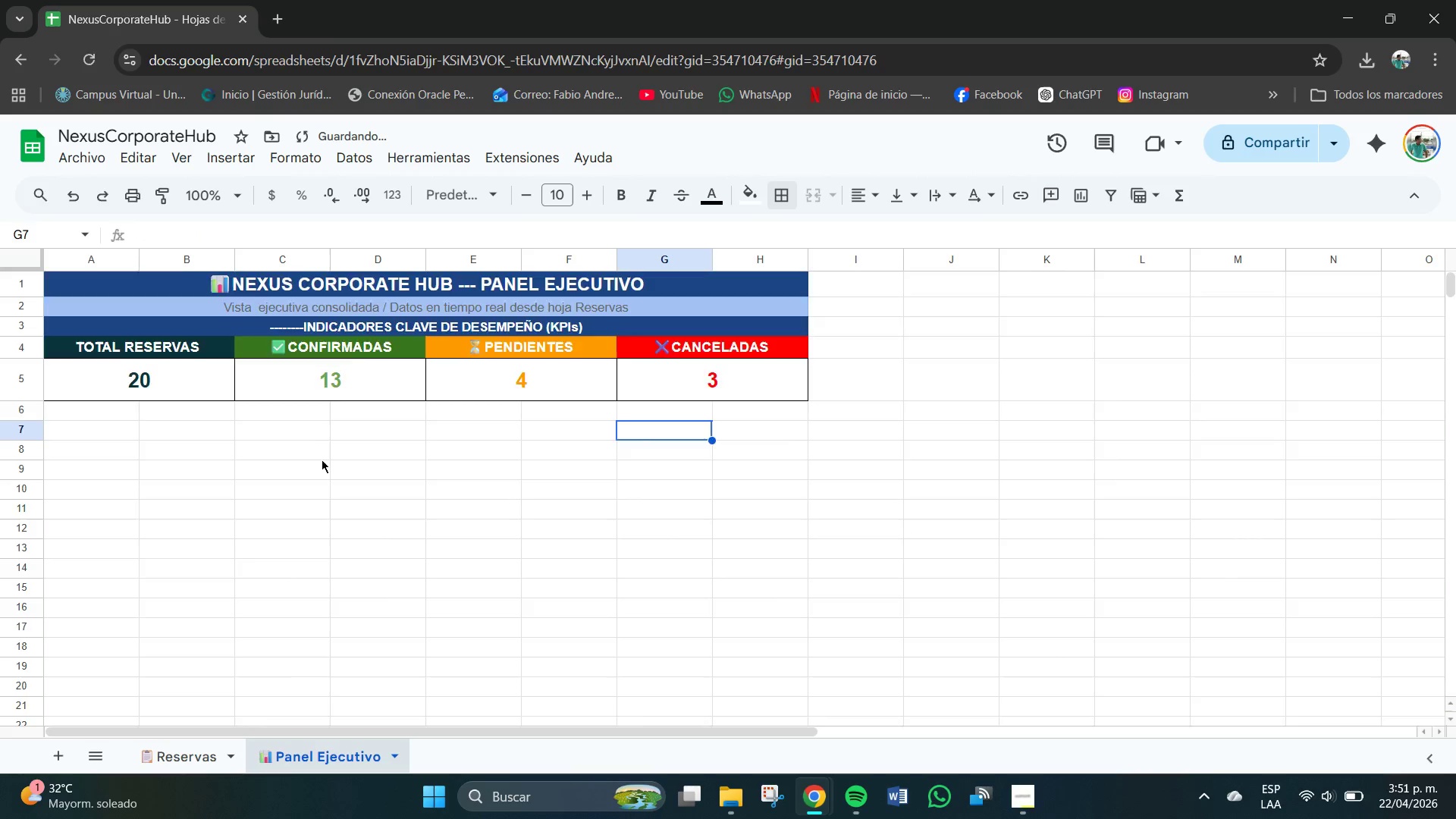 
scroll: coordinate [320, 460], scroll_direction: up, amount: 1.0
 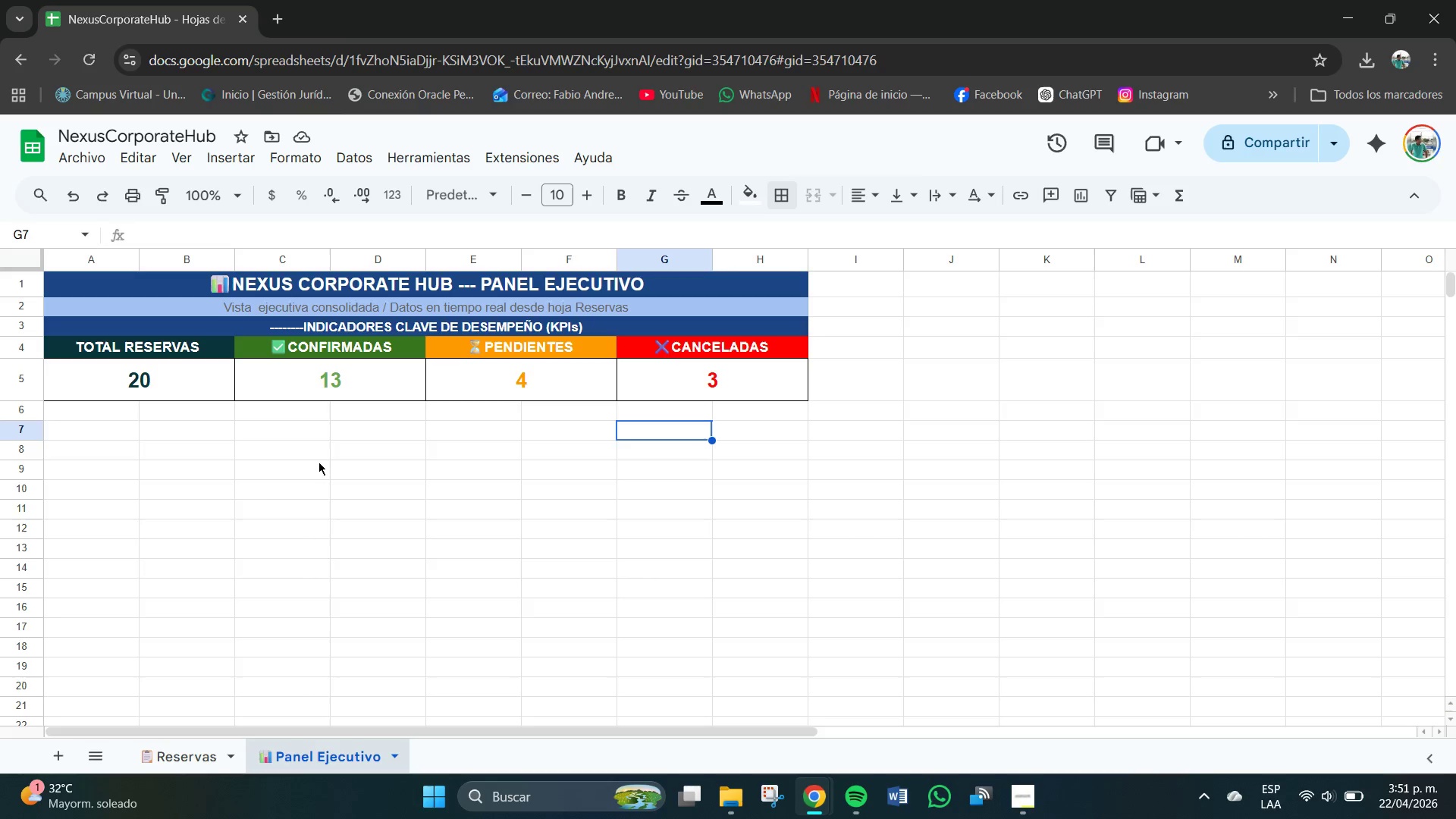 
left_click_drag(start_coordinate=[61, 417], to_coordinate=[806, 417])
 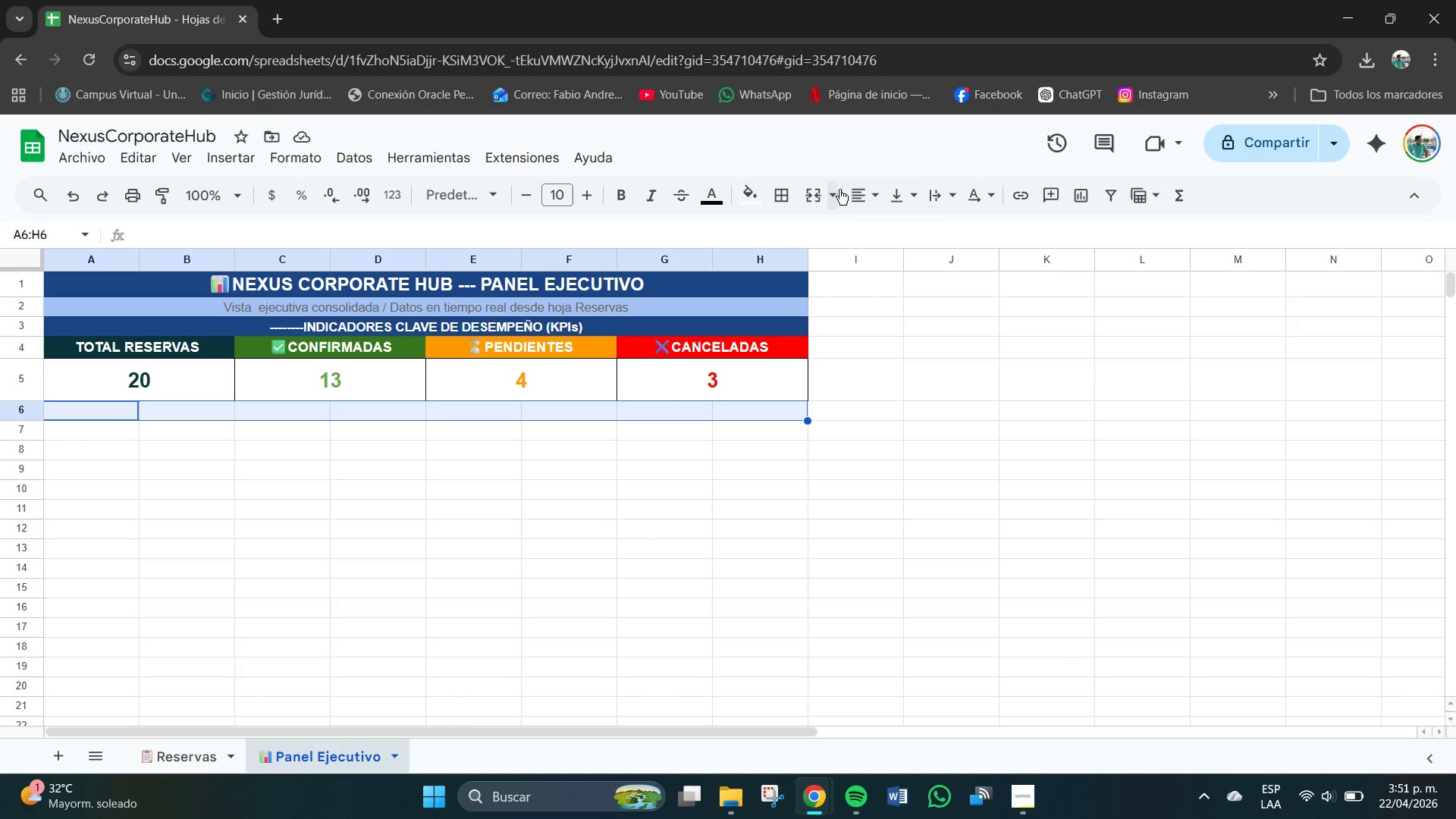 
left_click([818, 198])
 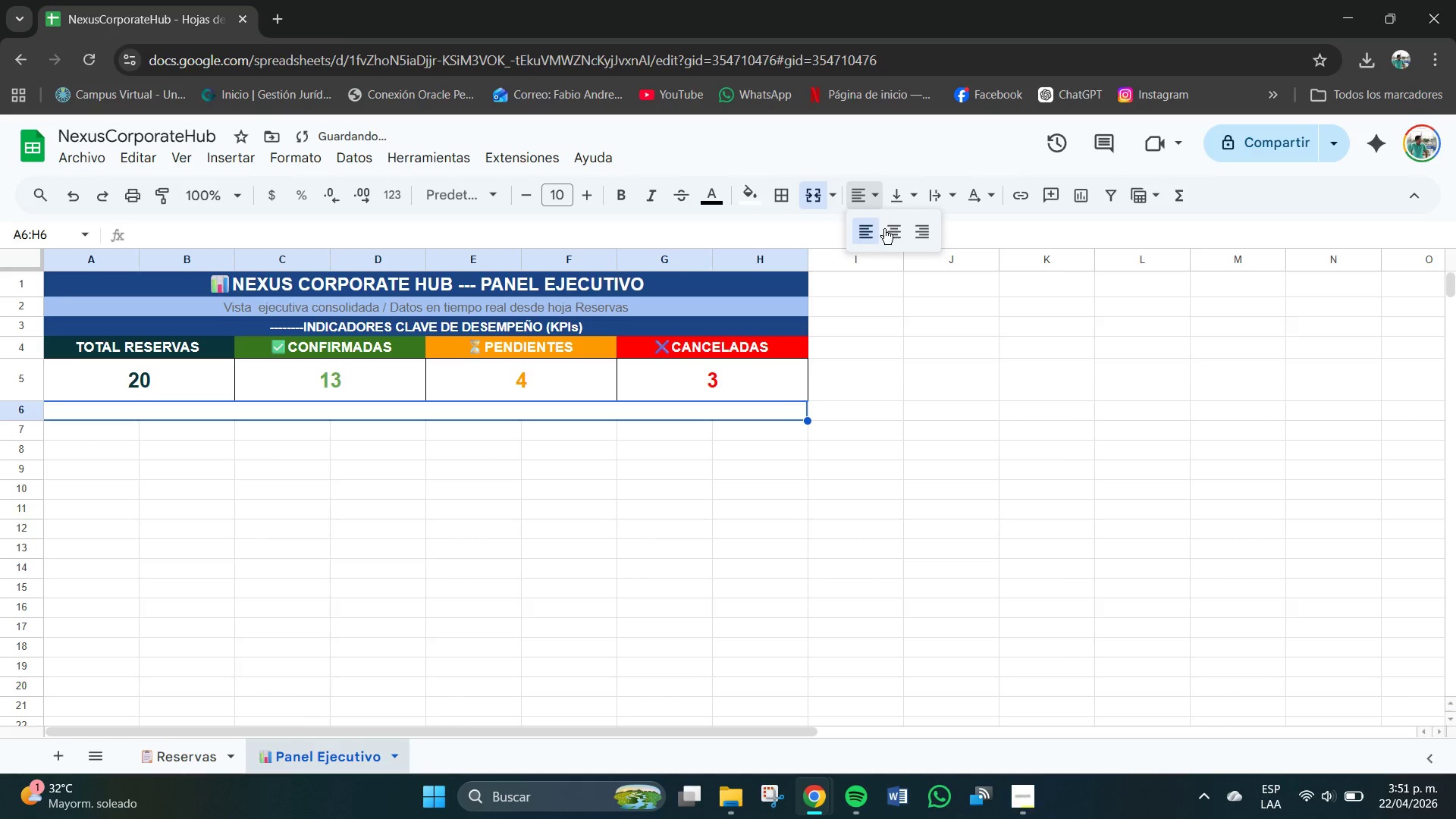 
double_click([893, 238])
 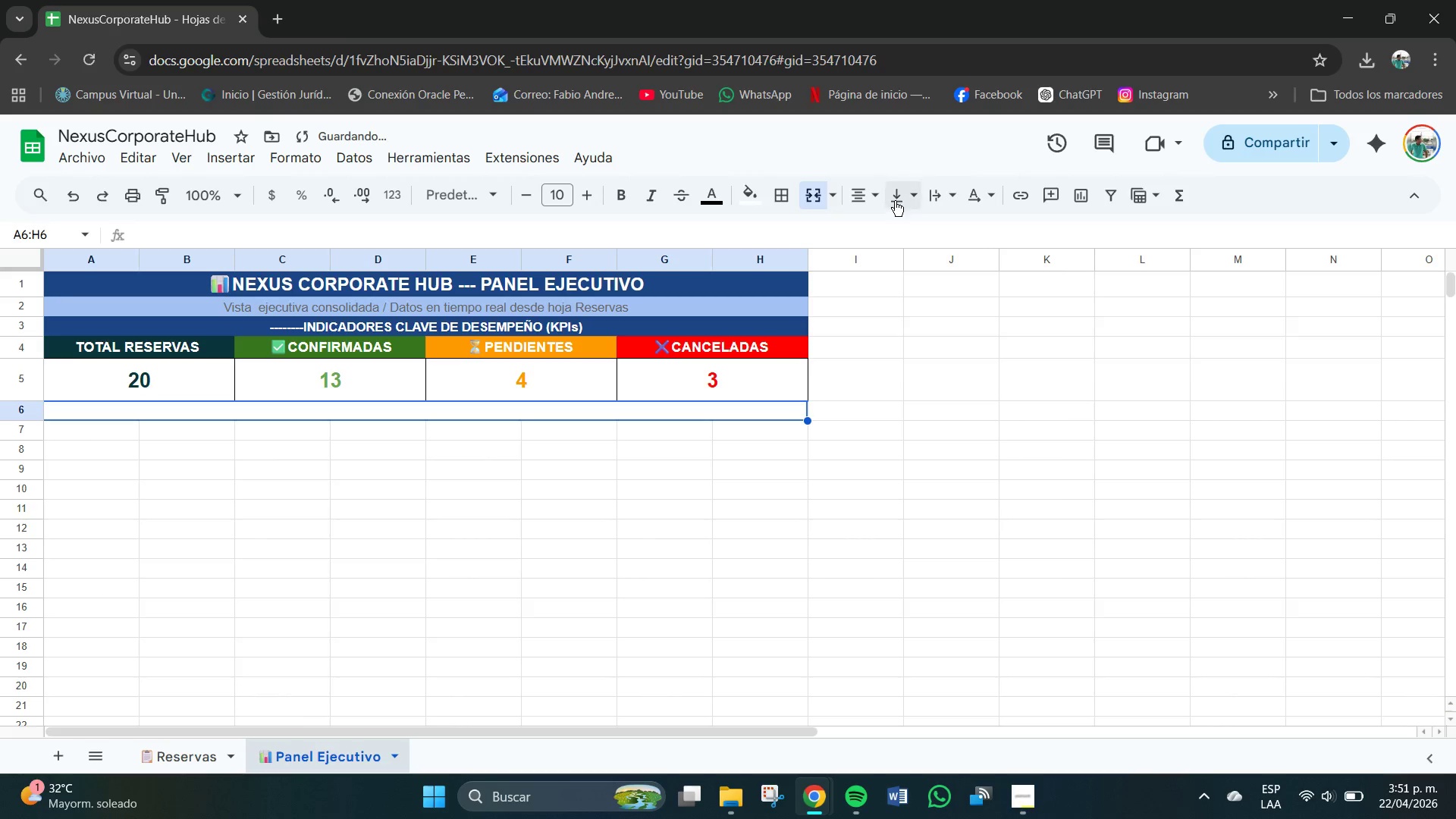 
triple_click([895, 201])
 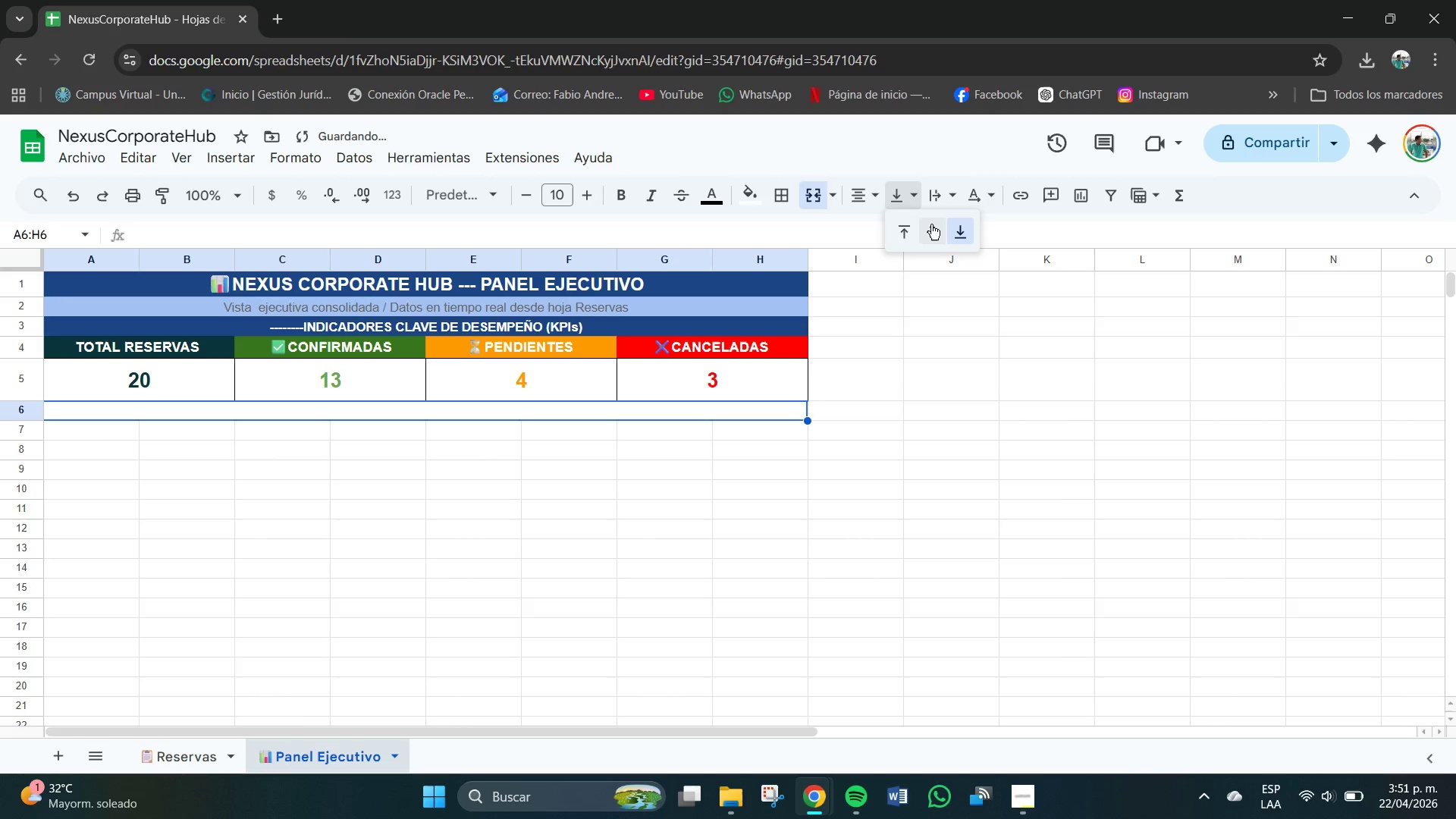 
left_click([931, 226])
 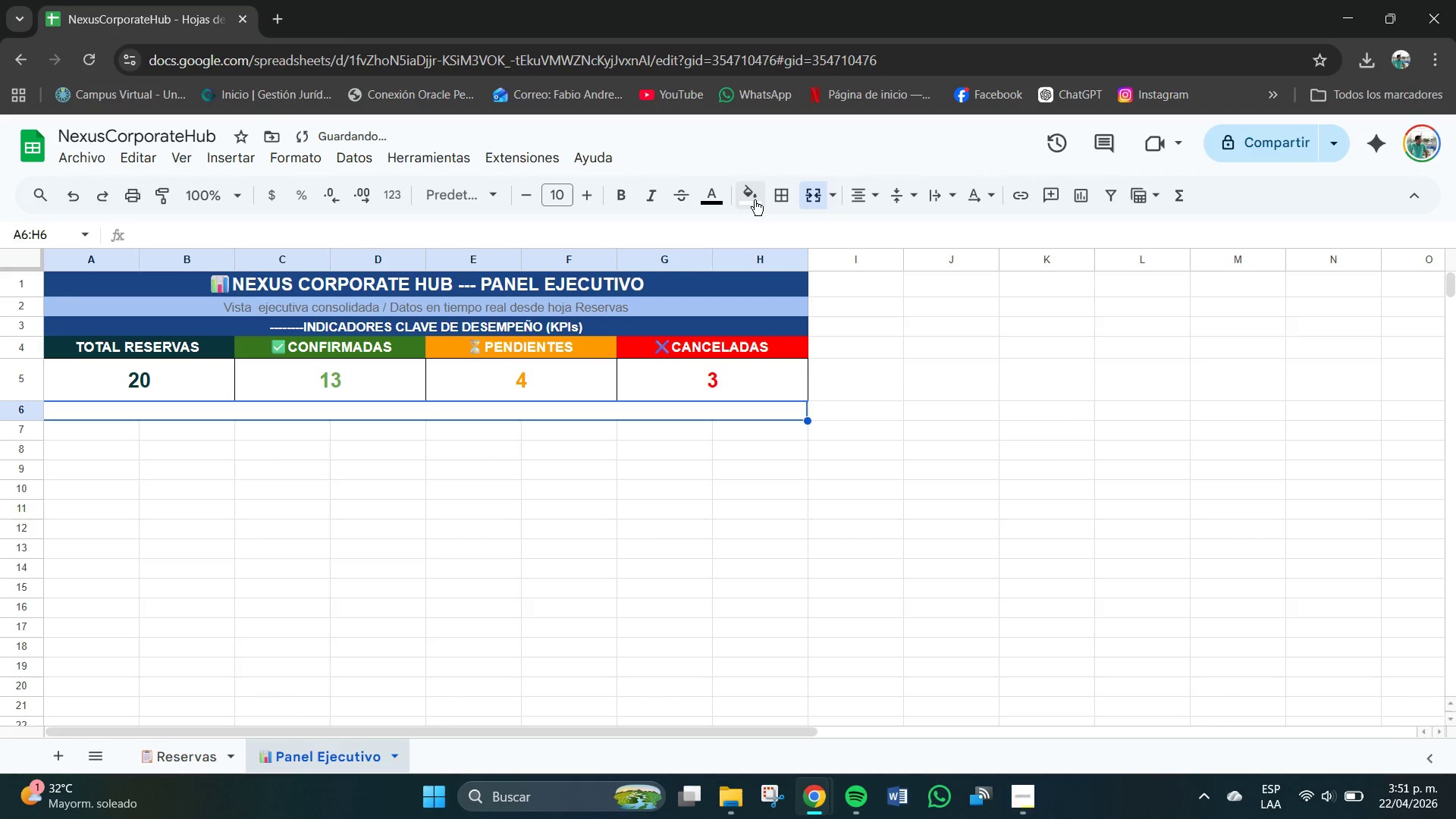 
left_click([749, 199])
 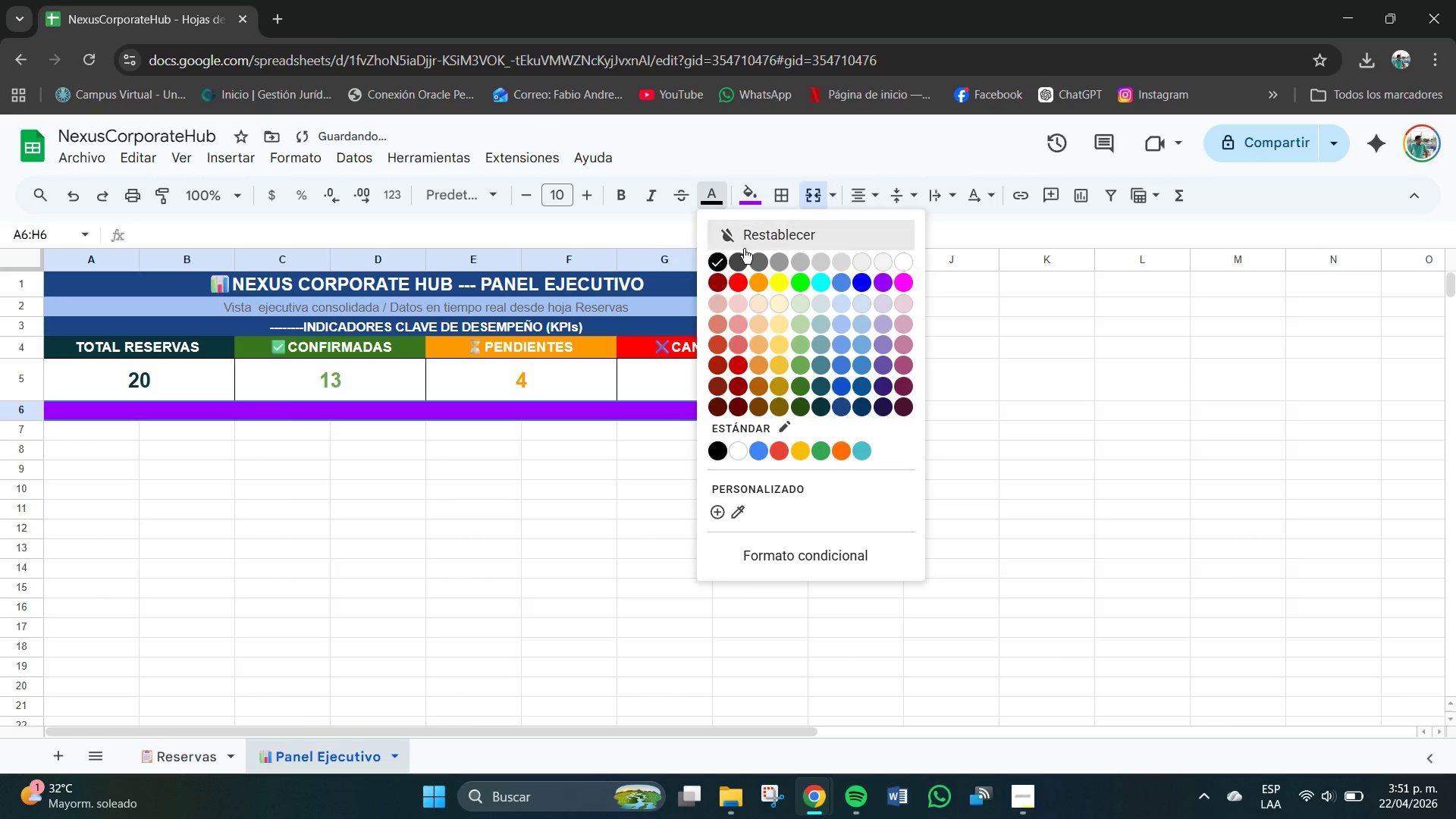 
left_click([738, 444])
 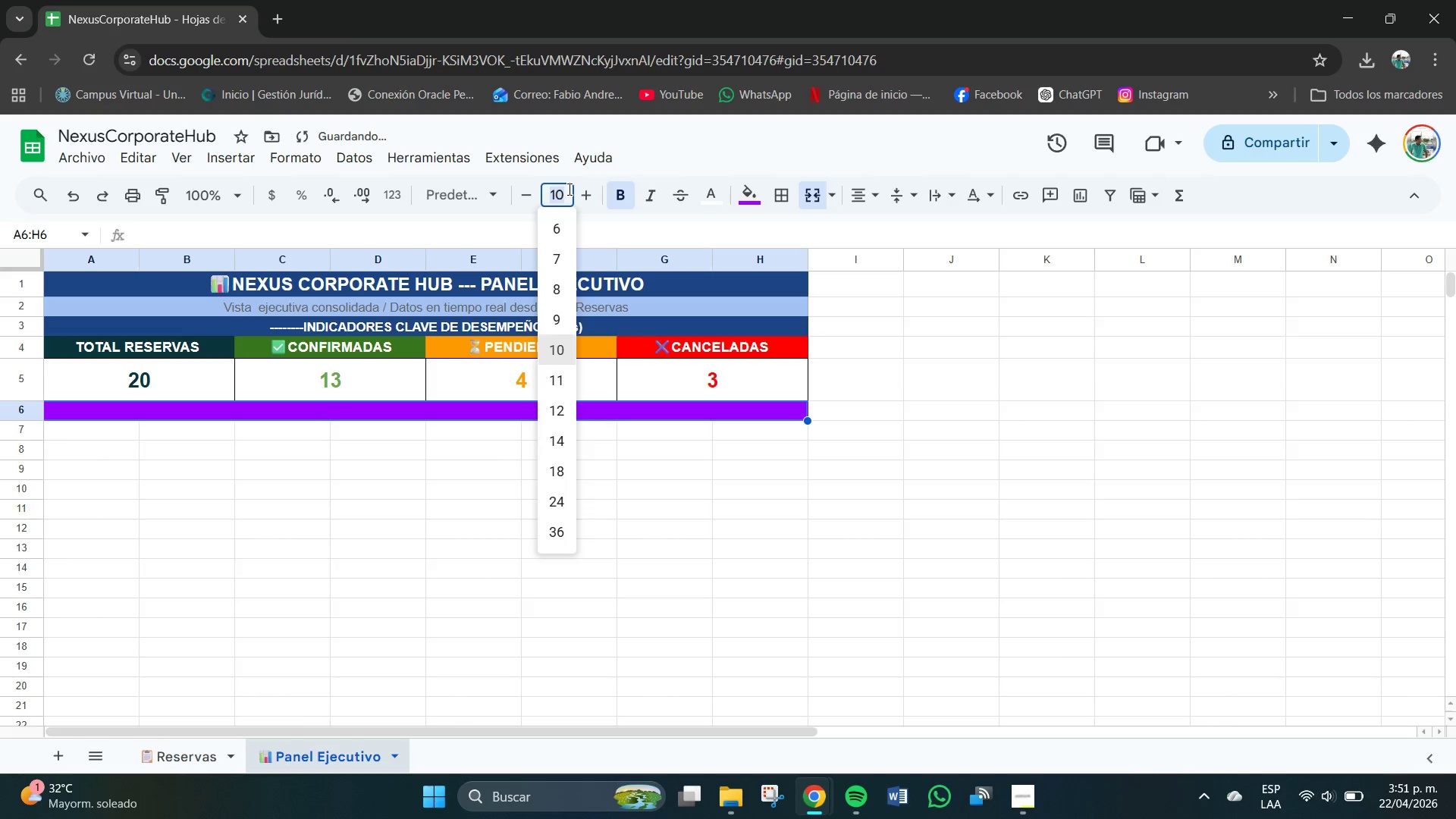 
key(Numpad1)
 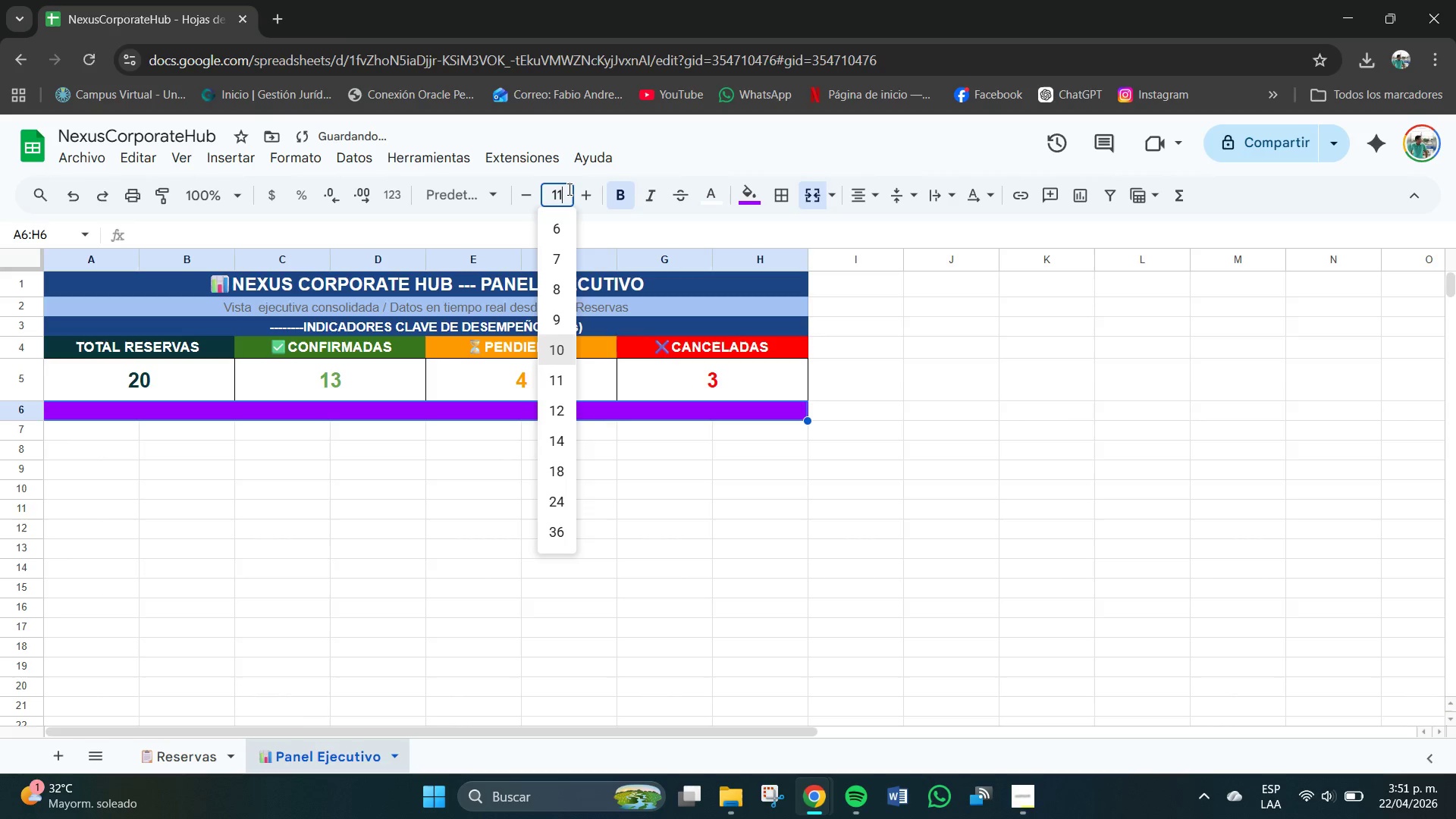 
key(Numpad1)
 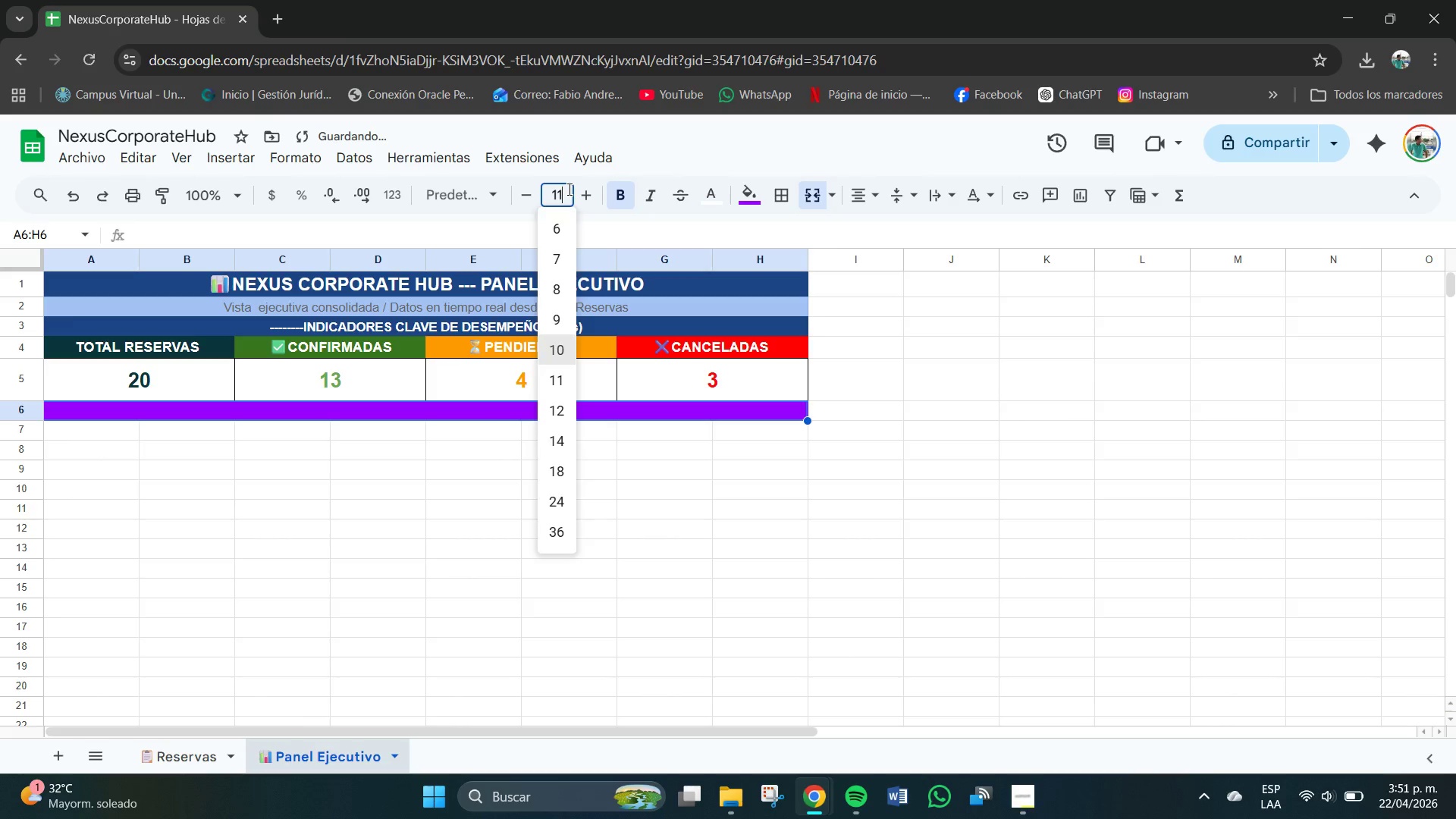 
key(NumpadEnter)
 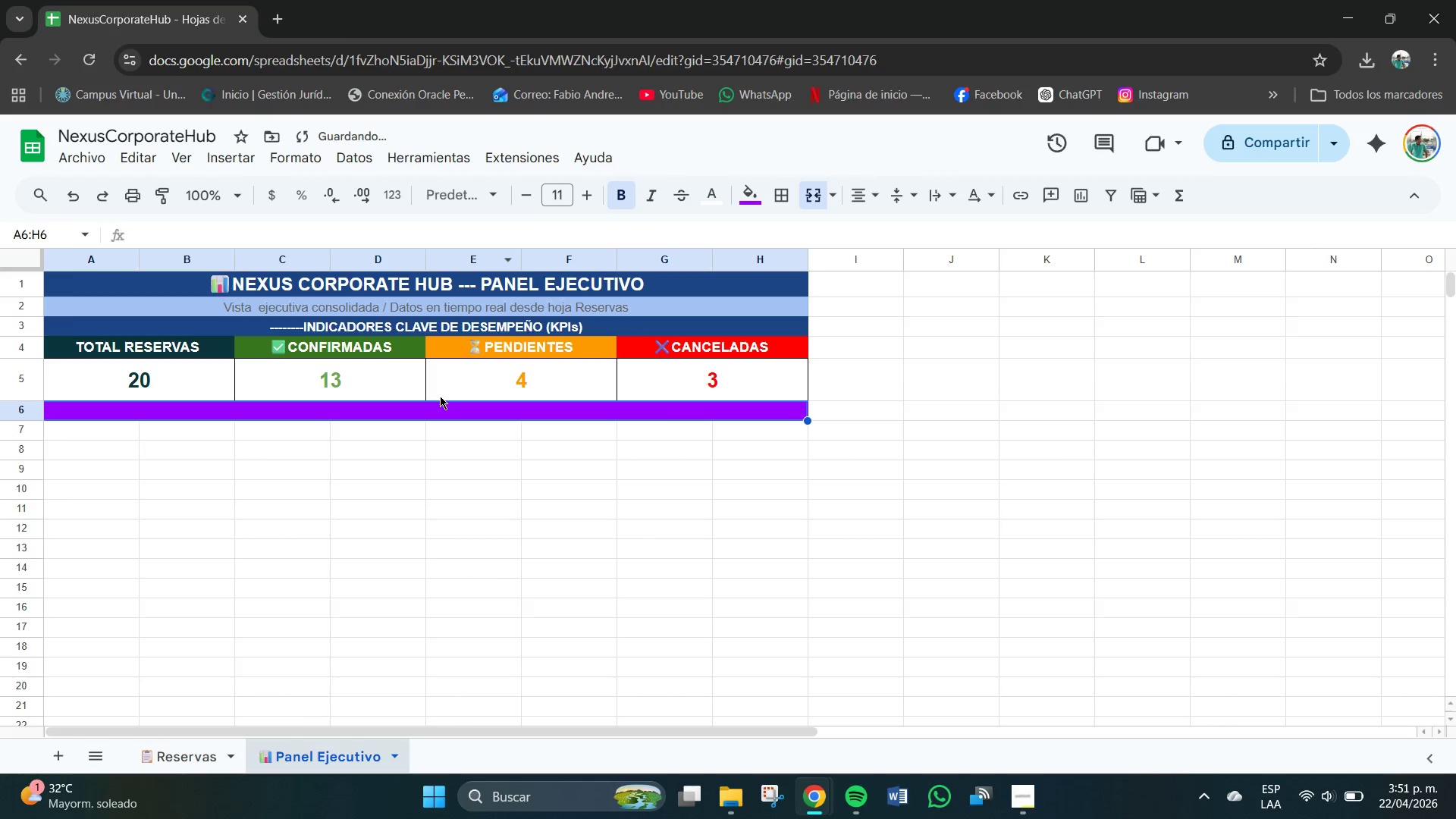 
double_click([409, 410])
 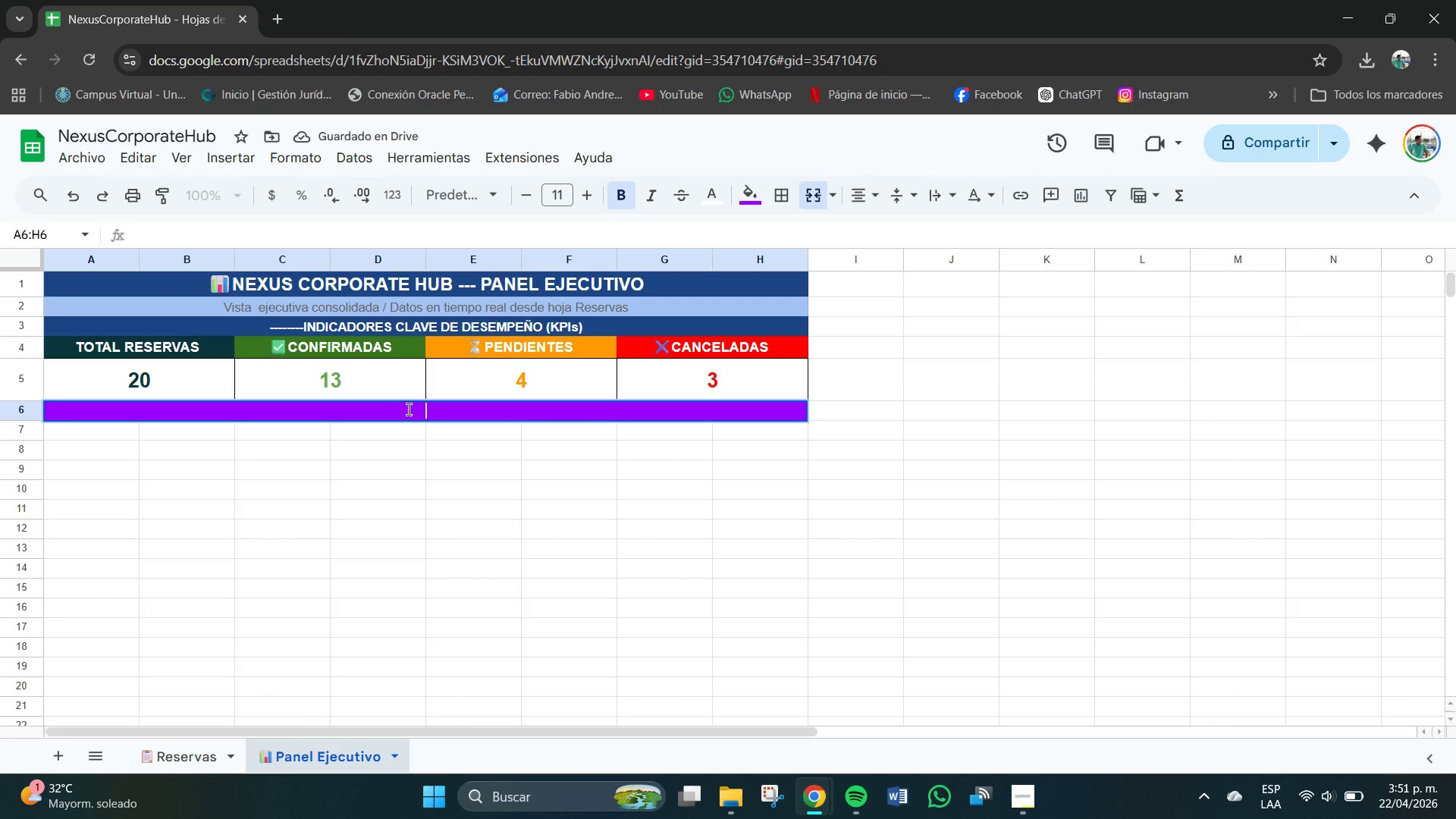 
type(------METRICAS ADICIONALES----)
 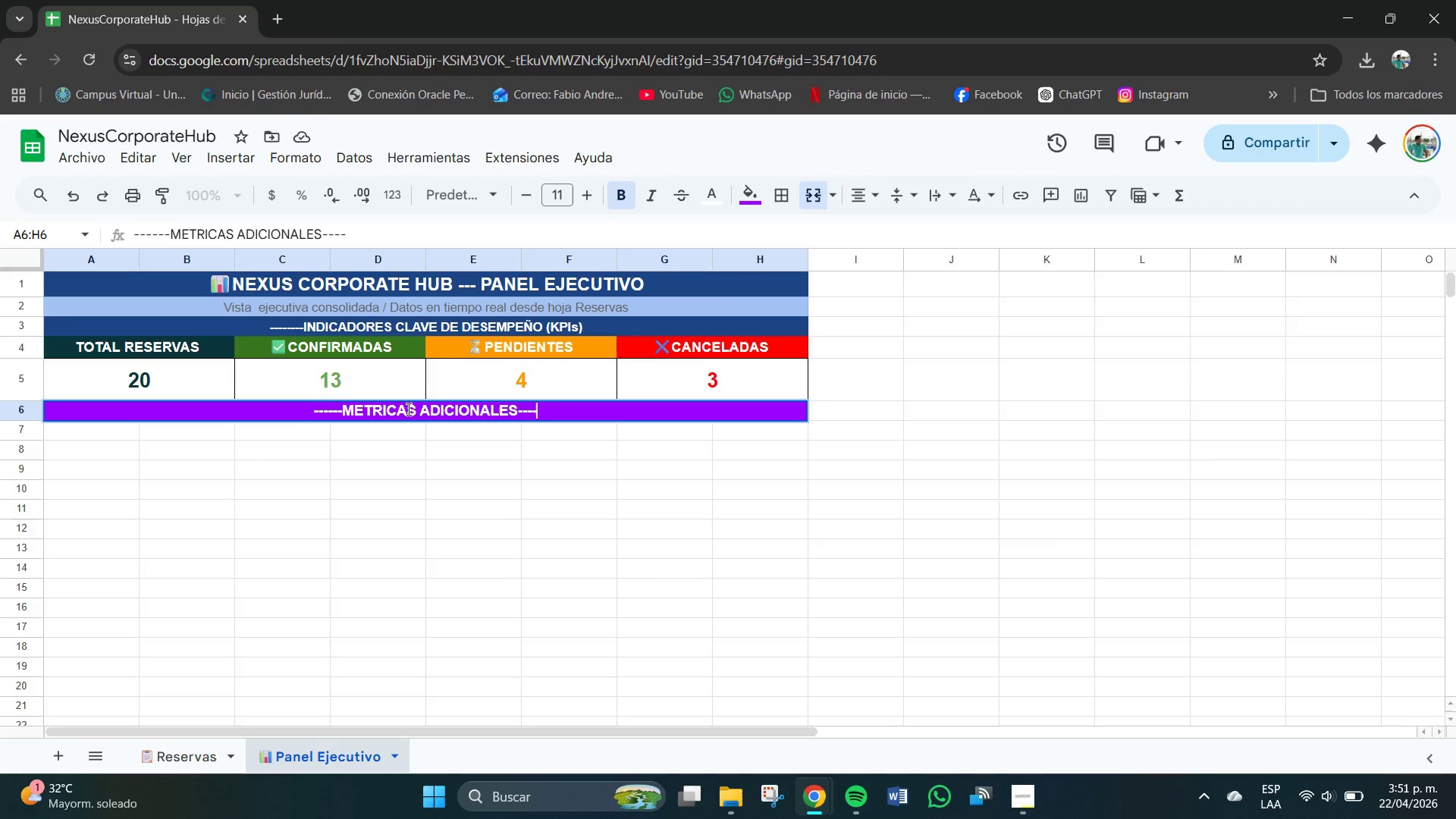 
key(Enter)
 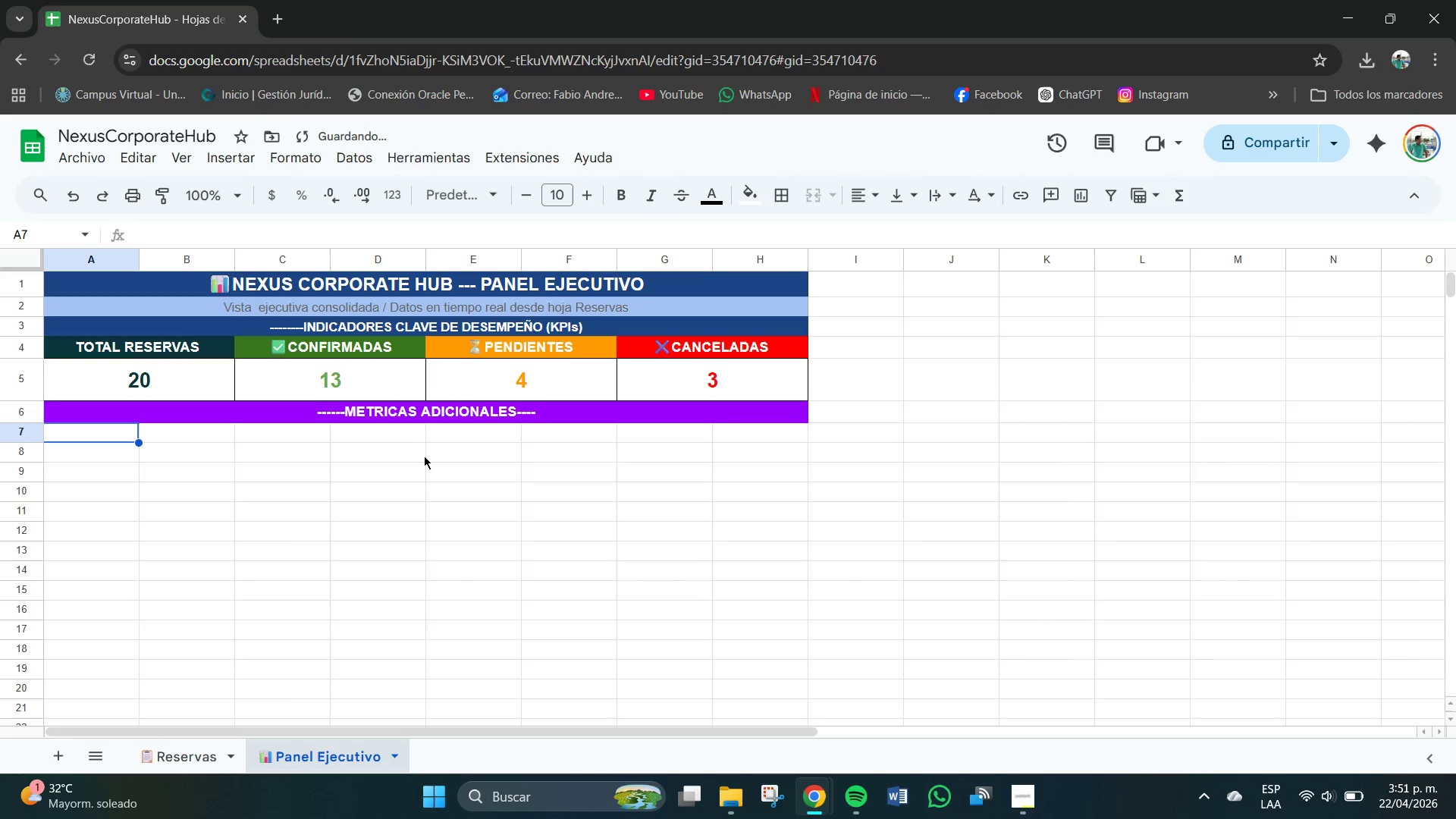 
left_click([428, 457])
 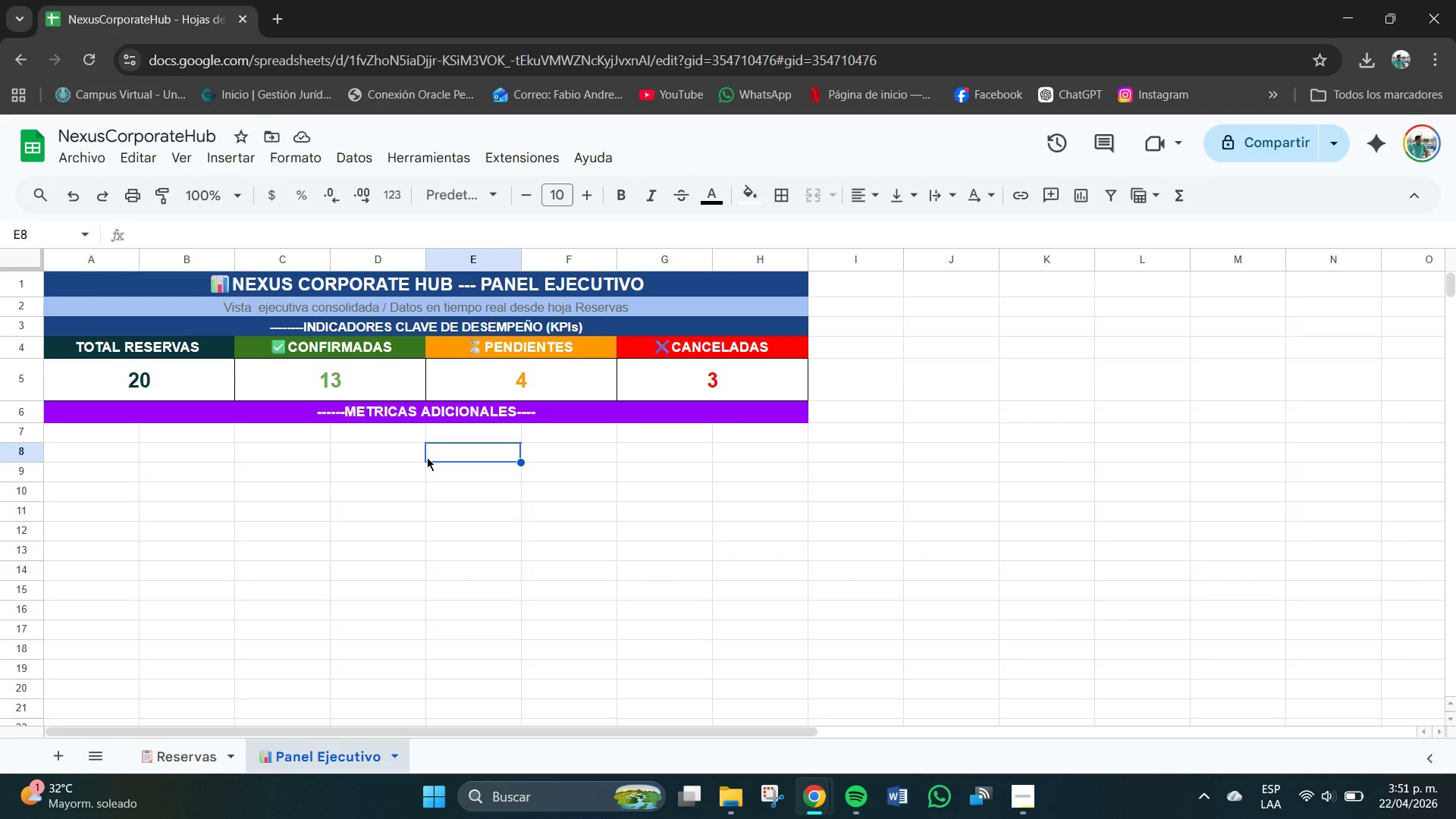 
wait(6.28)
 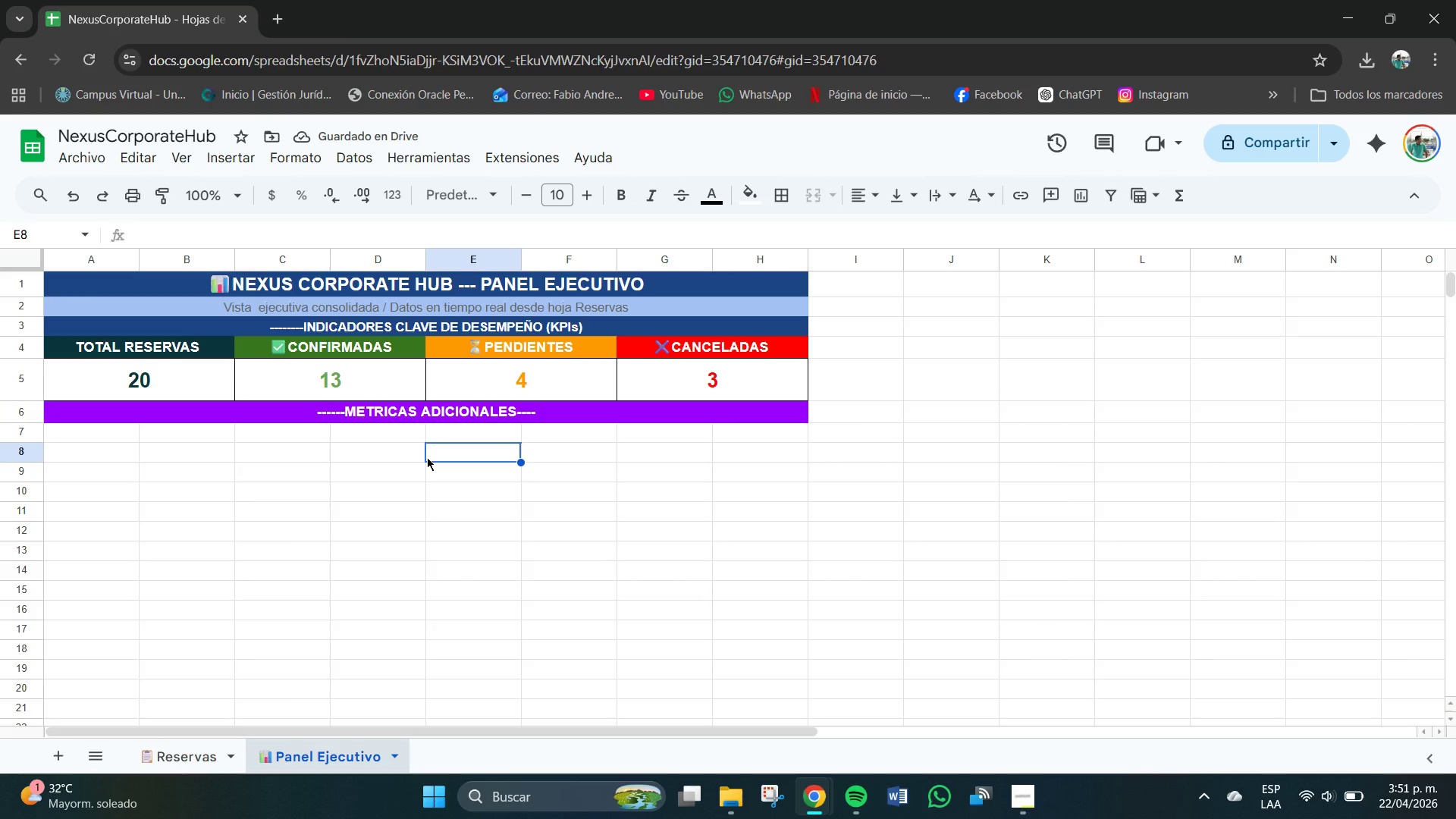 
left_click([105, 452])
 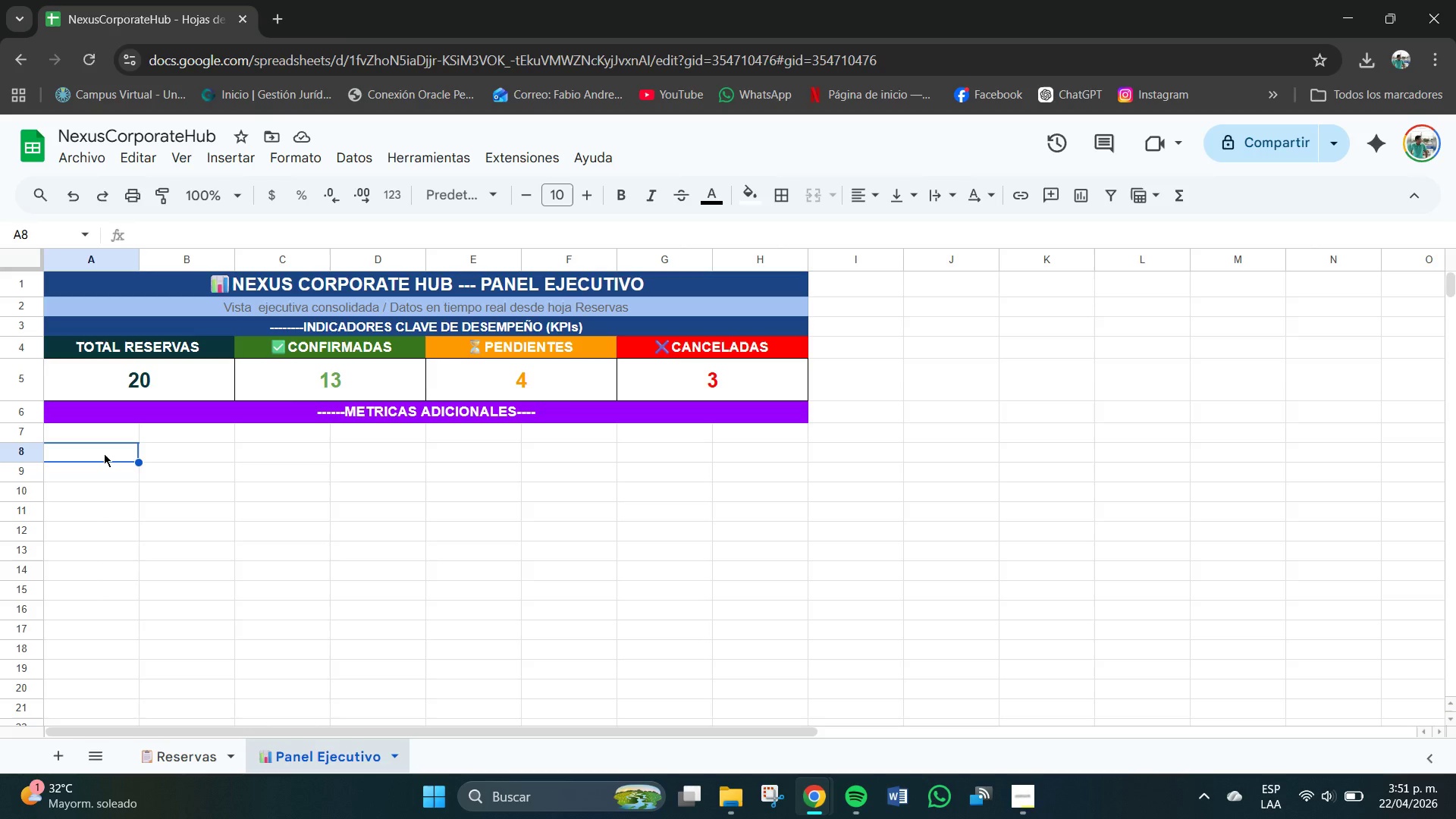 
wait(12.83)
 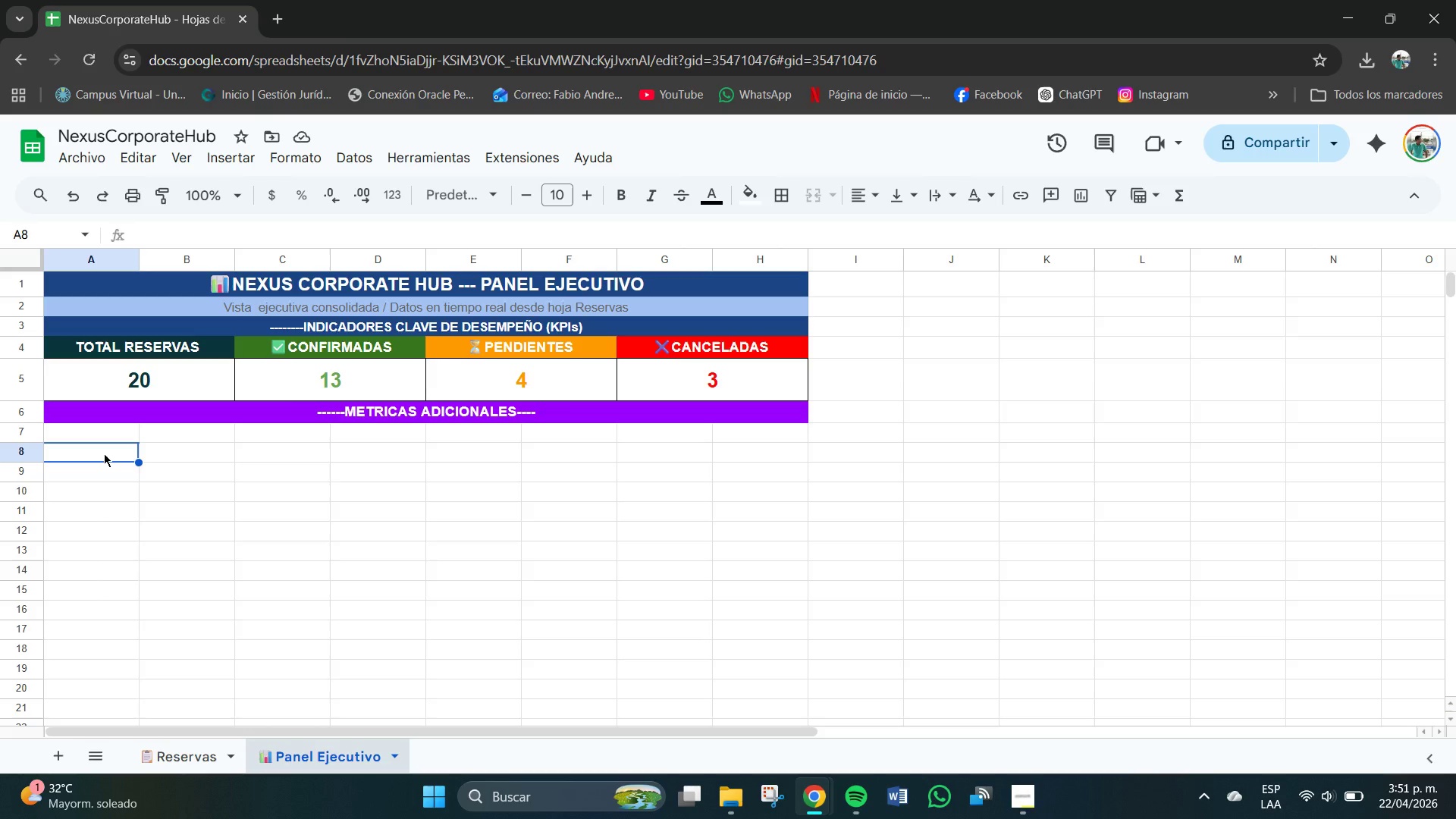 
left_click_drag(start_coordinate=[105, 438], to_coordinate=[204, 438])
 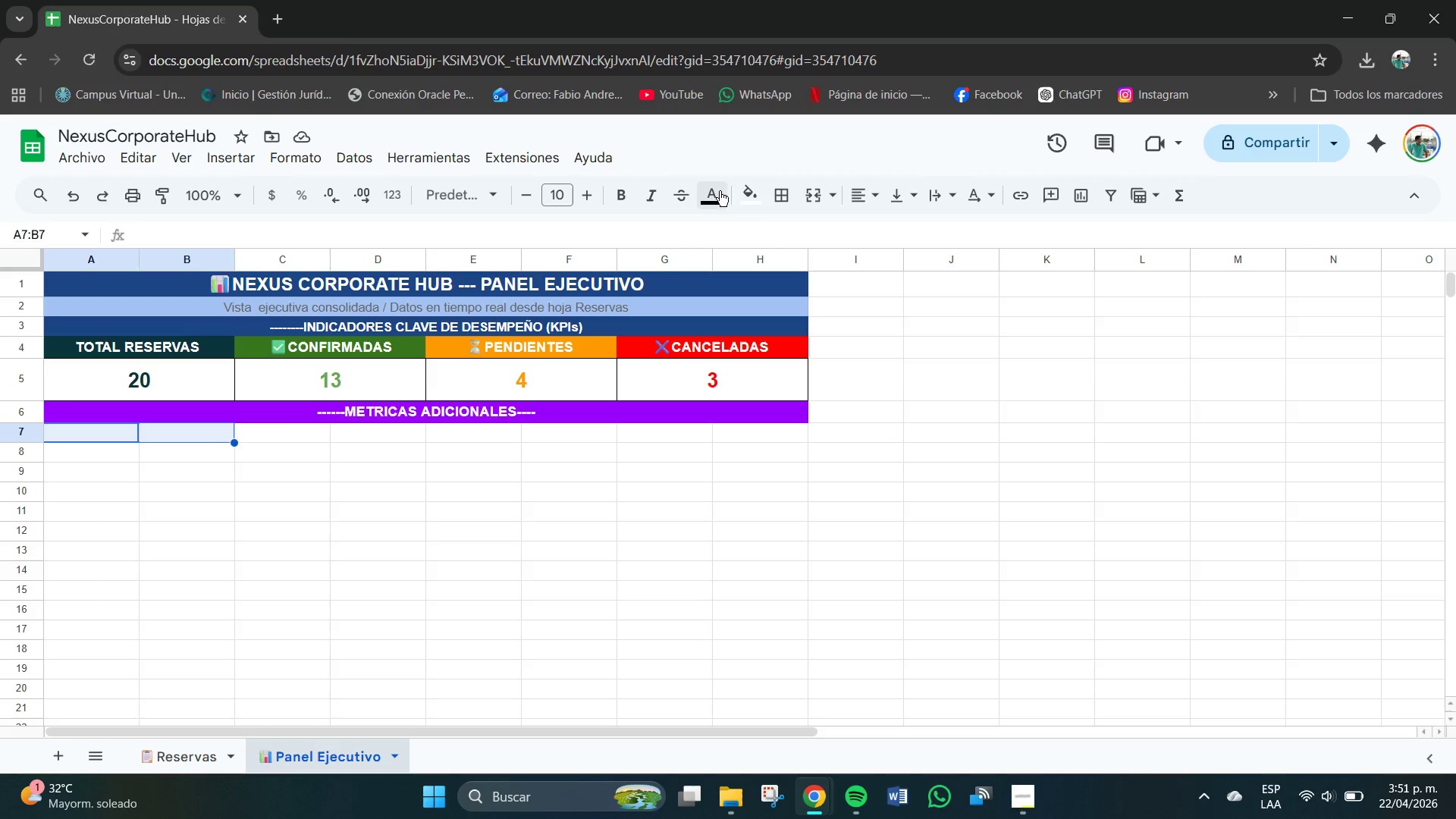 
left_click([739, 190])
 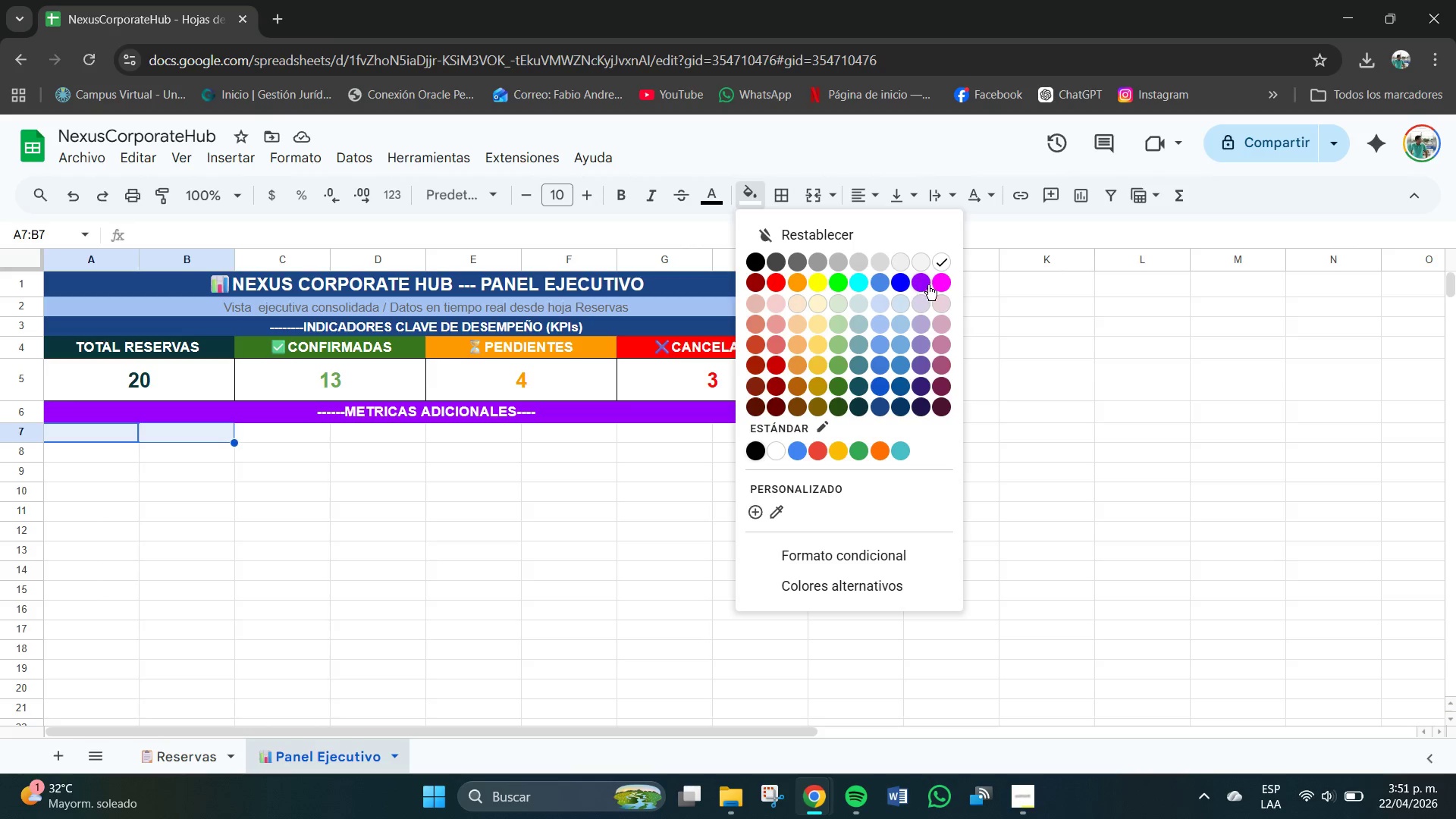 
left_click([944, 281])
 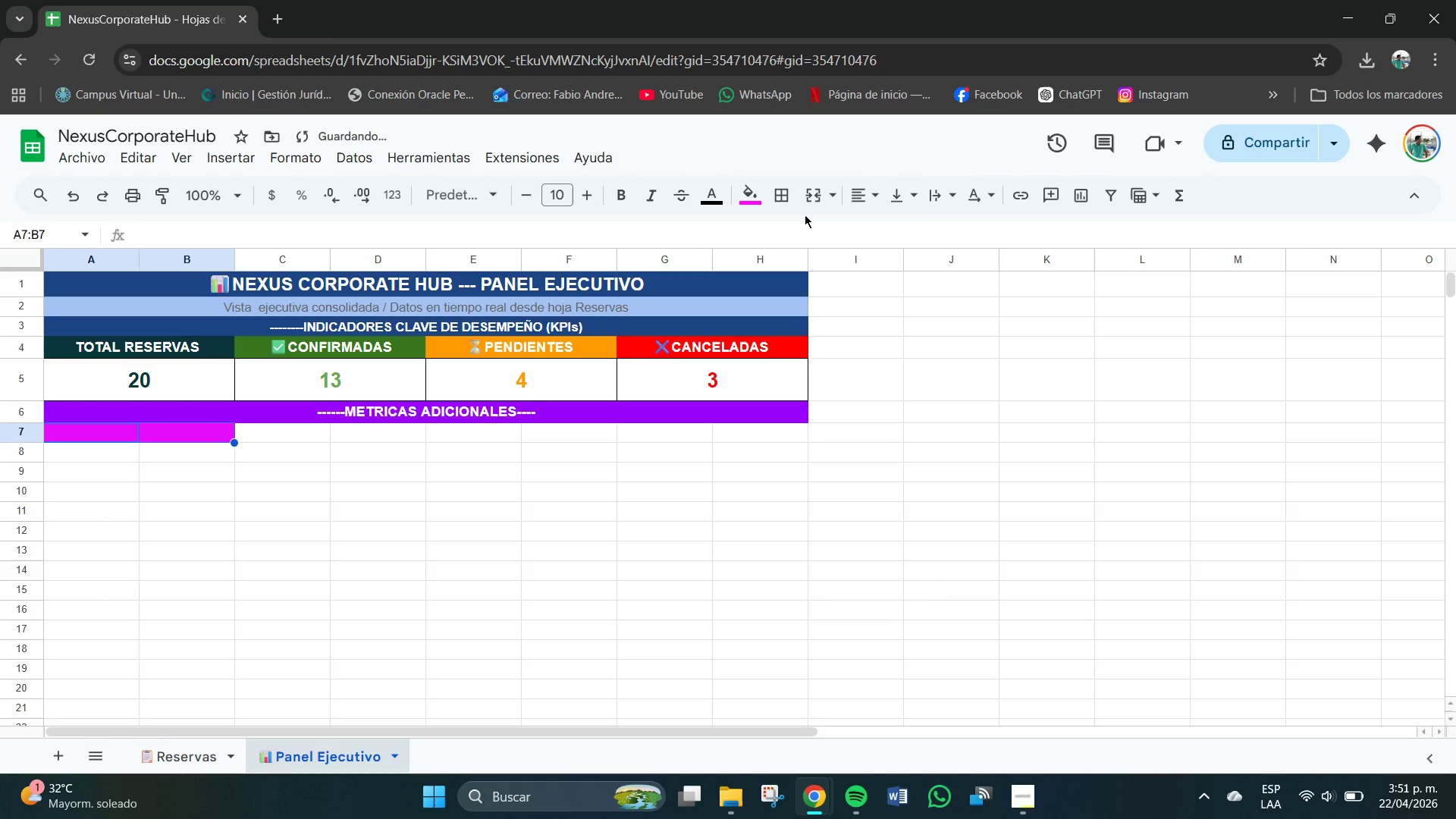 
left_click([752, 193])
 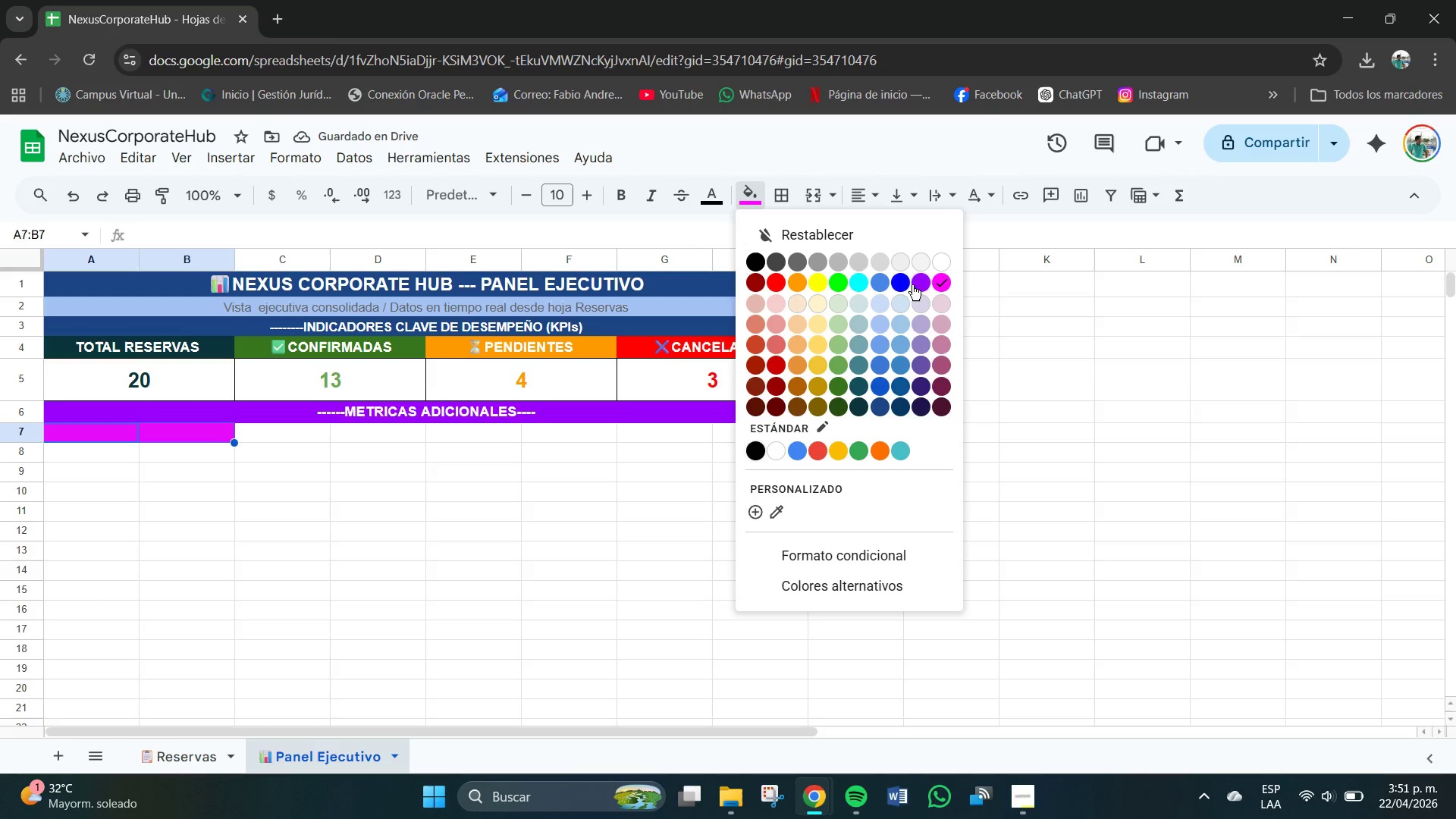 
left_click([925, 282])
 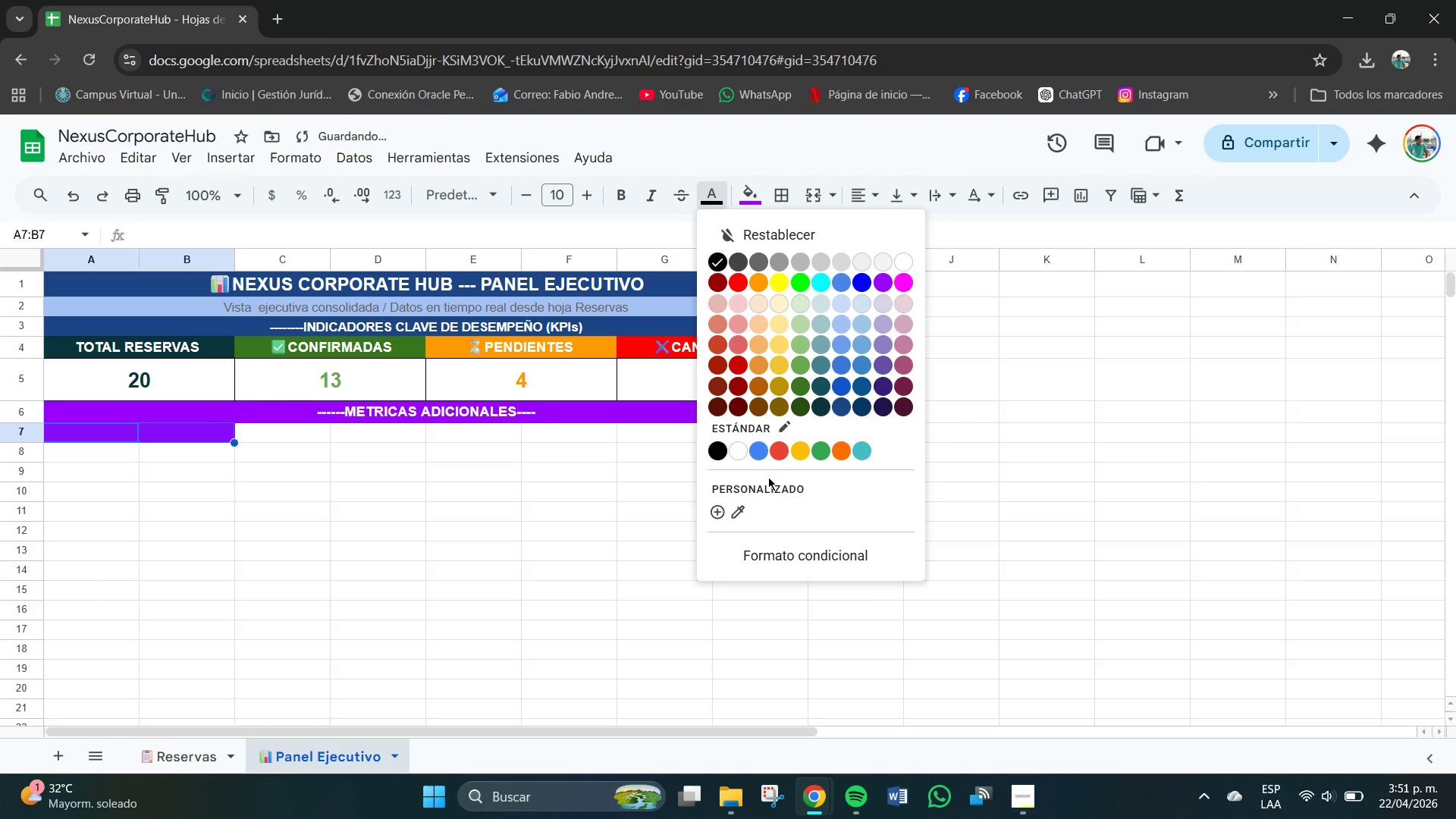 
left_click([733, 454])
 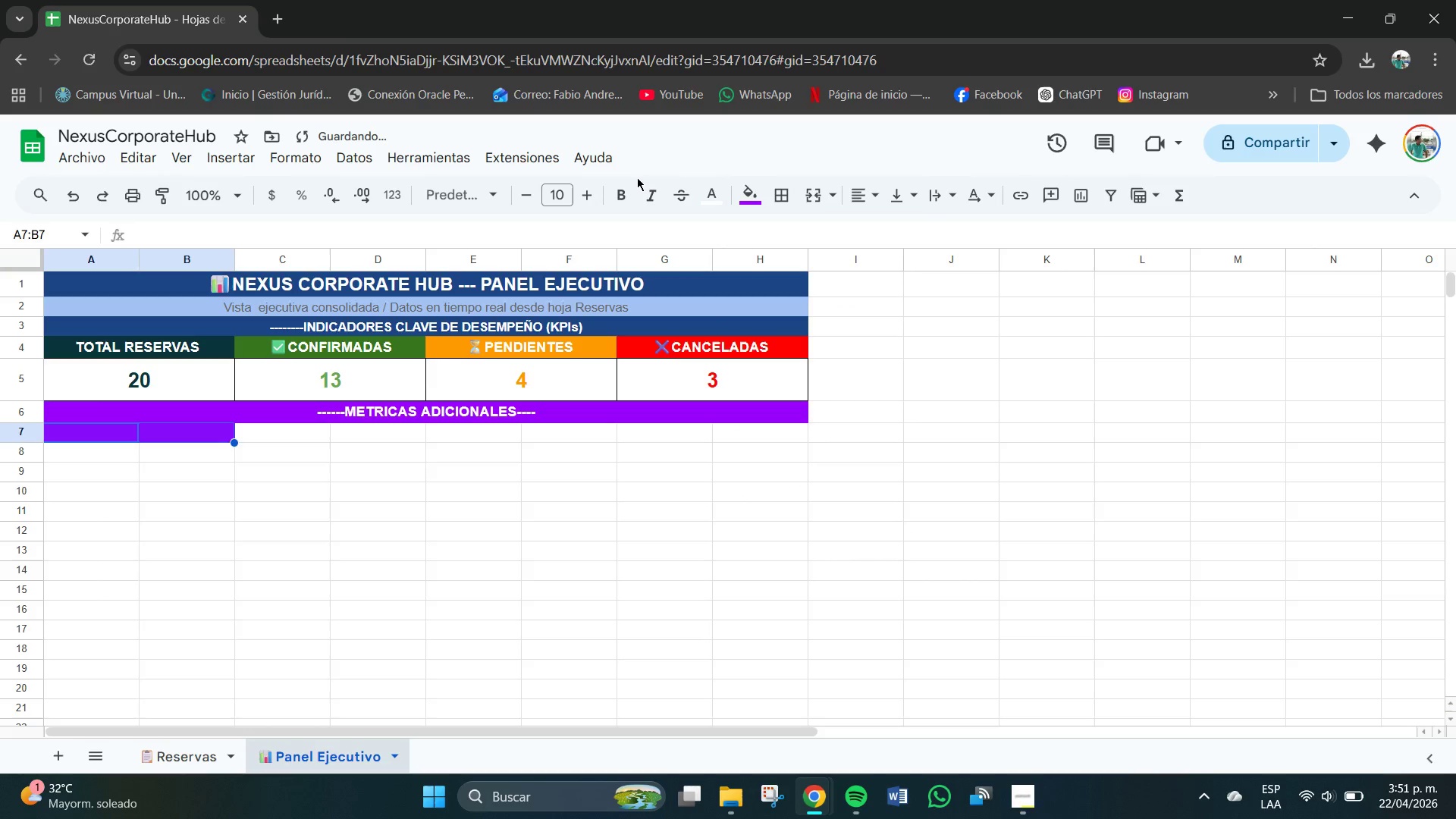 
left_click([623, 198])
 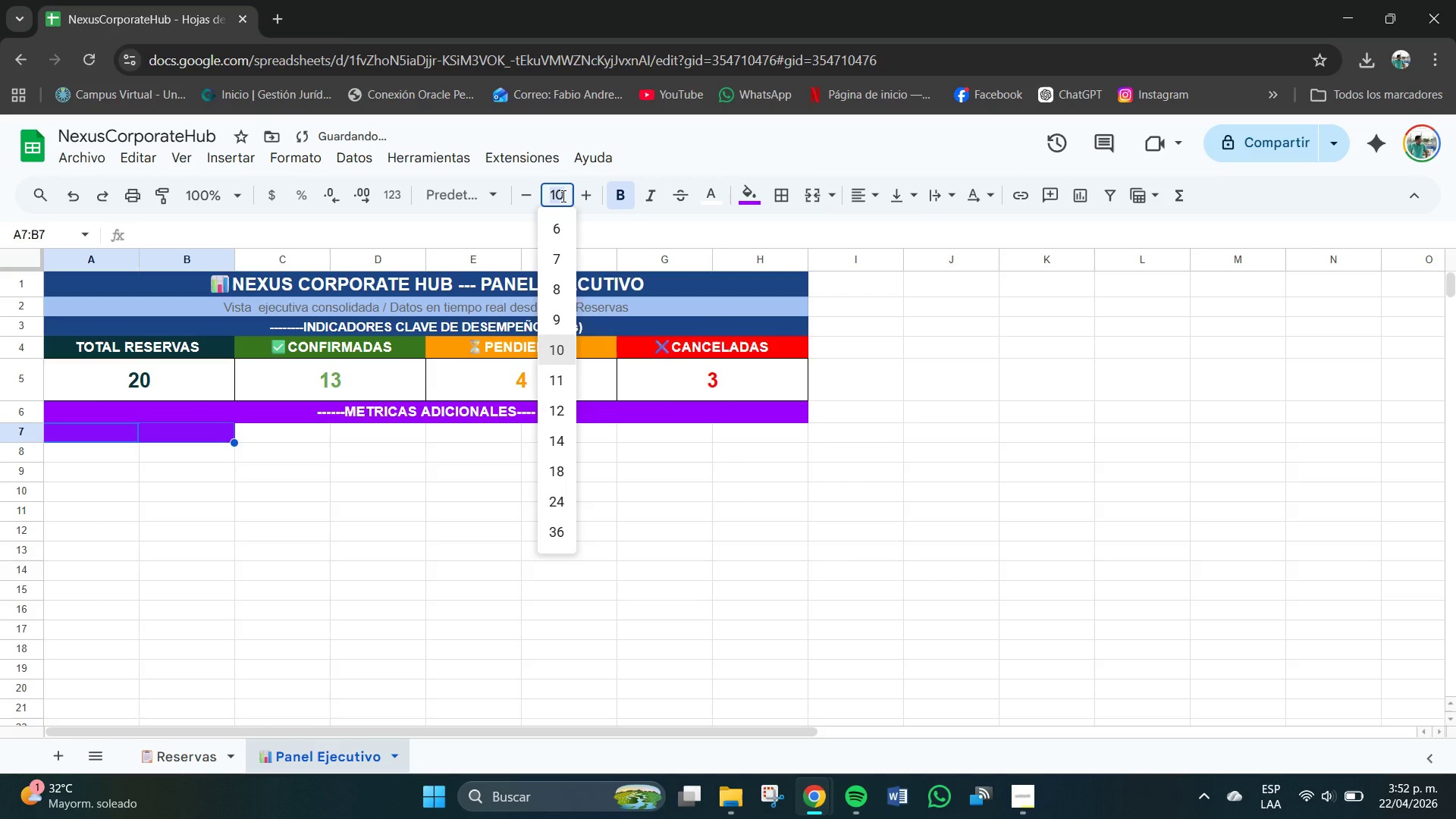 
key(Numpad1)
 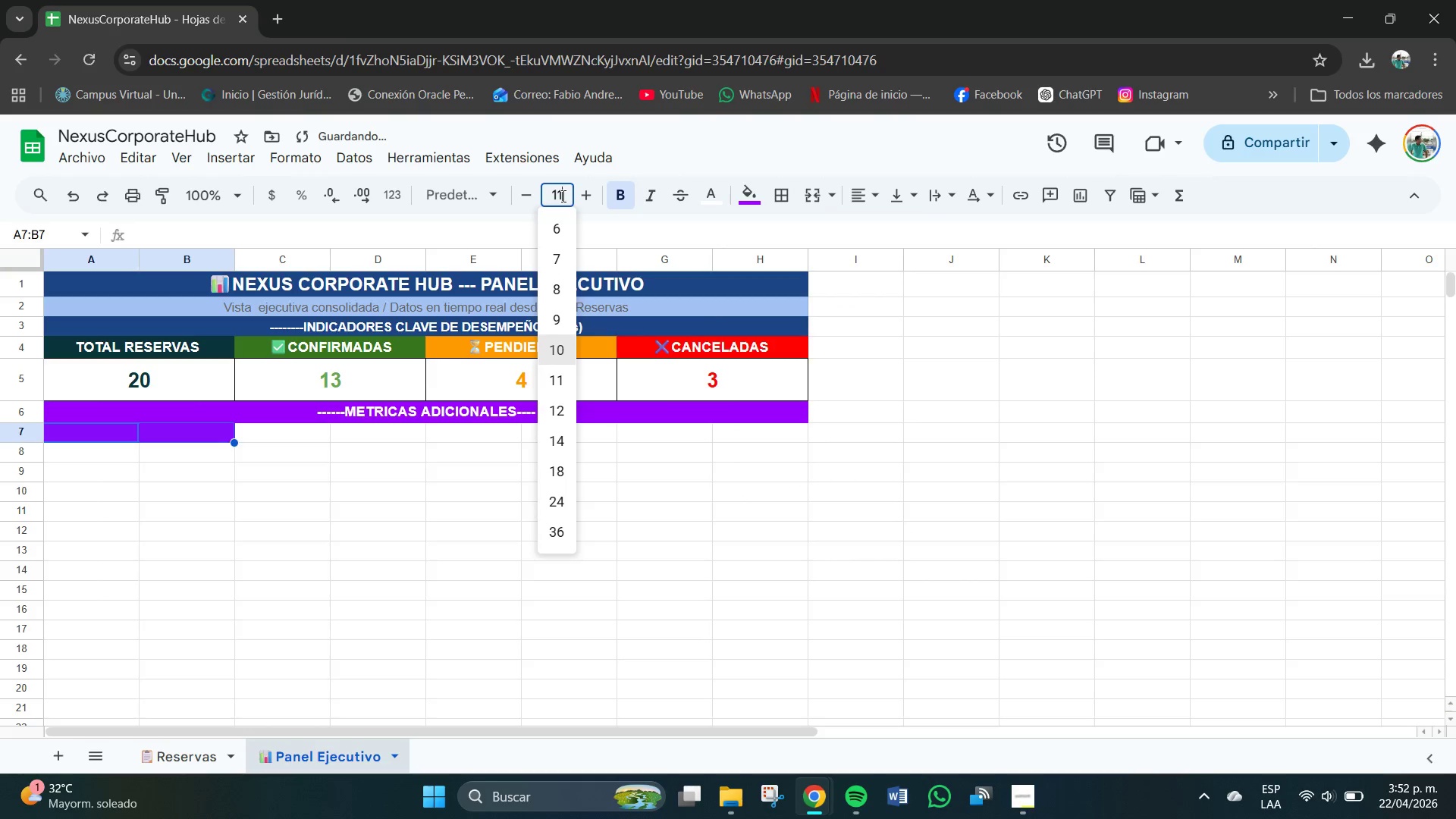 
key(Numpad1)
 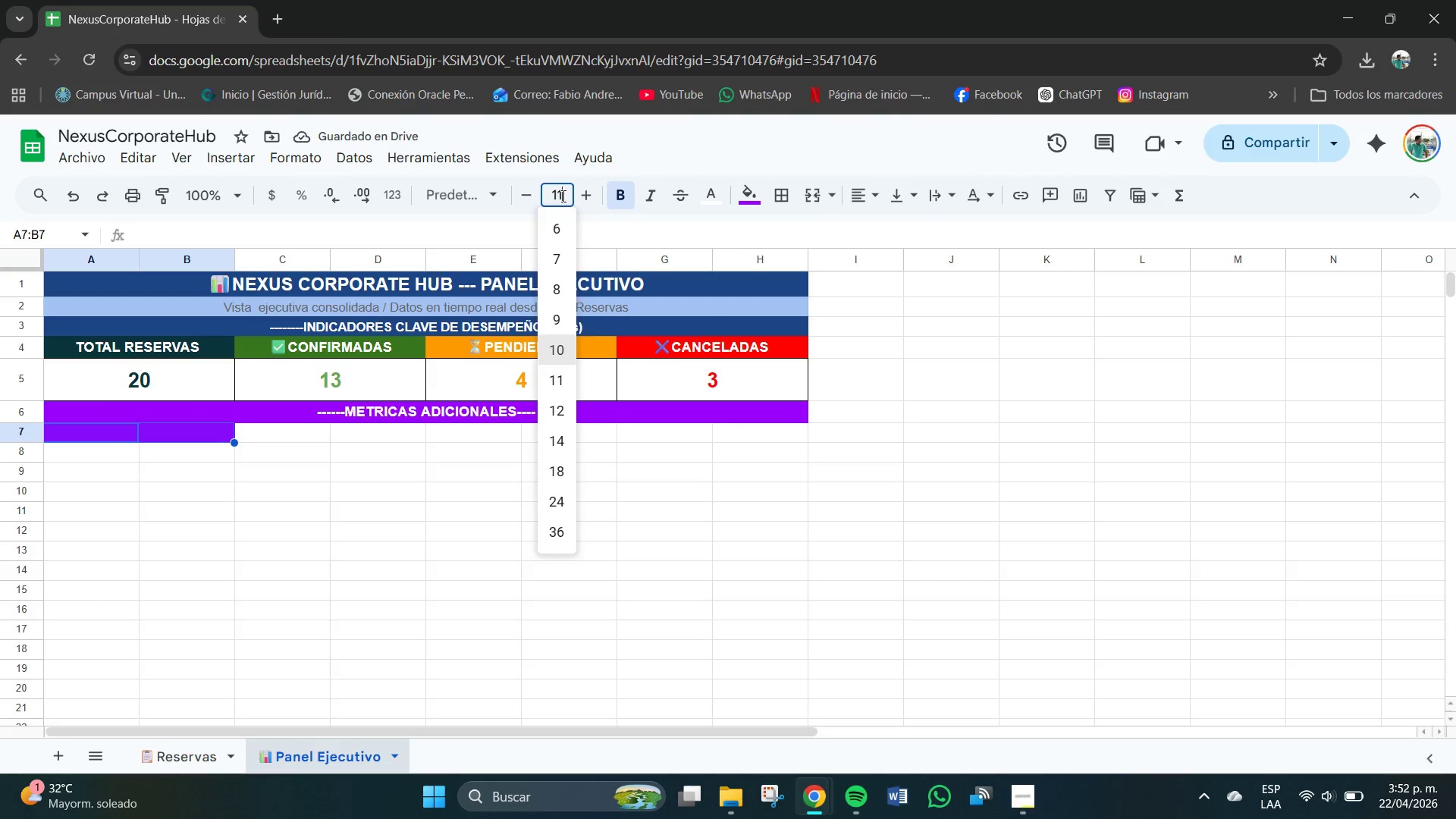 
key(NumpadEnter)
 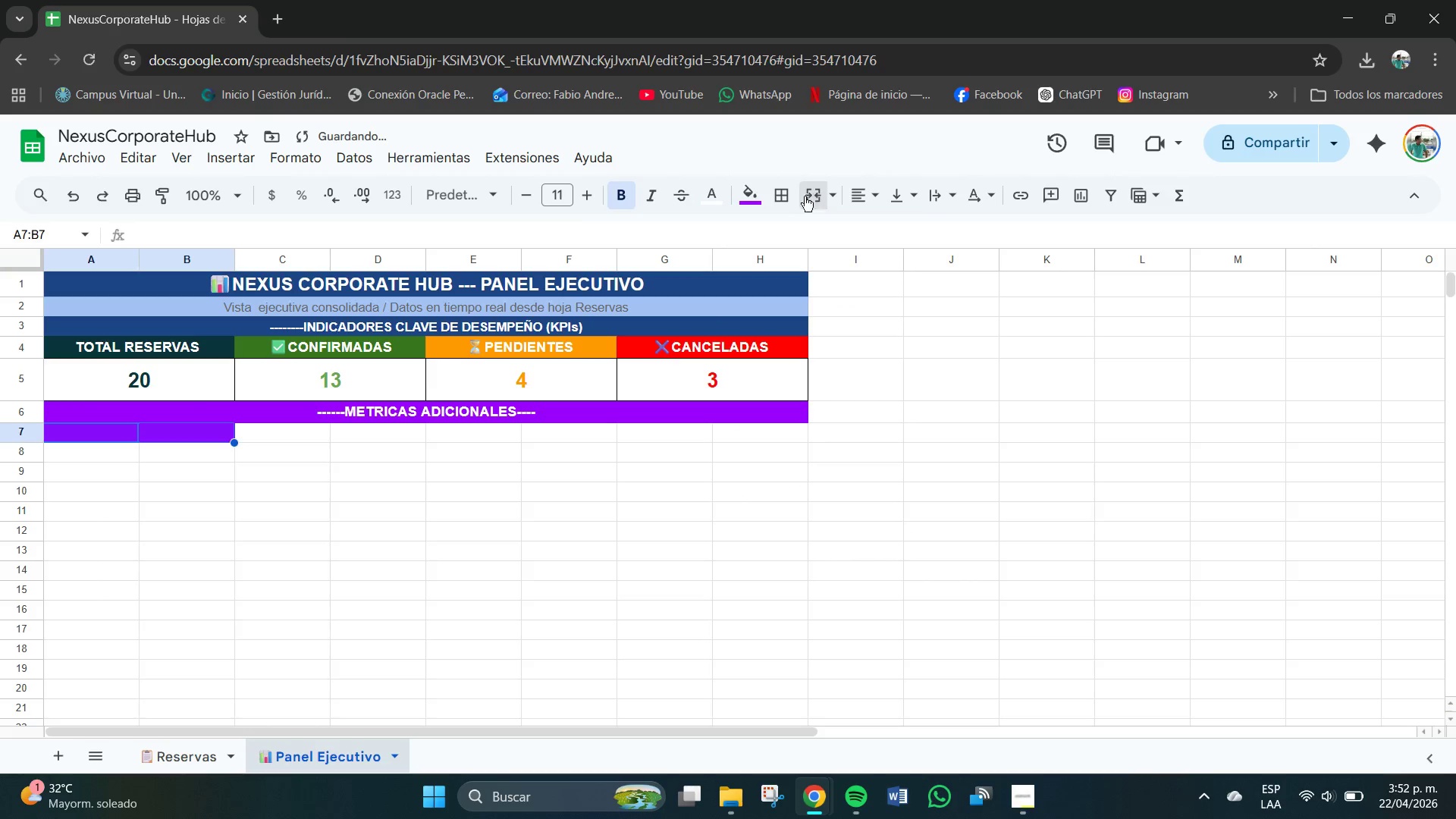 
double_click([146, 433])
 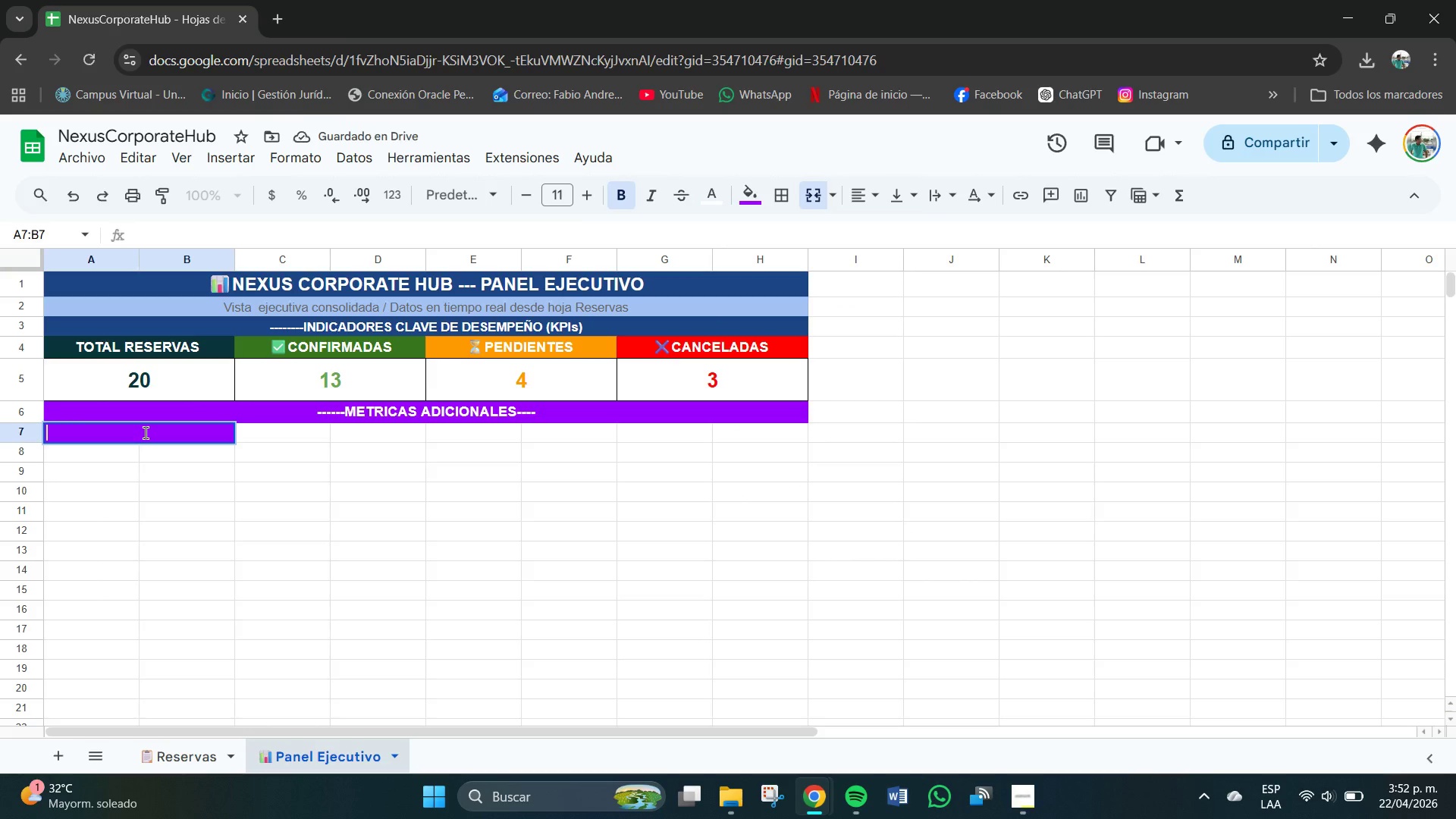 
key(Meta+V)
 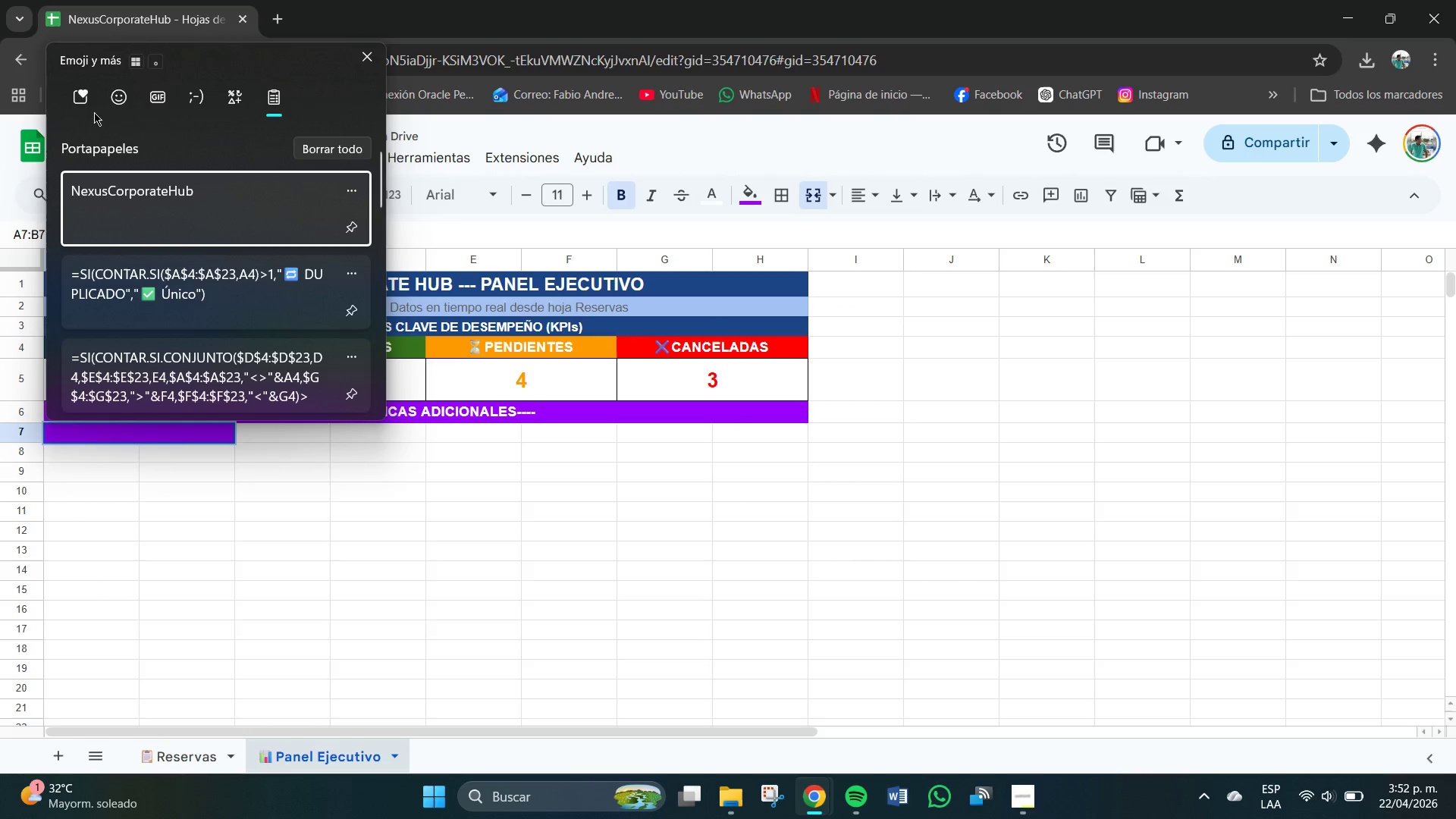 
left_click([120, 105])
 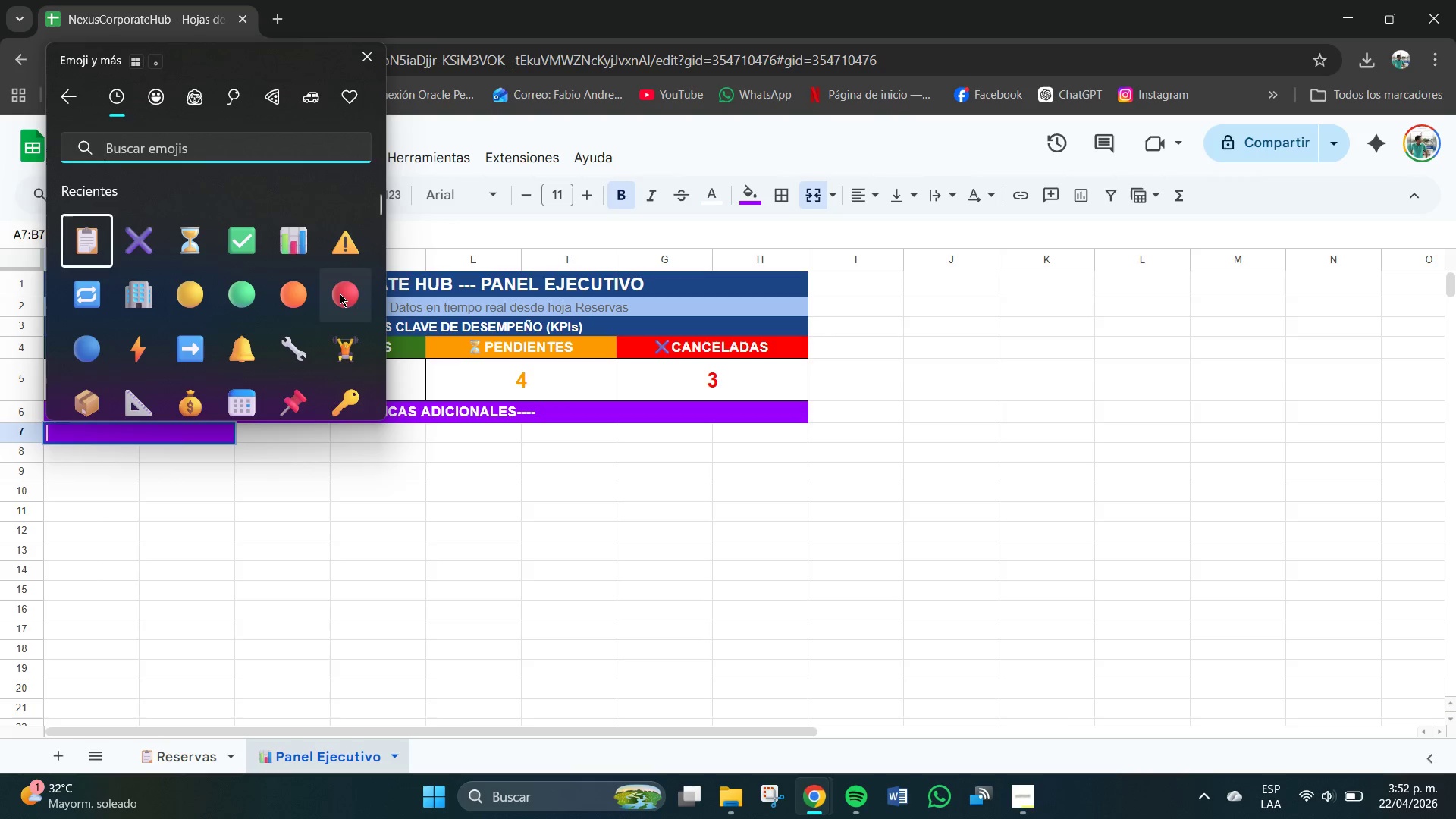 
left_click([110, 440])
 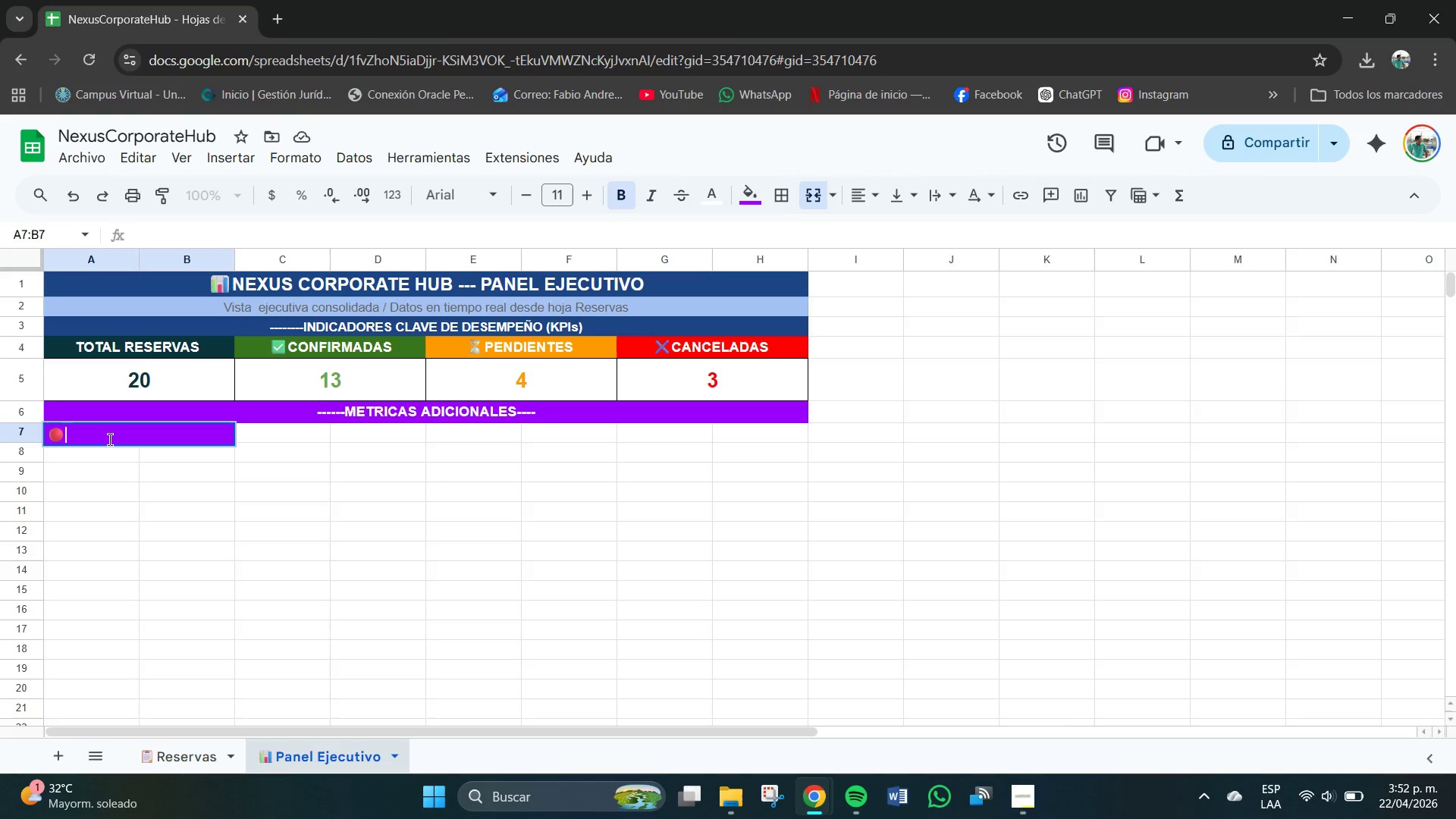 
type(ALTA PRO)
key(Backspace)
type(IORIDAD )
 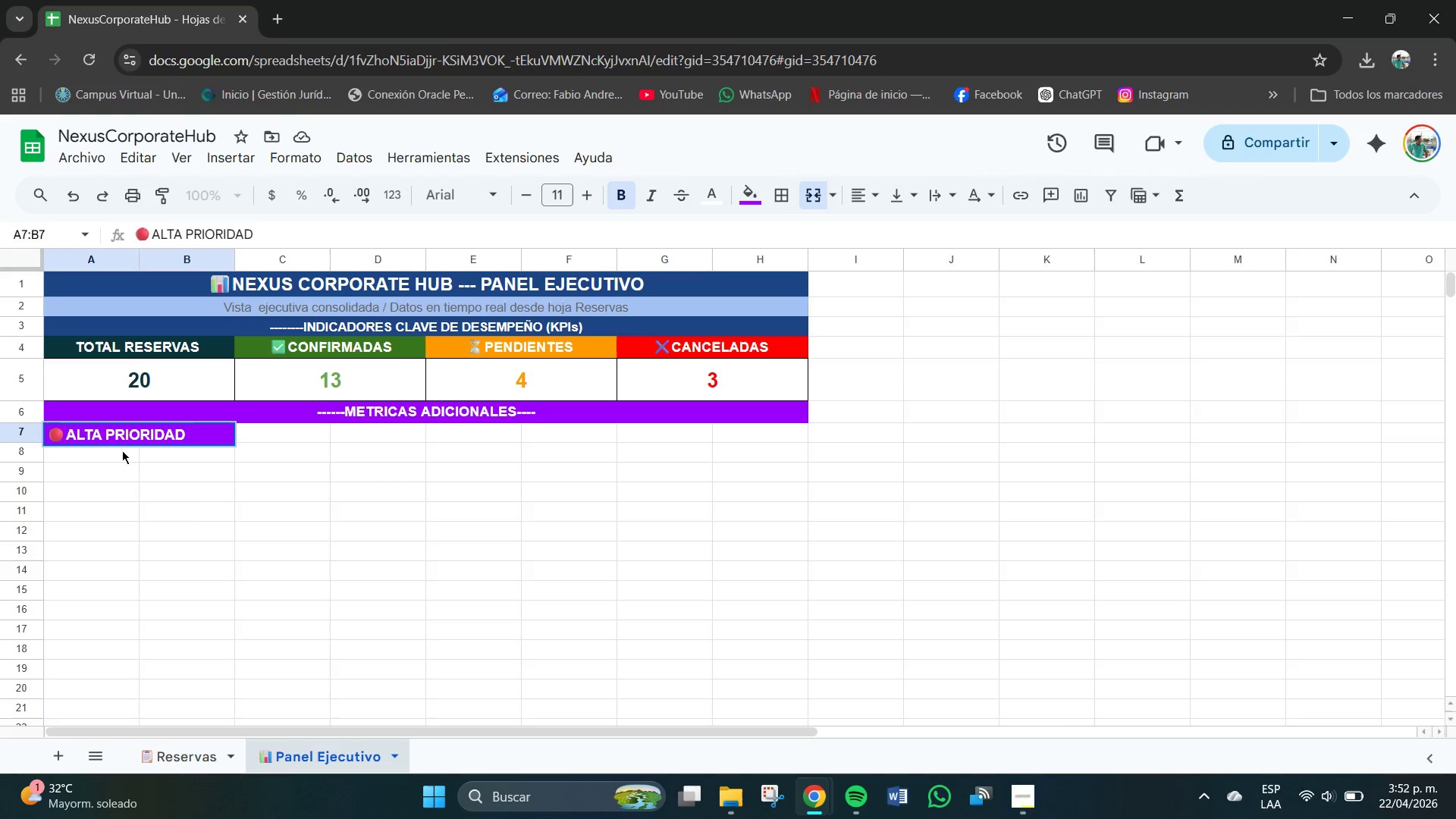 
left_click([208, 500])
 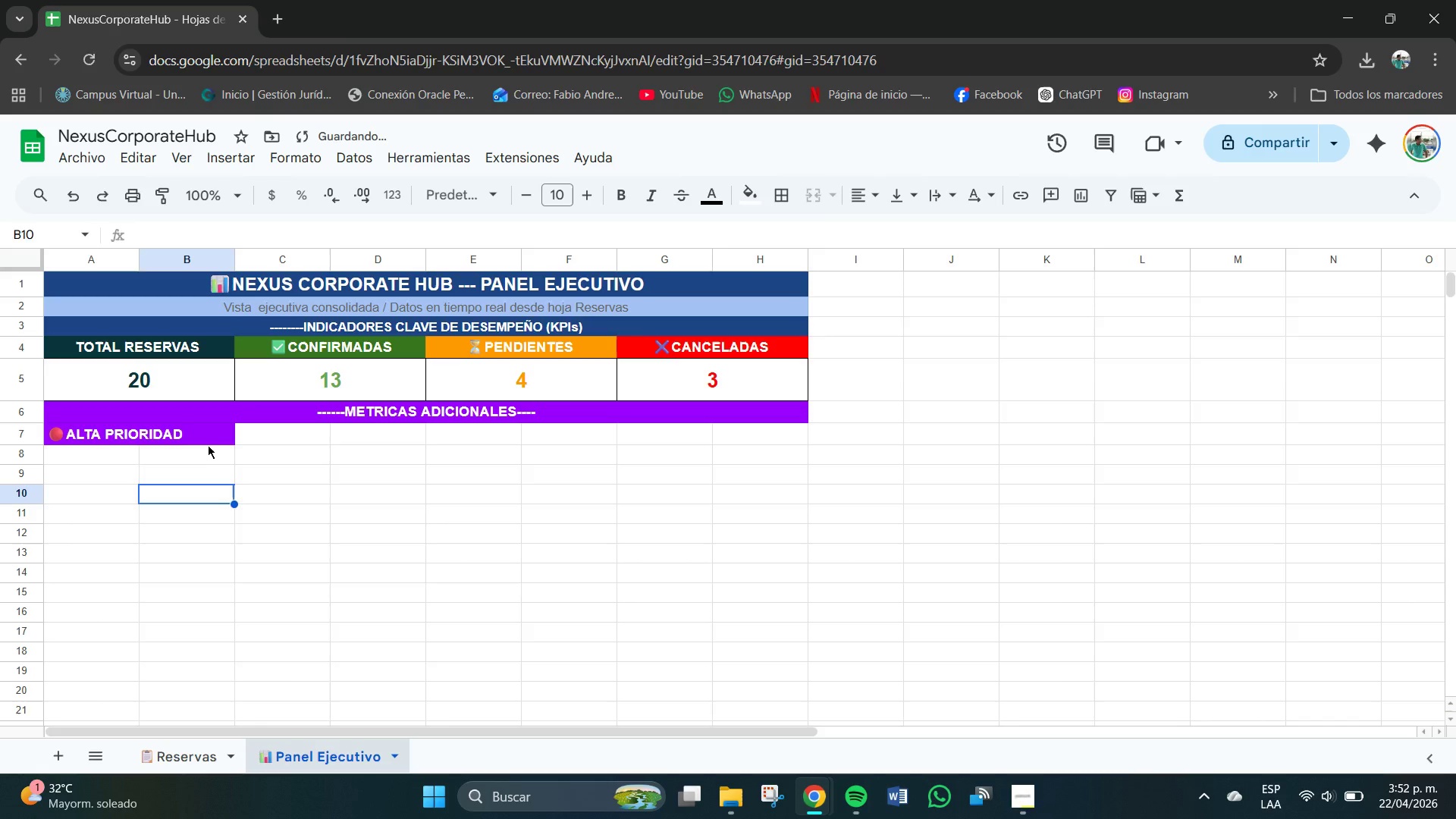 
double_click([206, 443])
 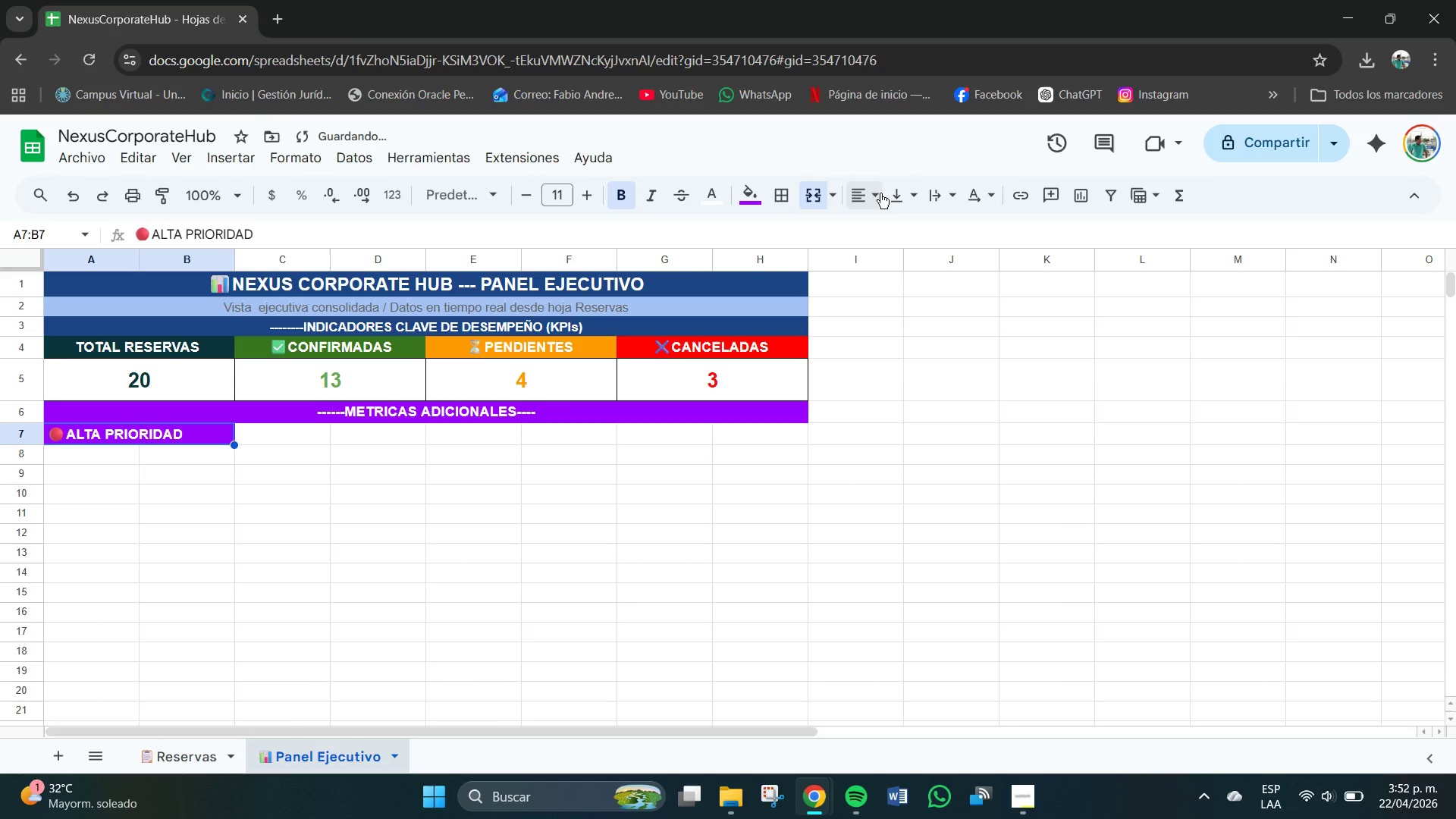 
left_click([868, 192])
 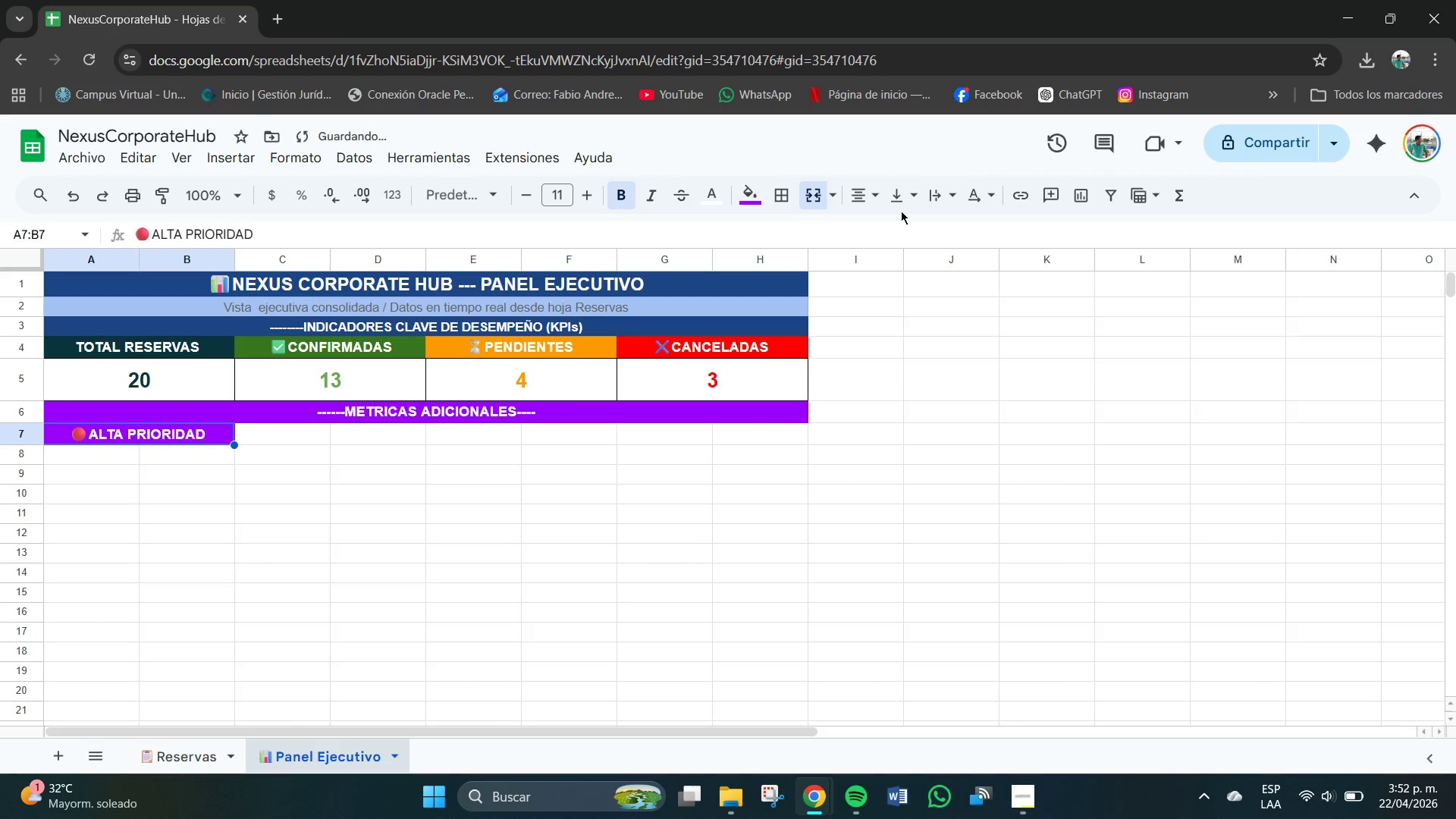 
left_click([905, 196])
 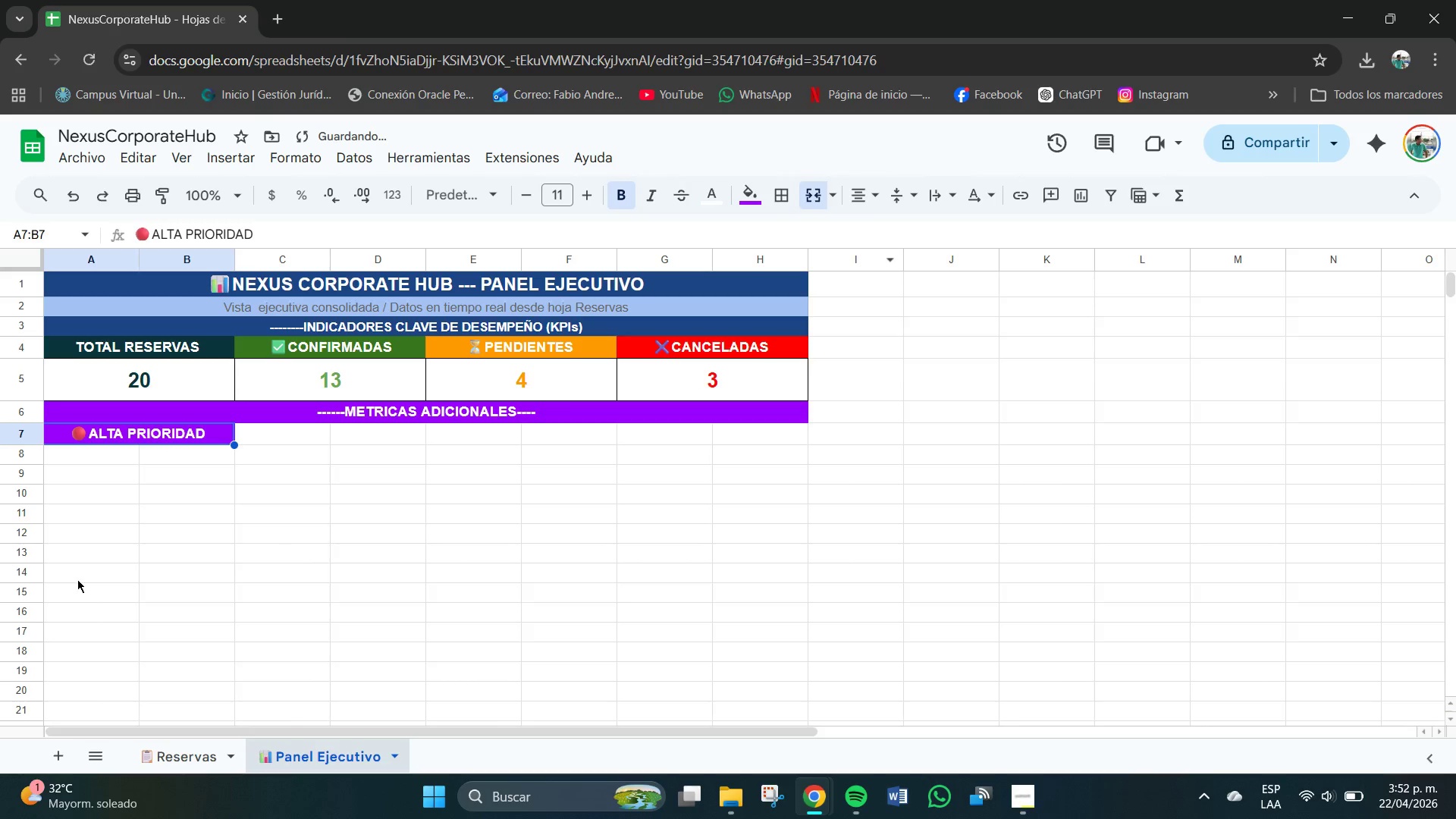 
double_click([75, 579])
 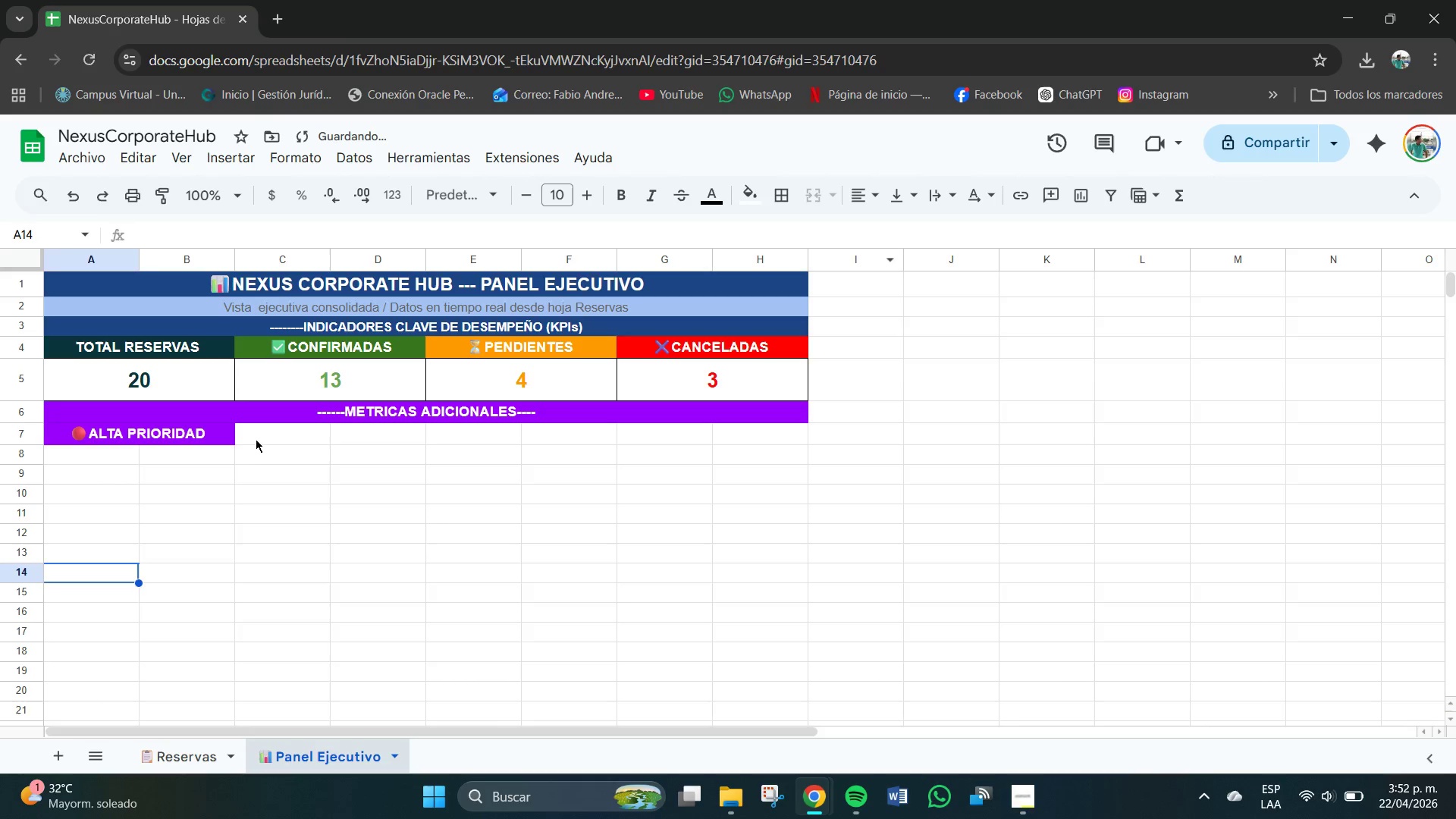 
left_click_drag(start_coordinate=[253, 435], to_coordinate=[714, 444])
 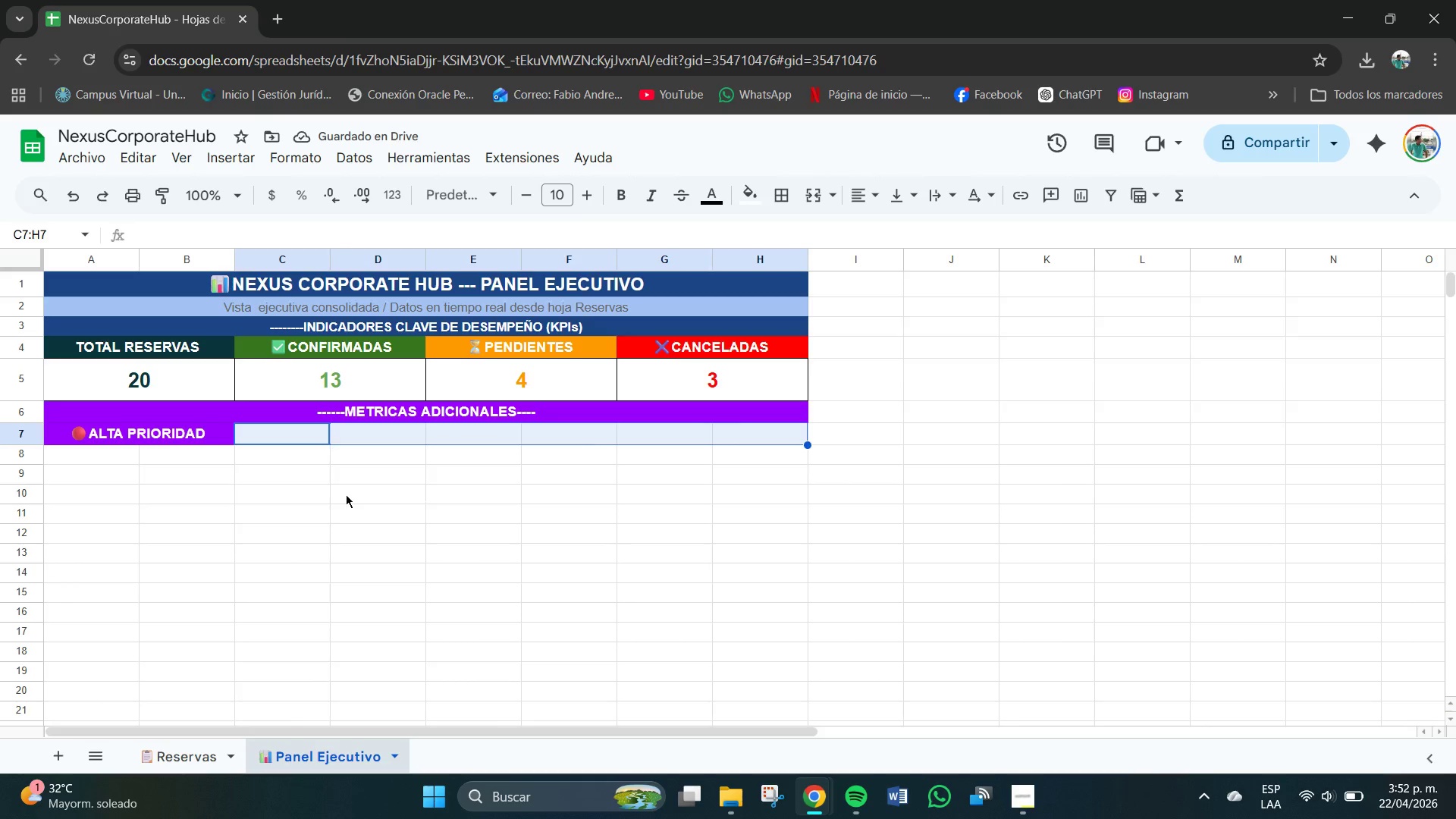 
left_click([346, 494])
 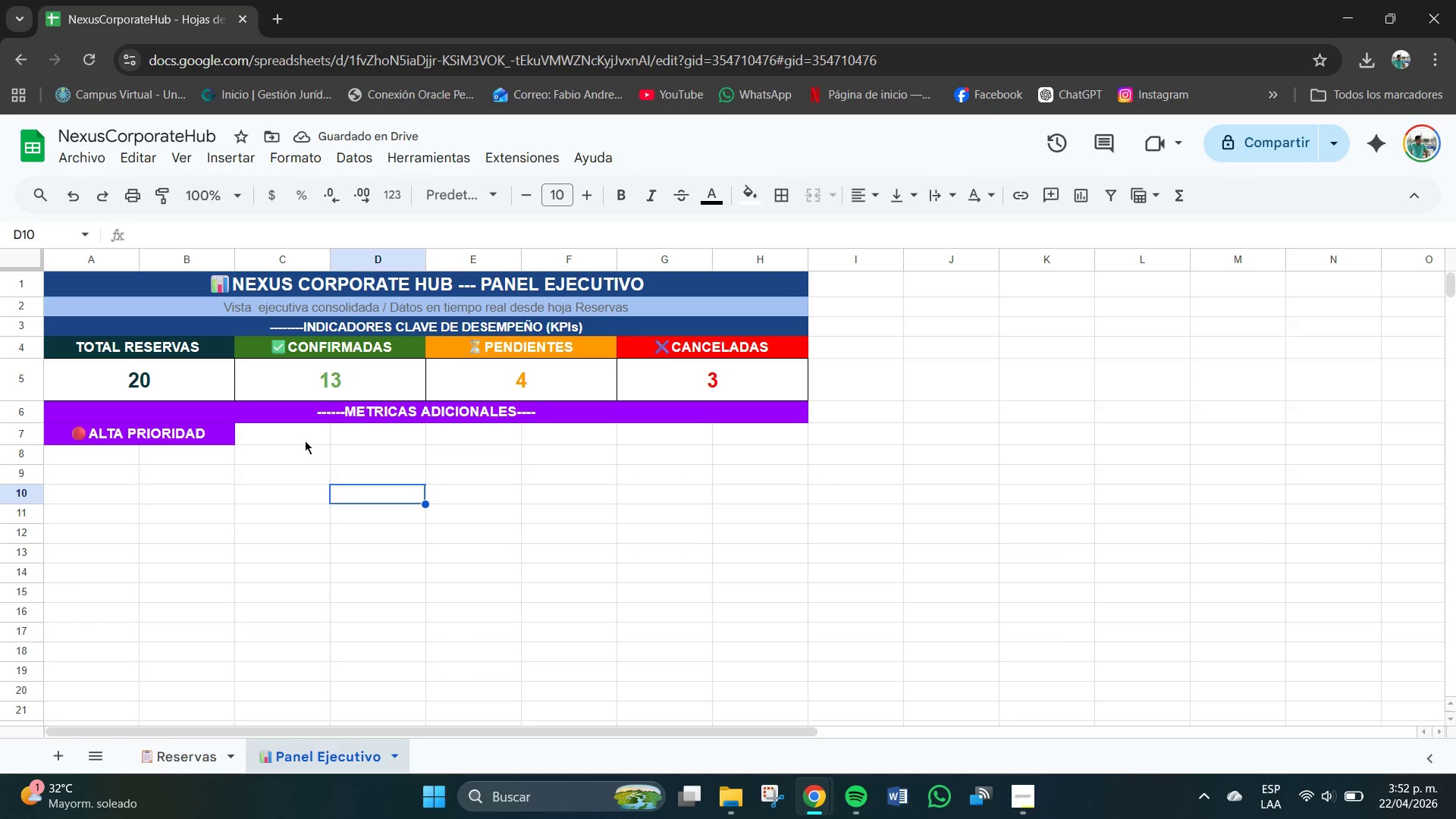 
left_click_drag(start_coordinate=[308, 438], to_coordinate=[378, 441])
 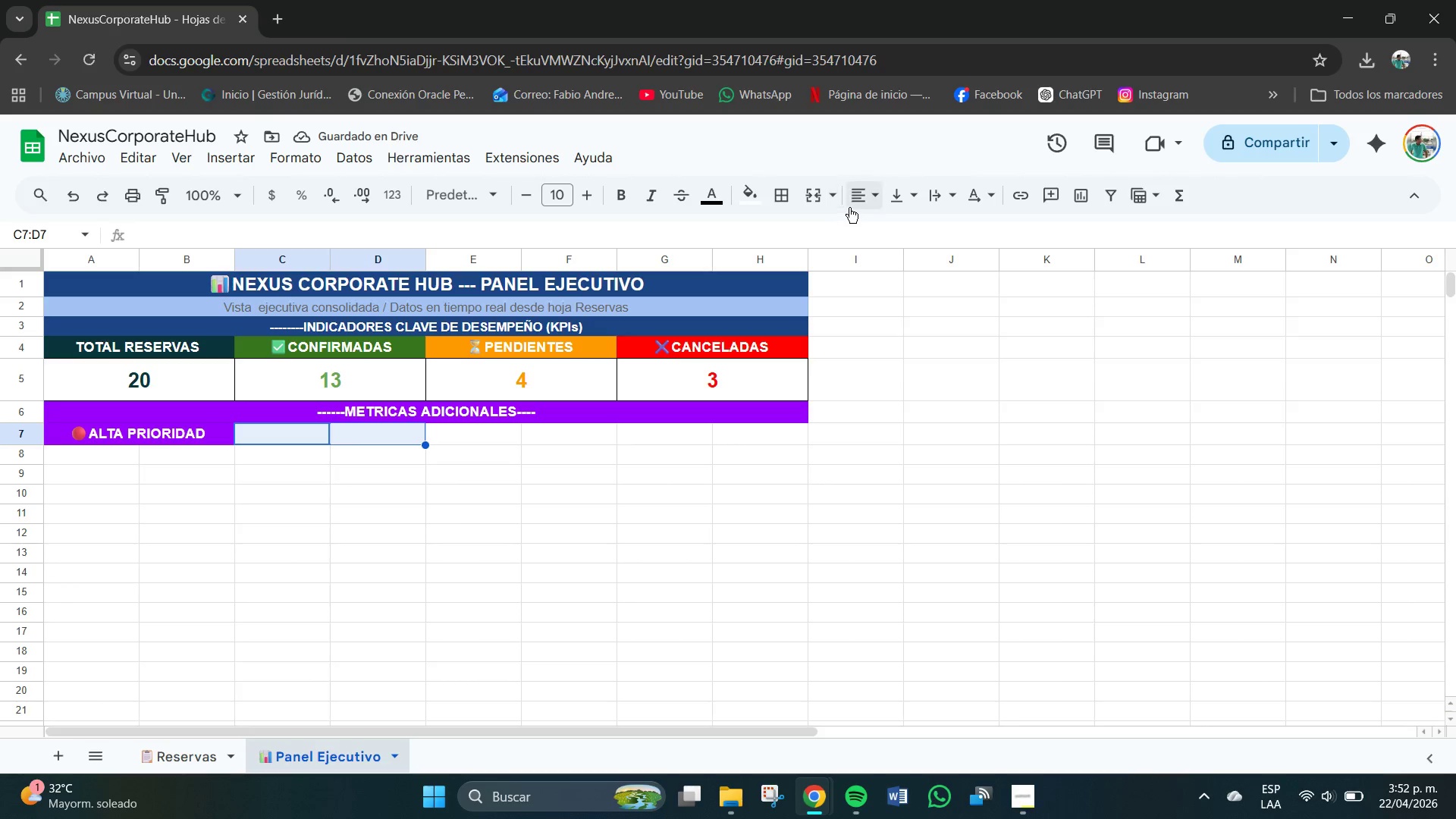 
left_click([817, 194])
 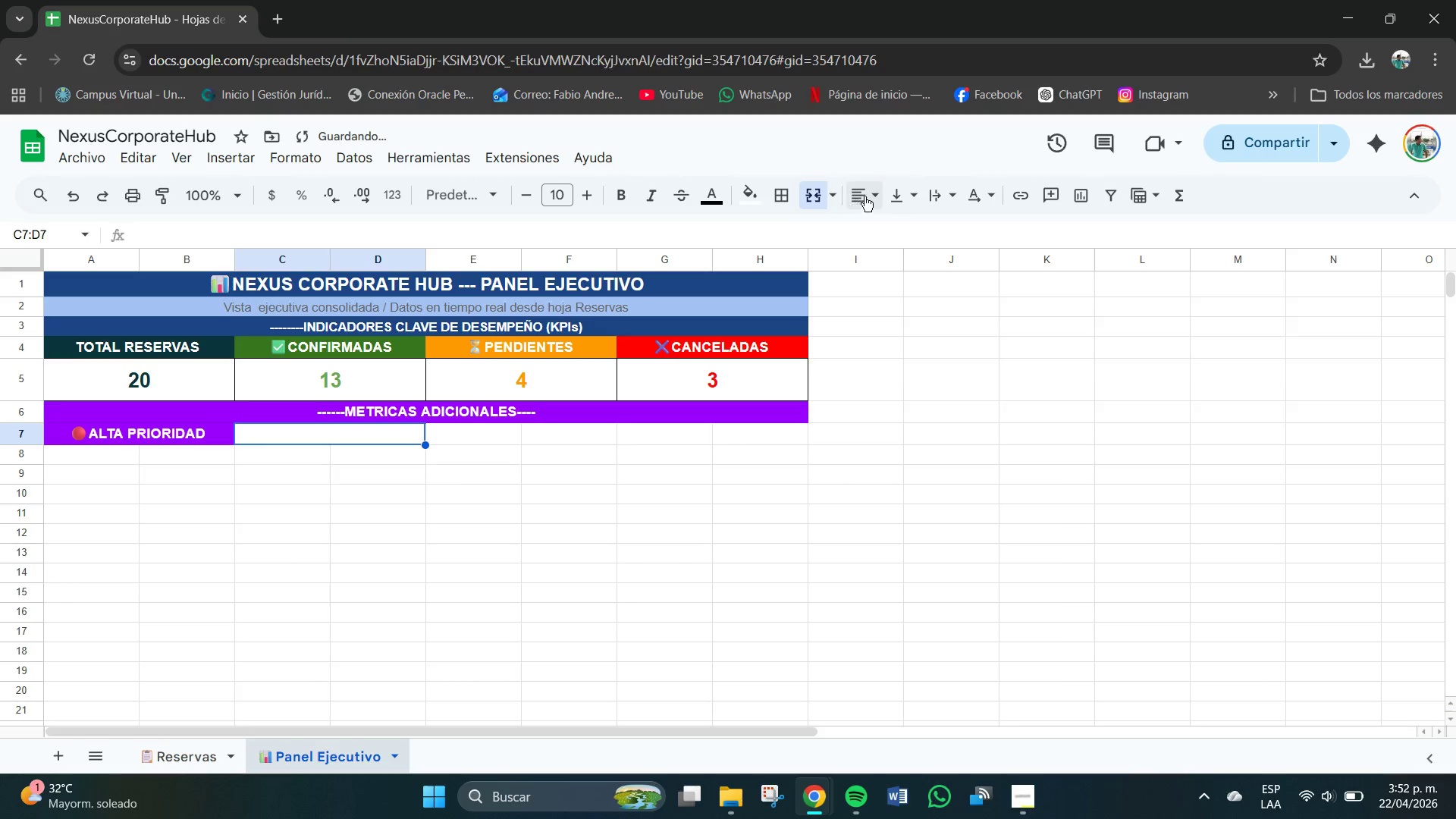 
left_click([859, 191])
 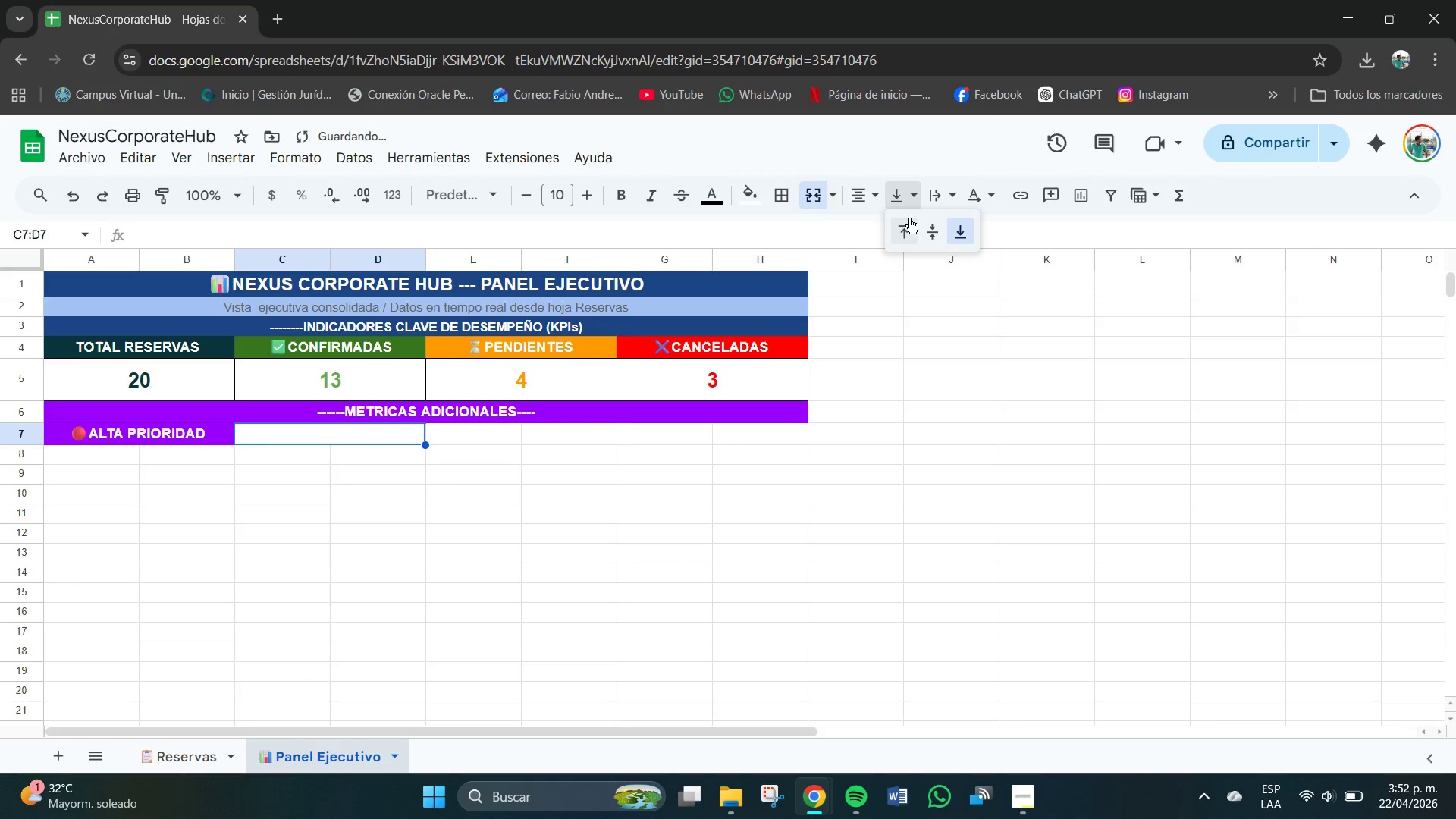 
left_click([936, 228])
 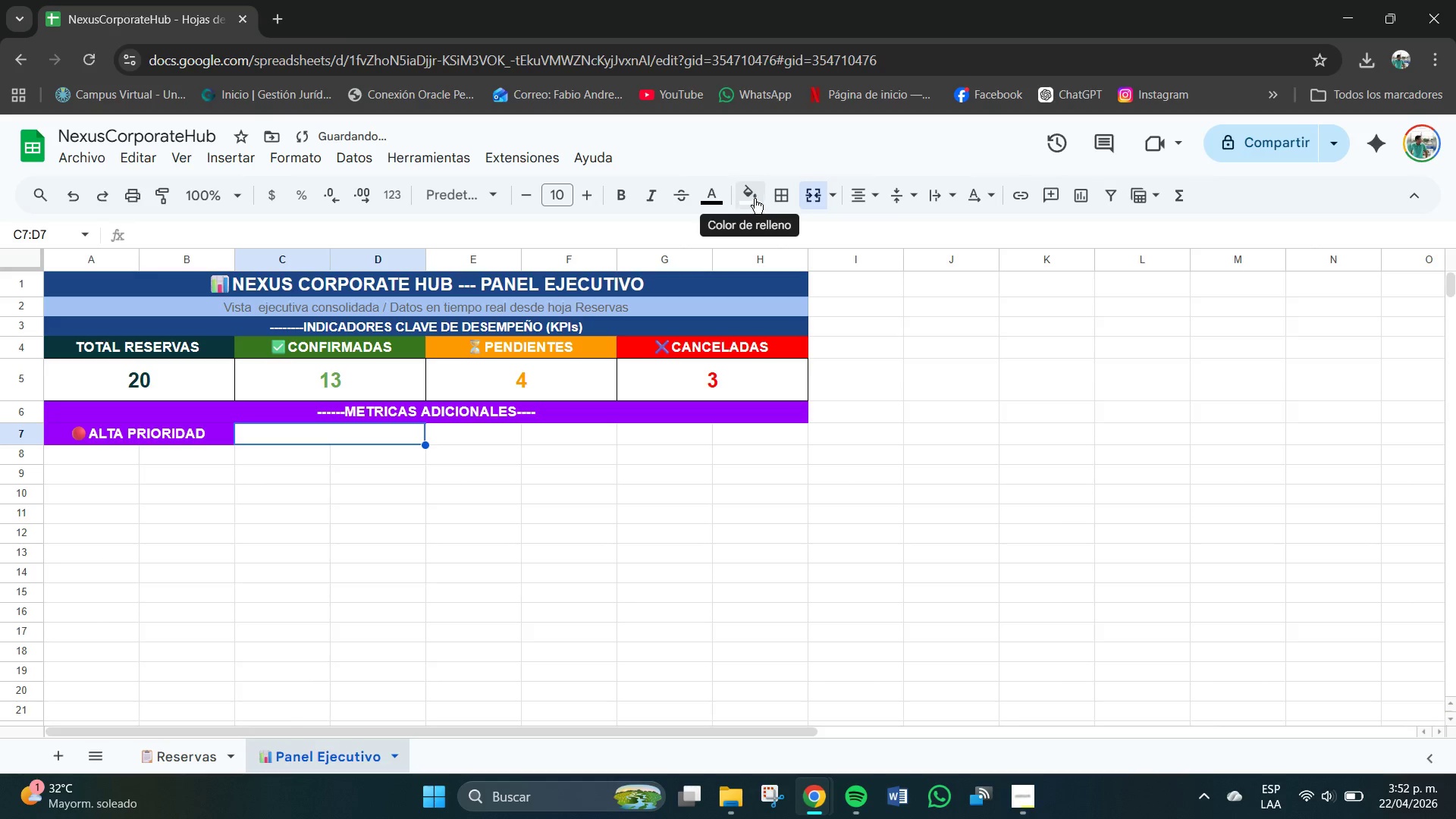 
left_click([755, 199])
 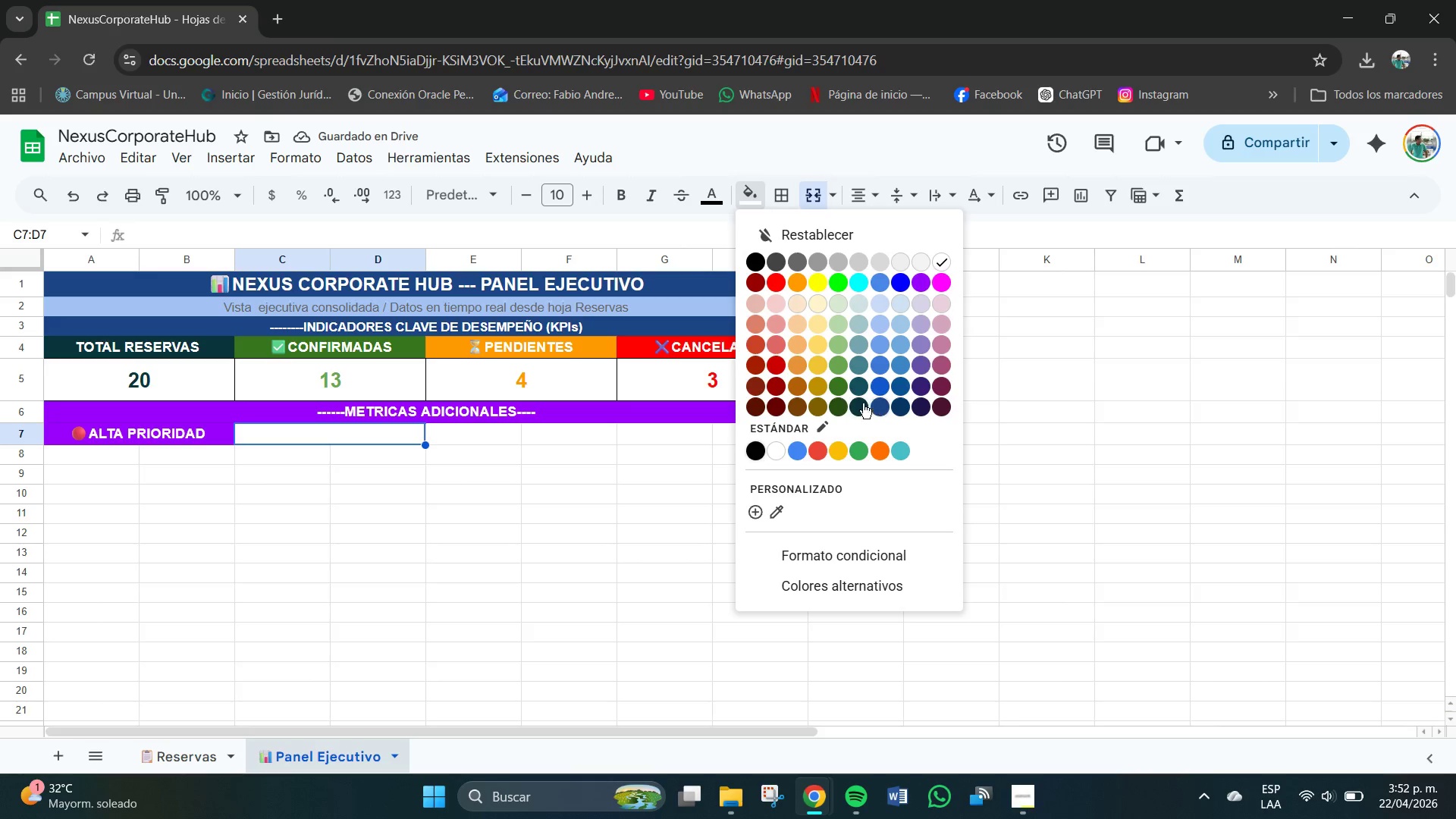 
left_click([857, 404])
 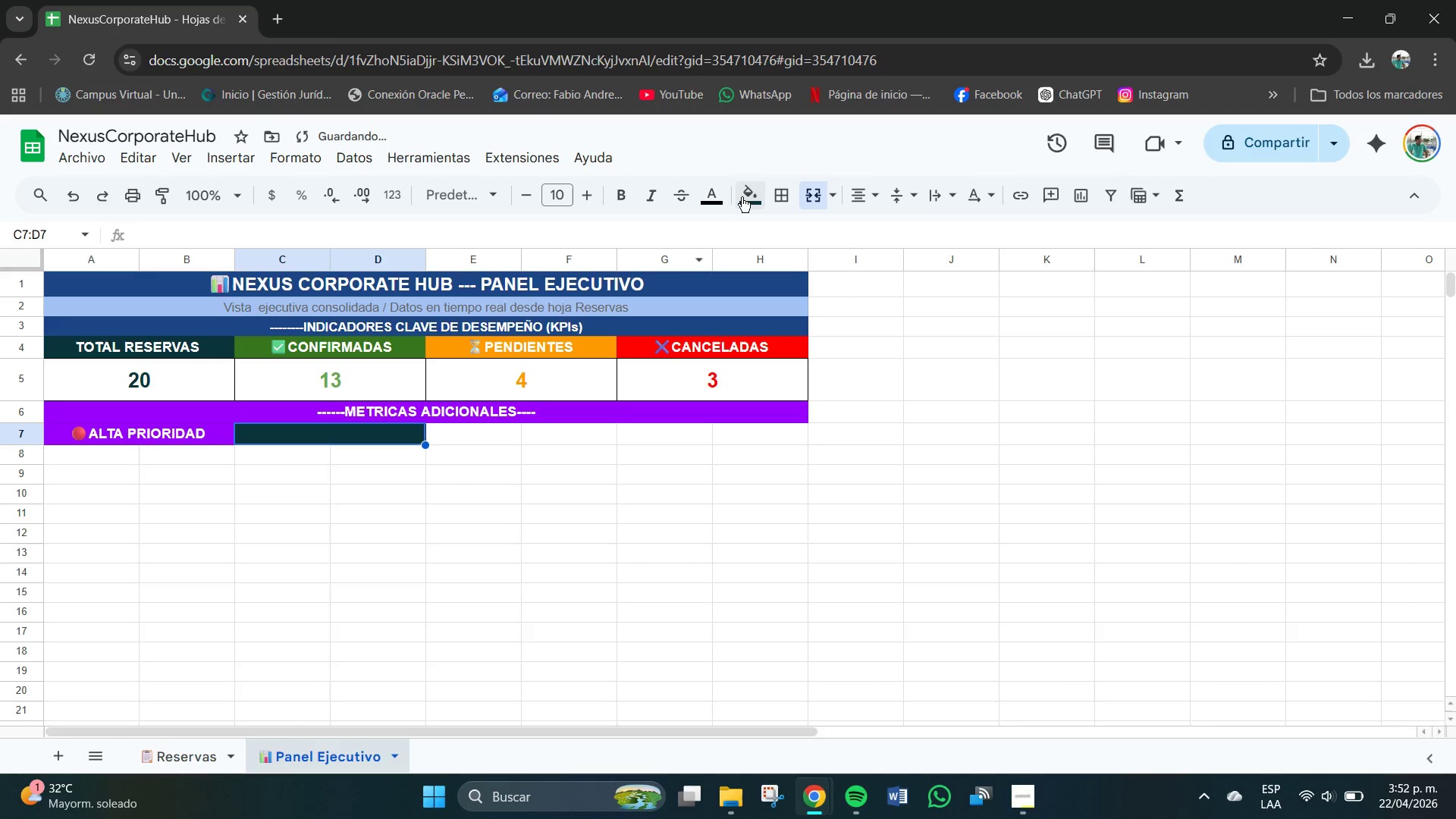 
left_click([715, 190])
 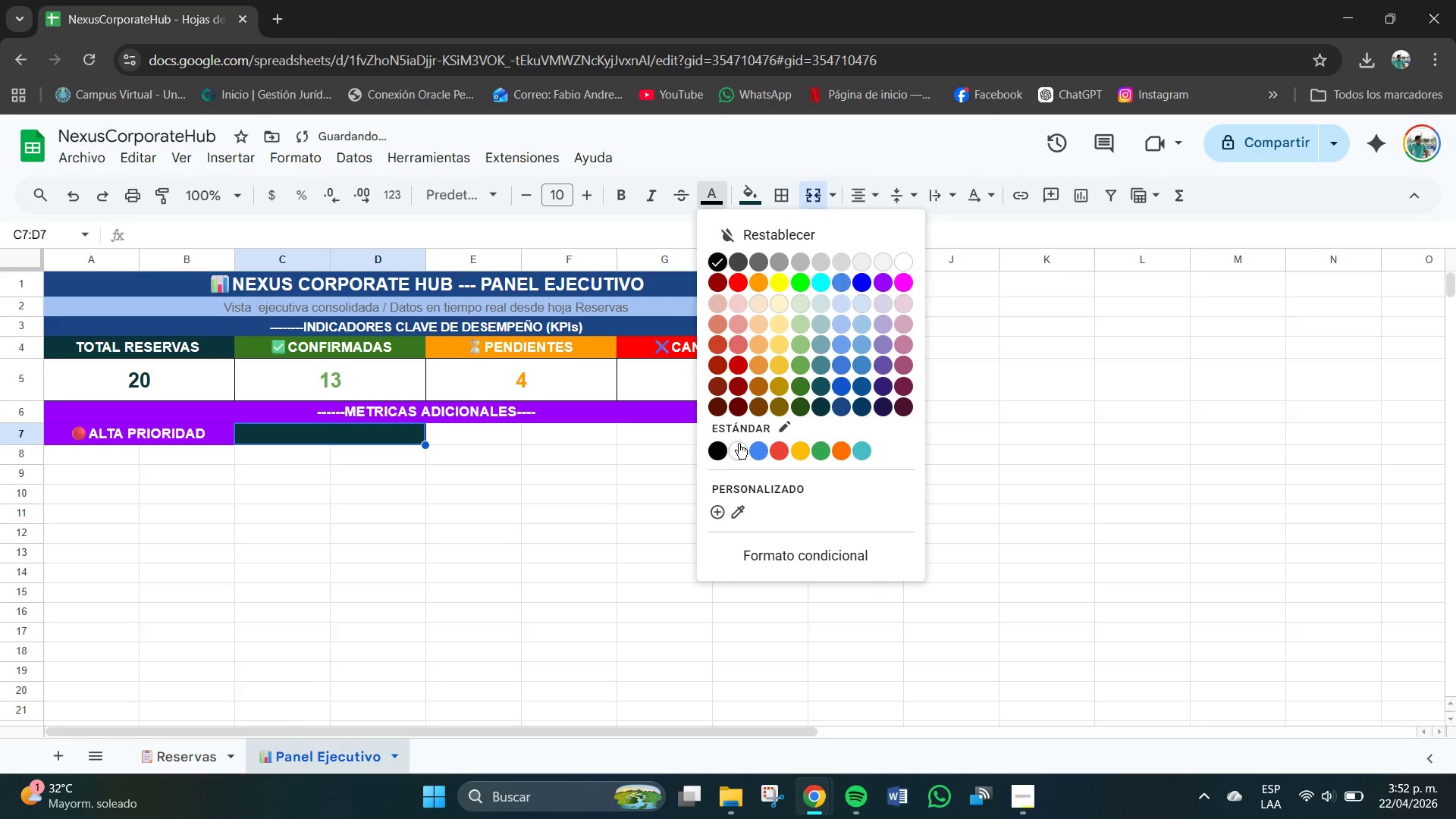 
left_click([739, 450])
 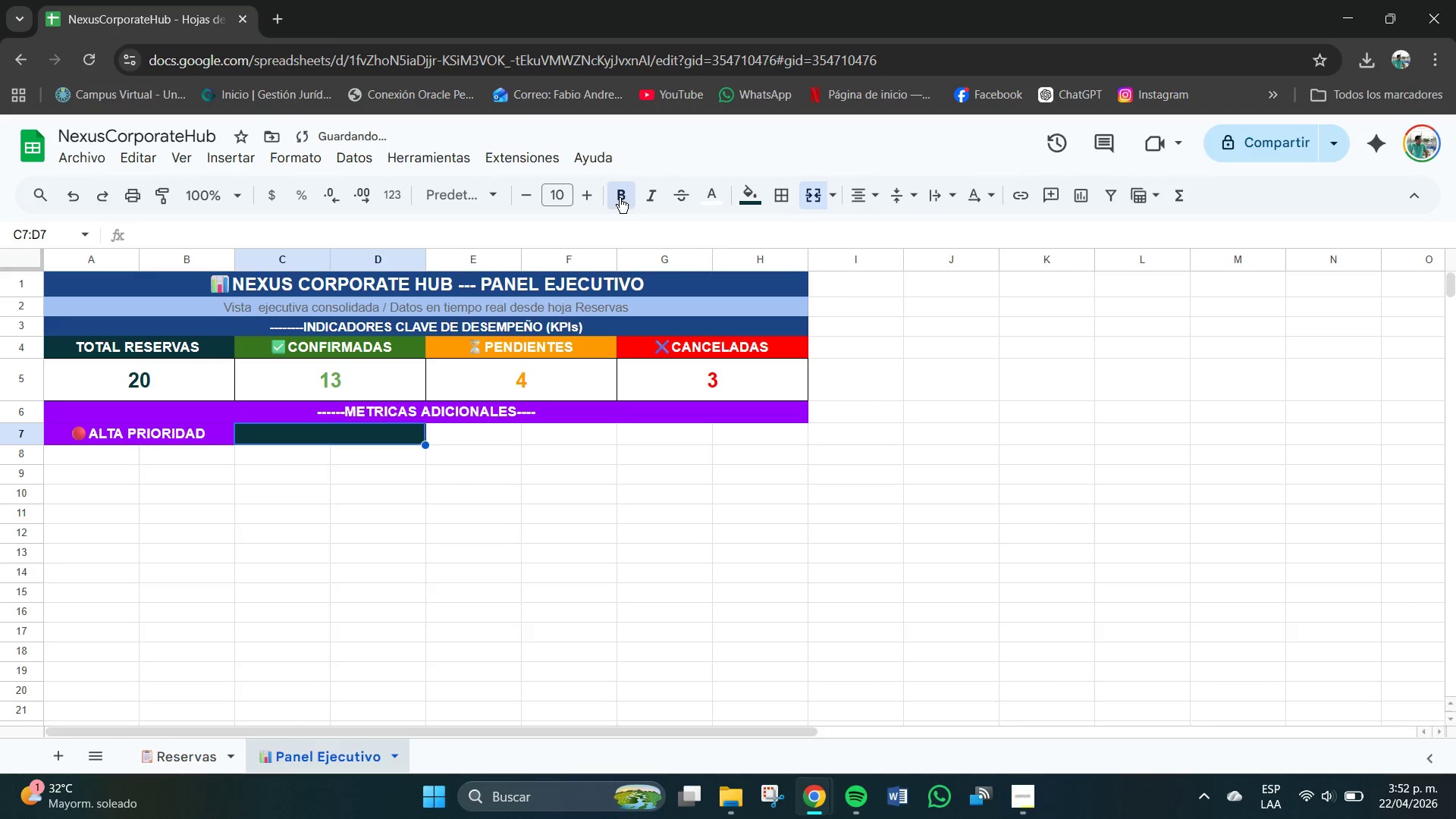 
double_click([565, 192])
 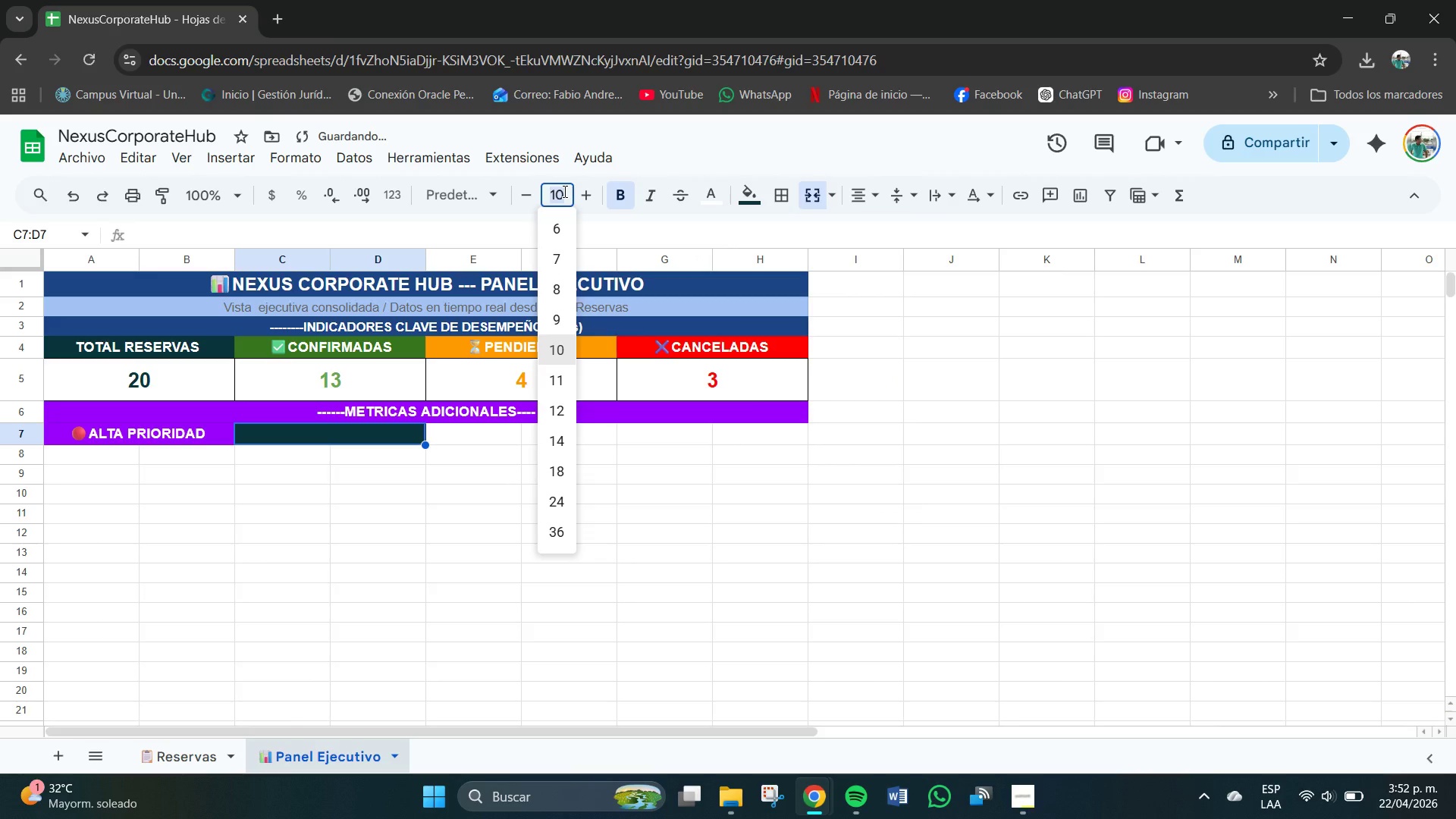 
key(Numpad1)
 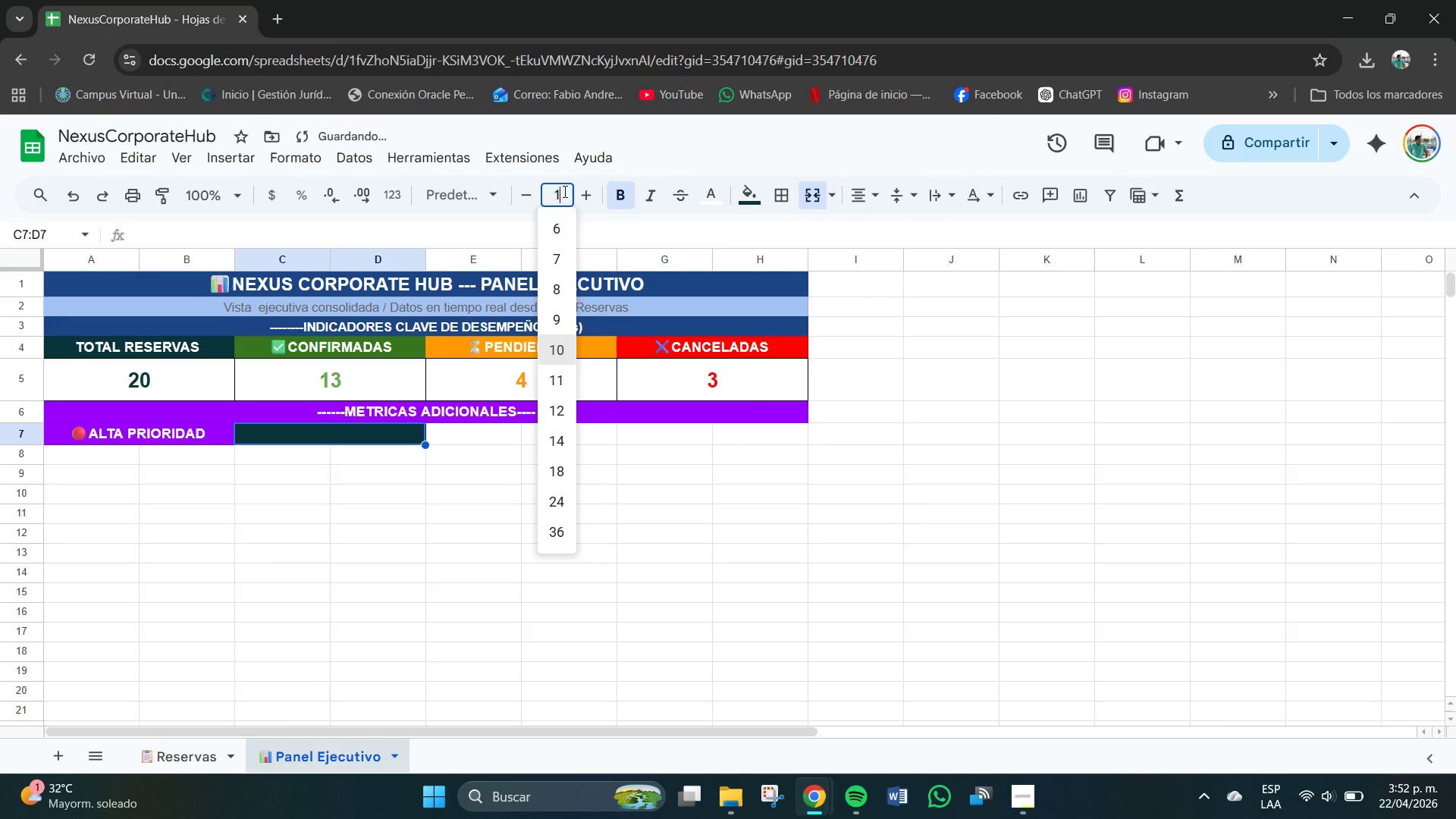 
key(Numpad1)
 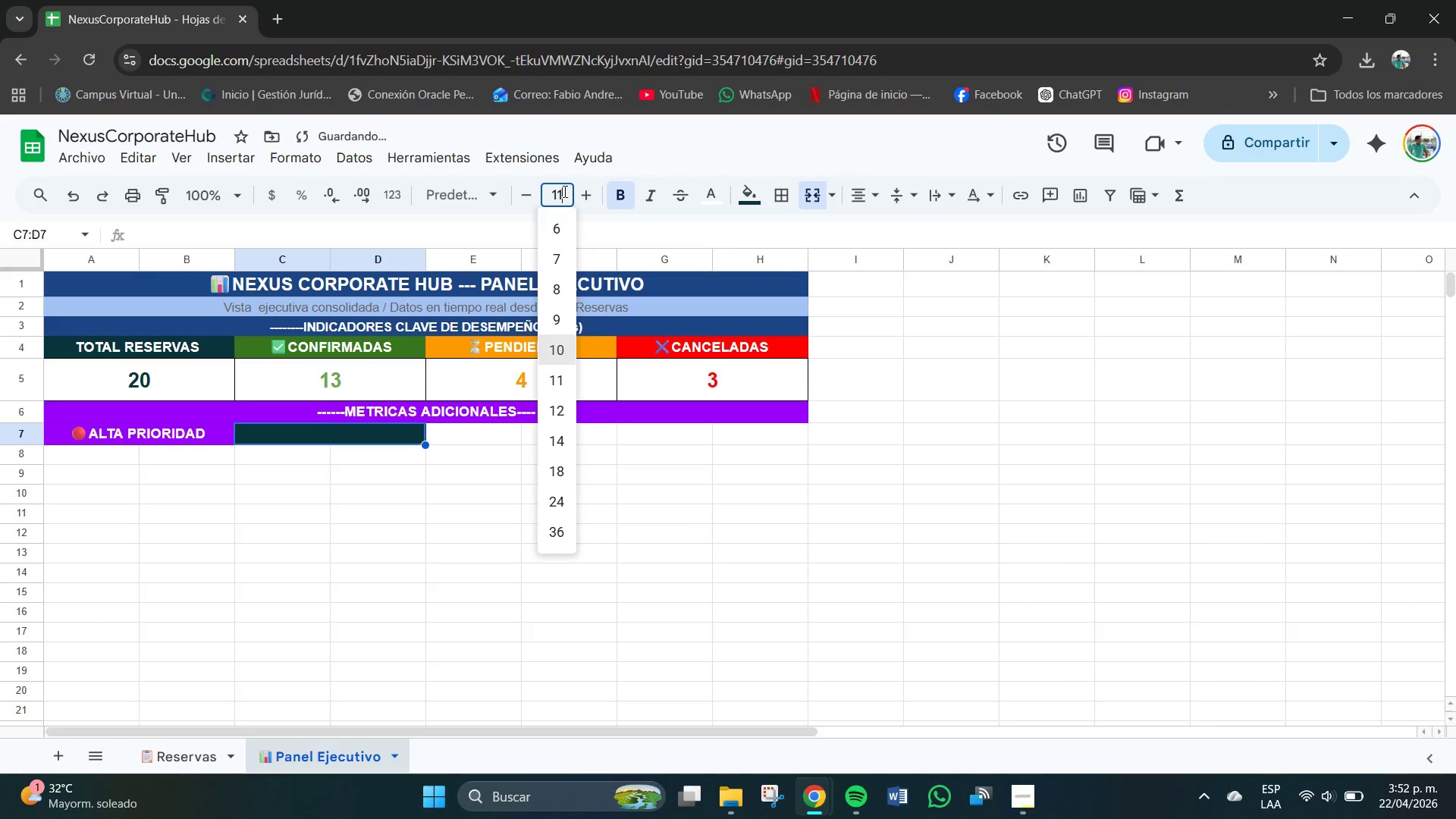 
key(NumpadEnter)
 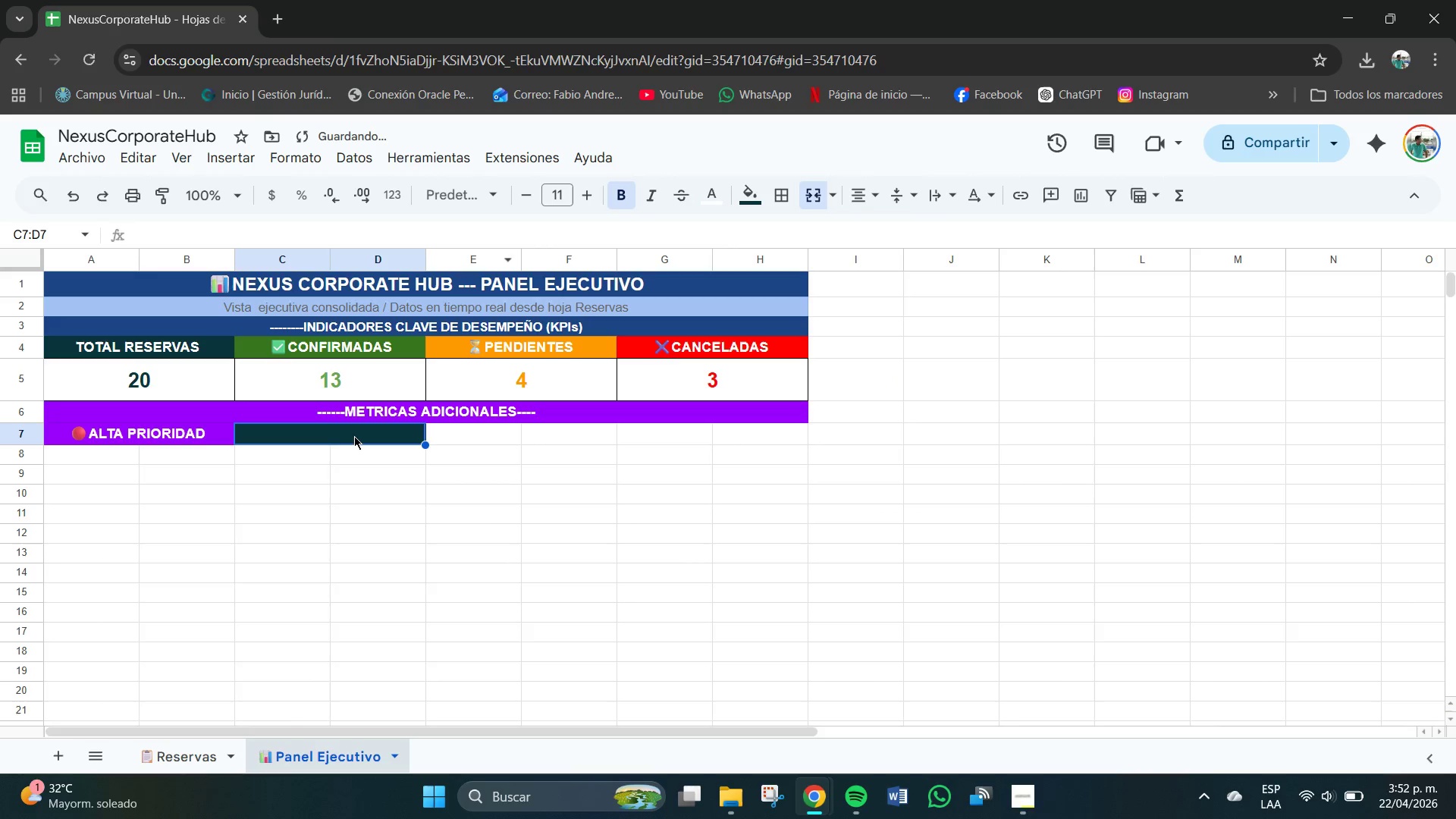 
double_click([347, 436])
 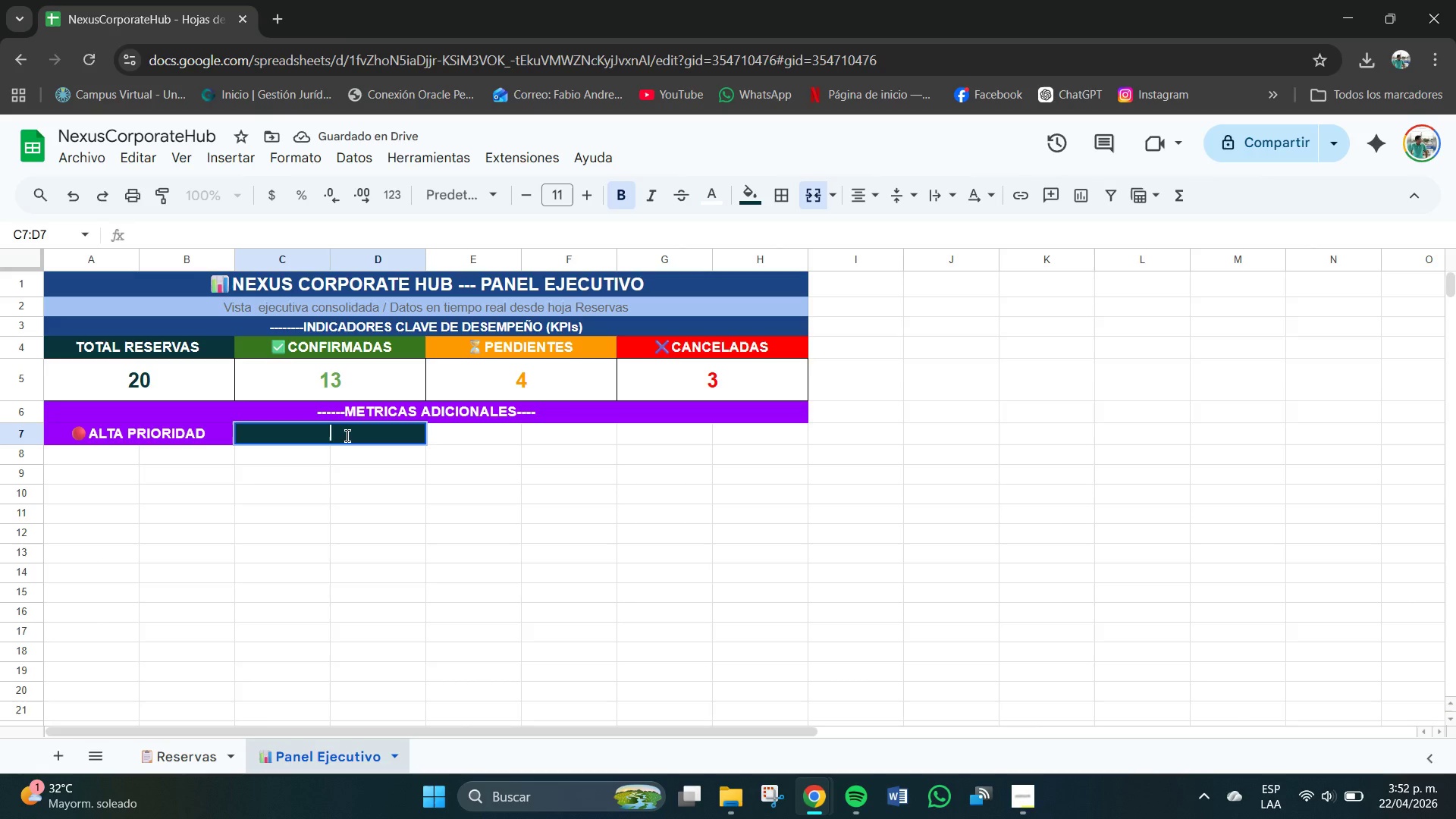 
key(Meta+V)
 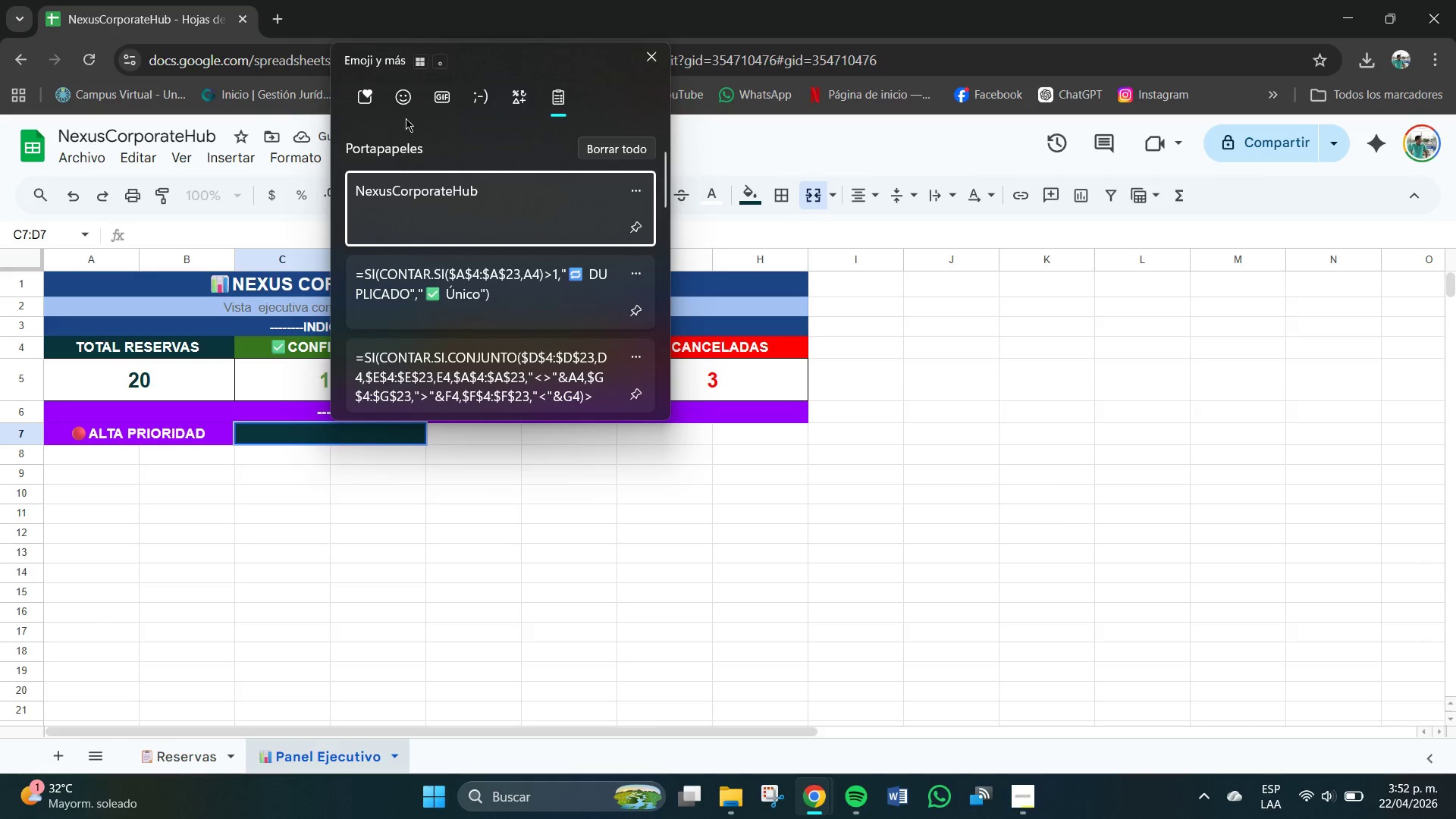 
left_click([397, 97])
 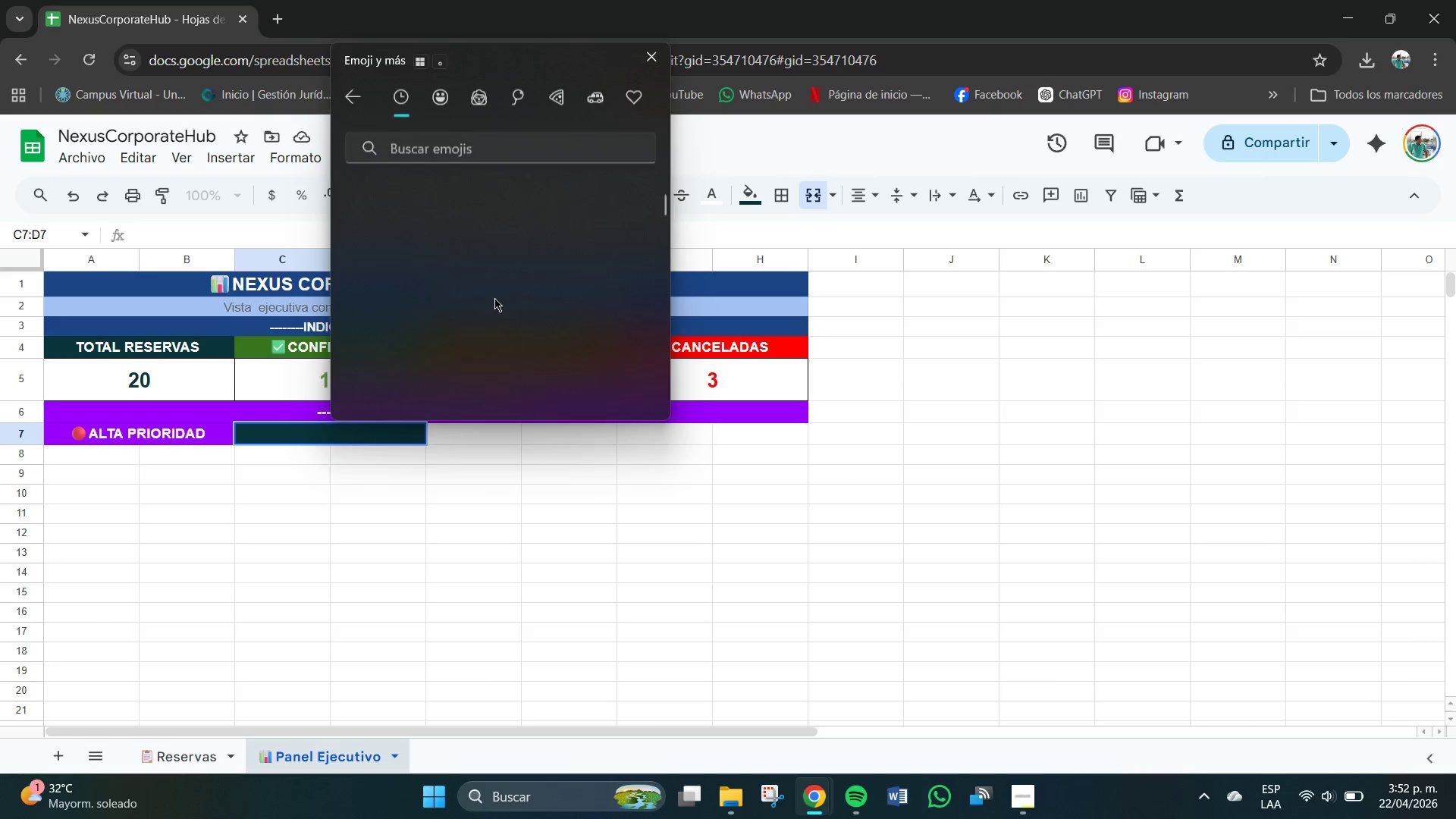 
scroll: coordinate [526, 325], scroll_direction: none, amount: 0.0
 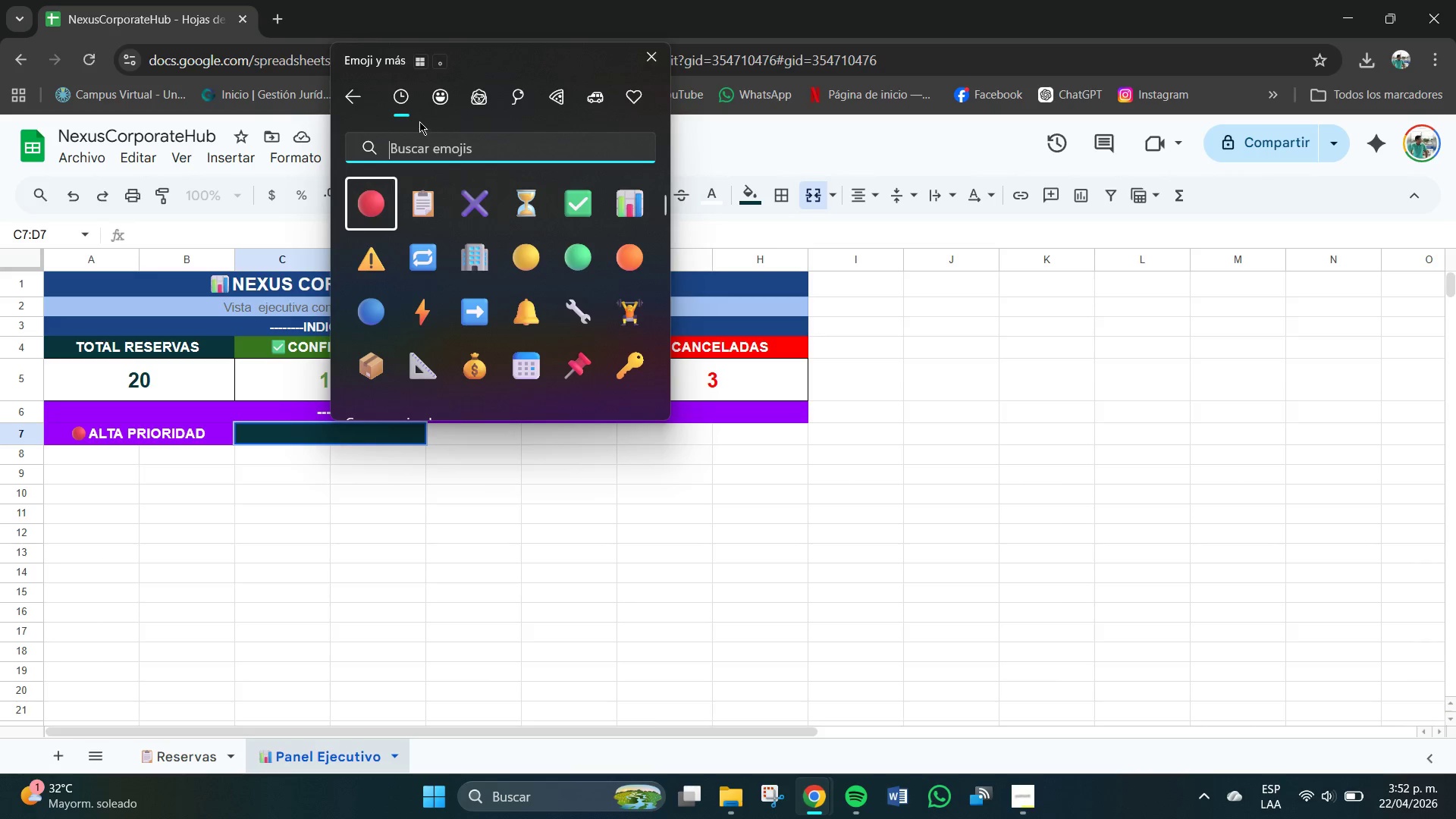 
left_click([428, 141])
 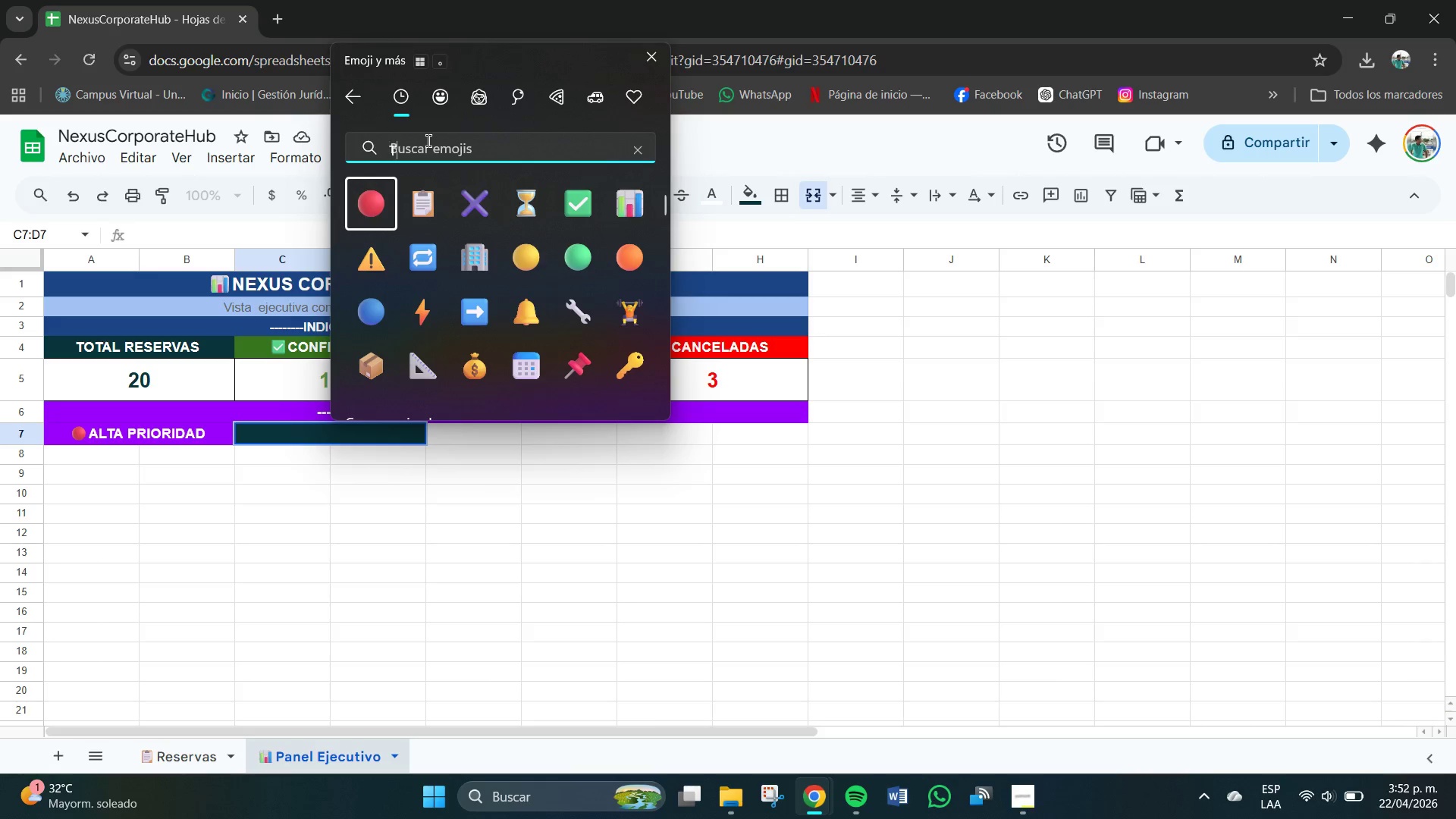 
type(TRO)
 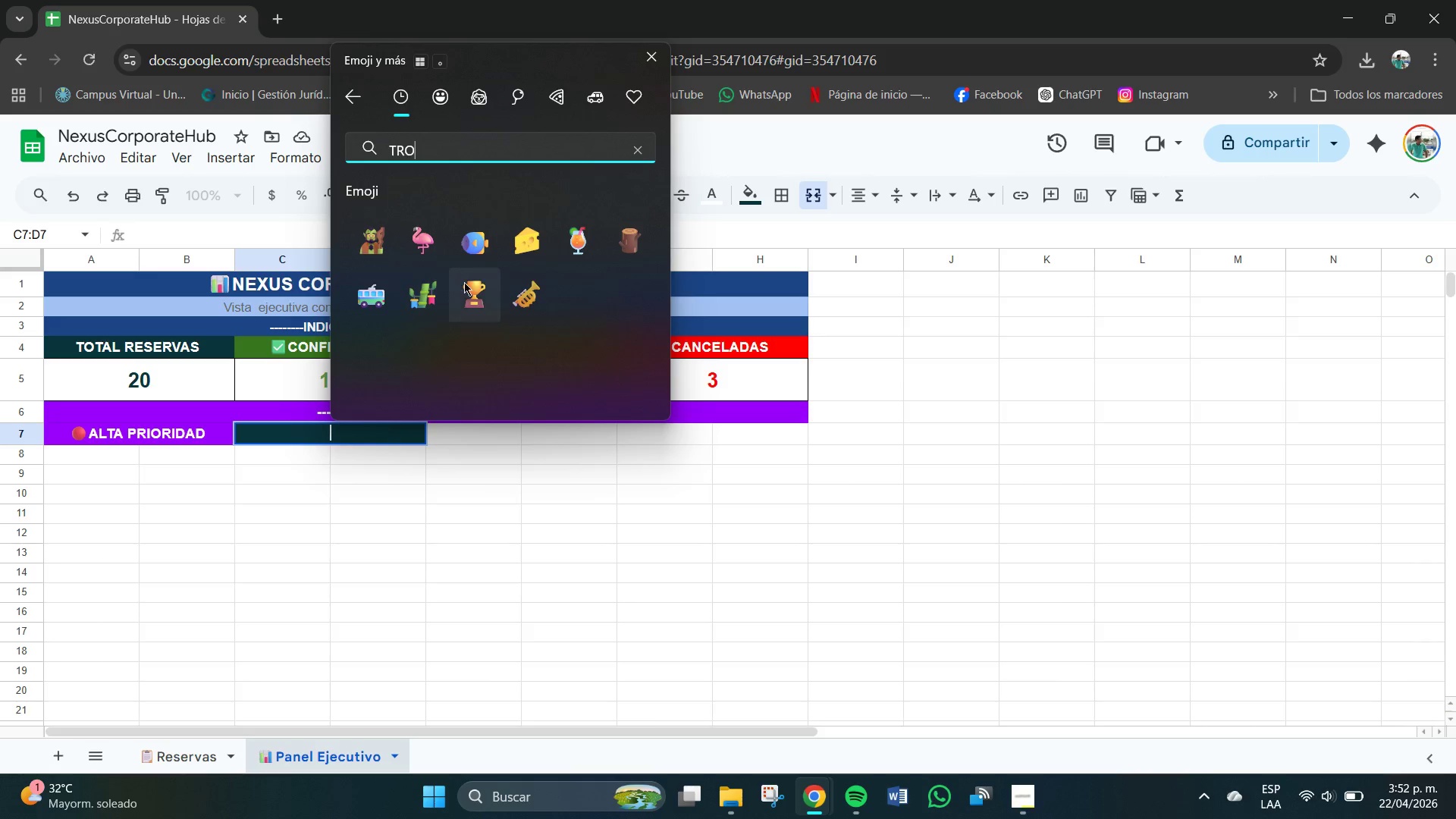 
left_click([474, 289])
 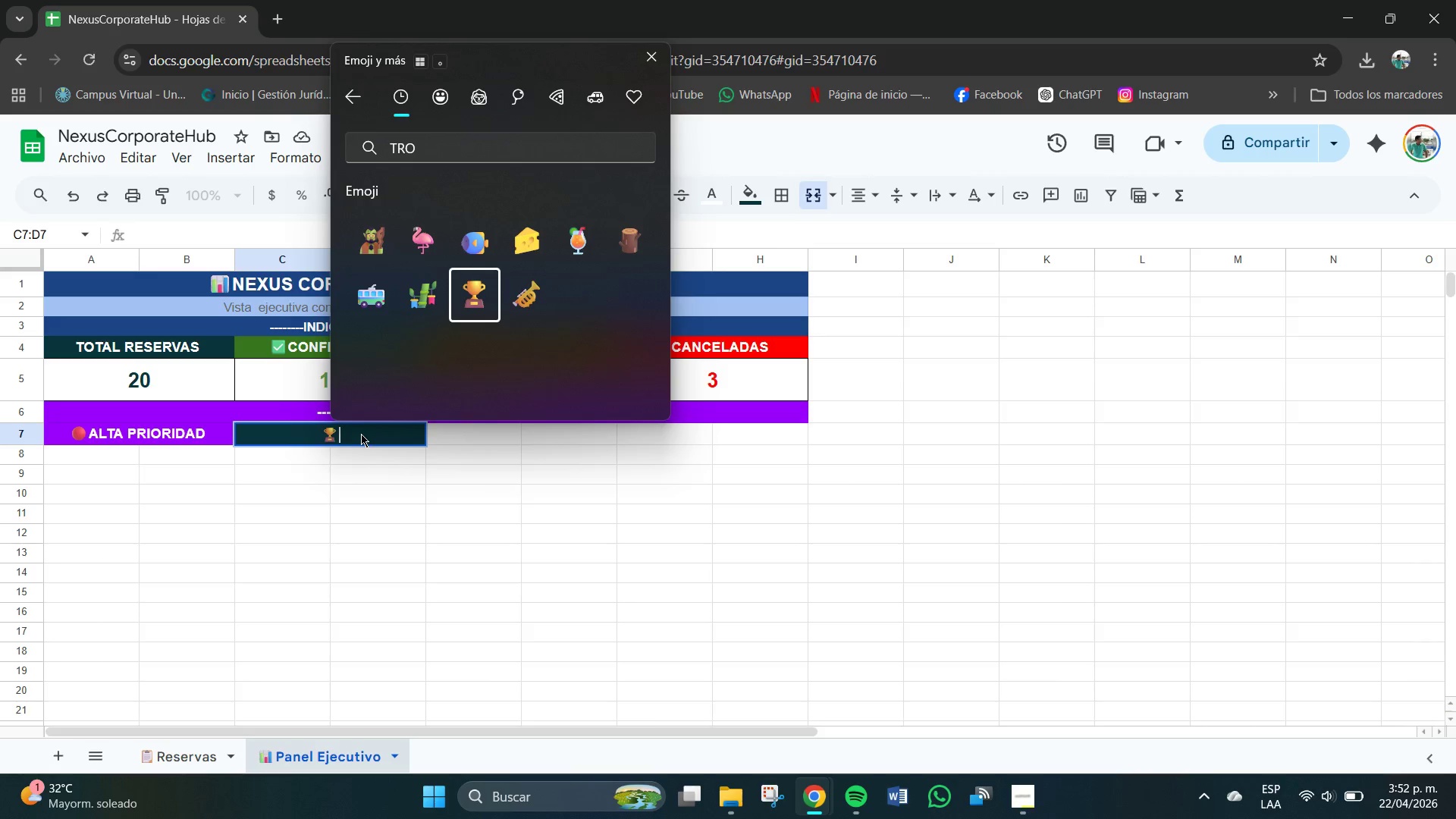 
double_click([361, 434])
 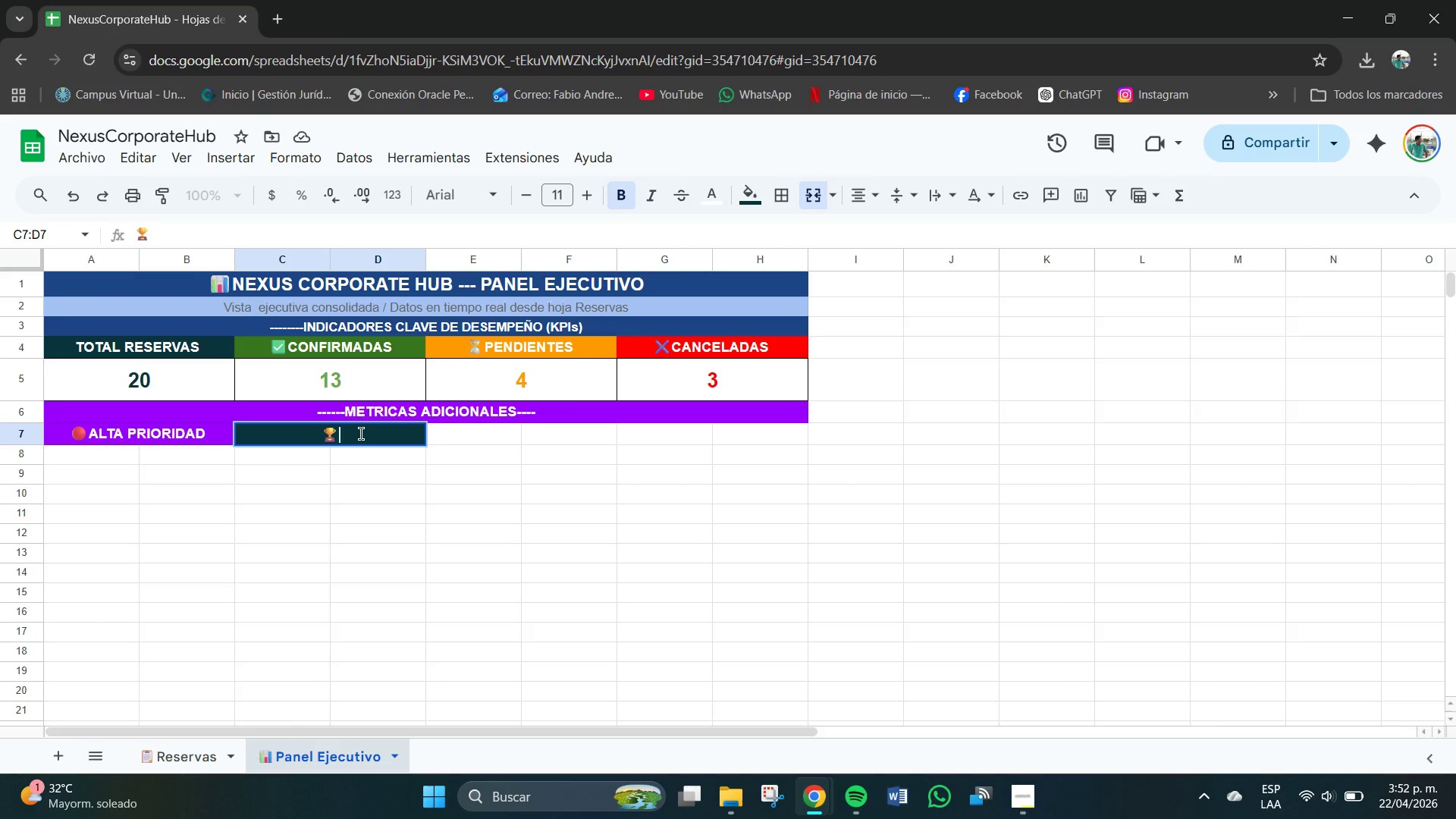 
type(SALA MAS USADA)
 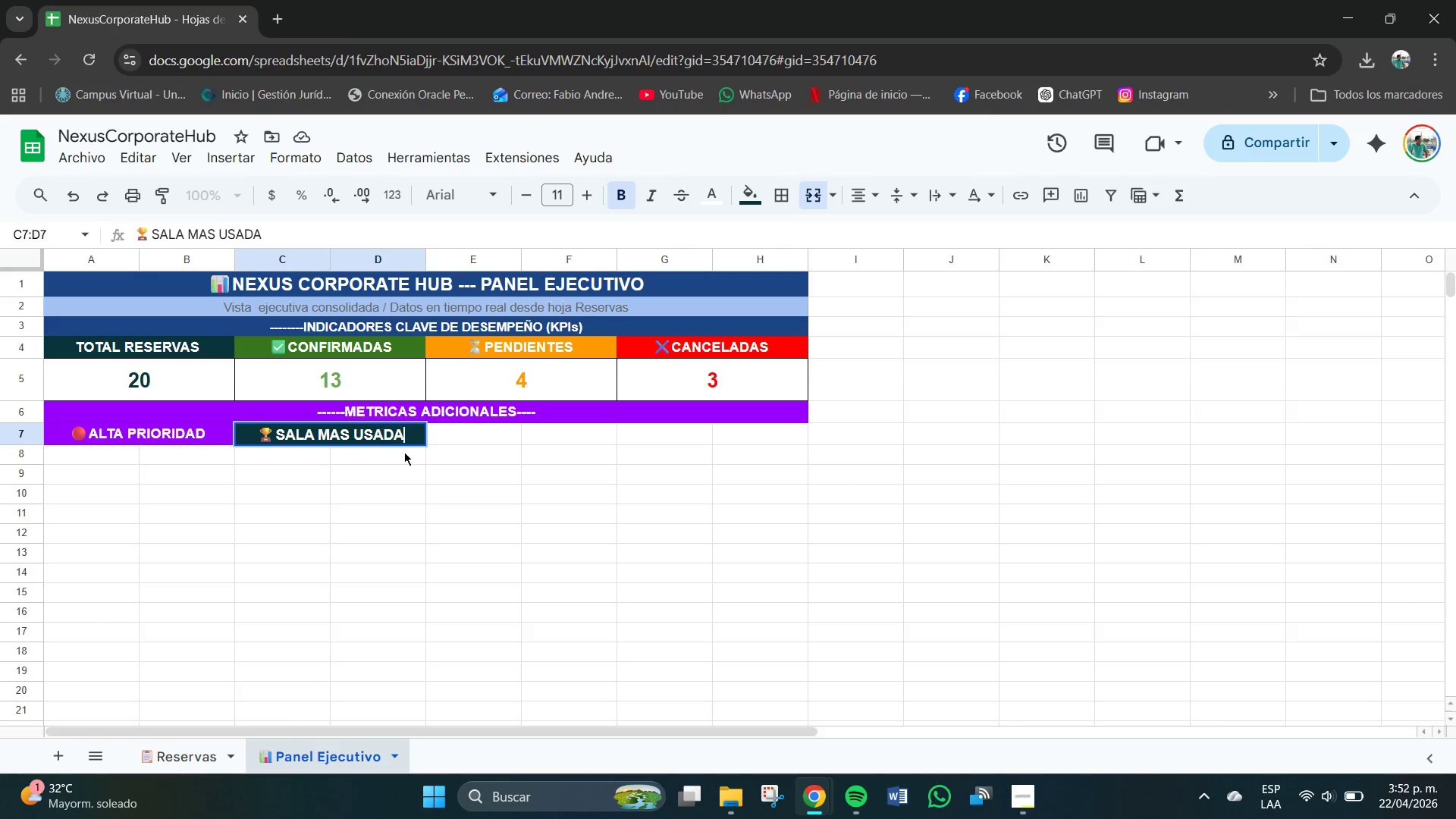 
left_click([475, 496])
 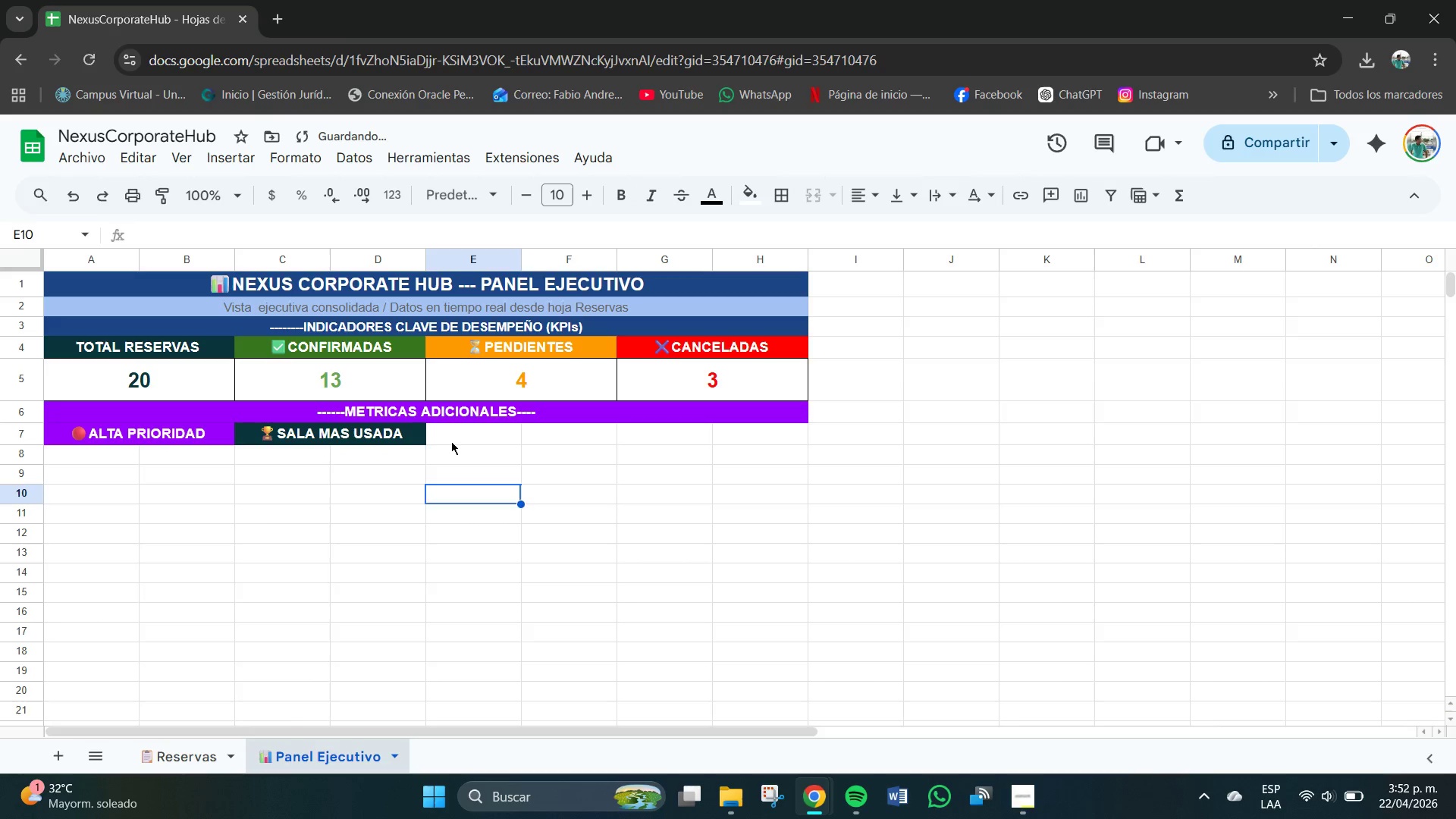 
left_click_drag(start_coordinate=[447, 434], to_coordinate=[577, 435])
 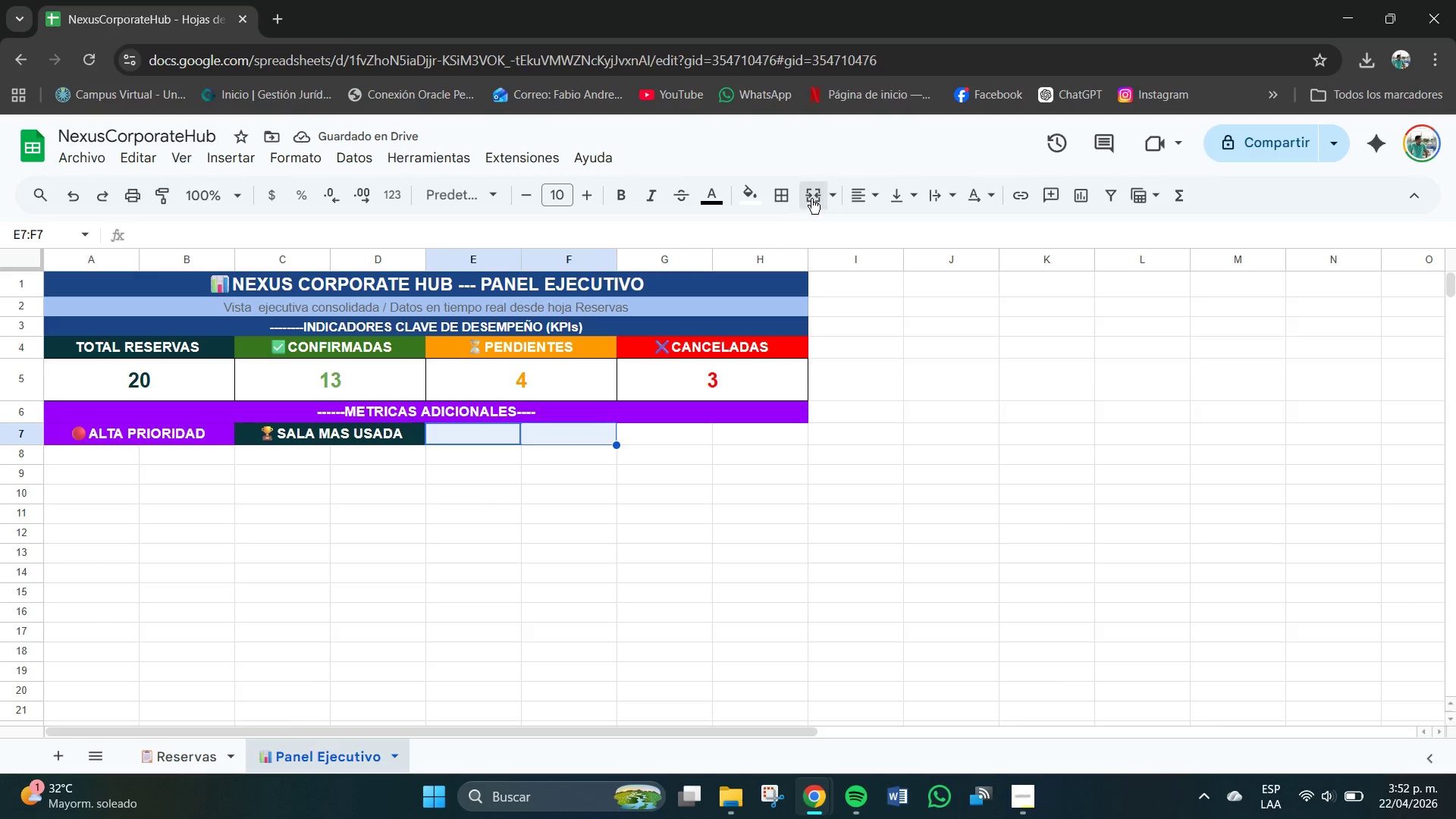 
double_click([875, 196])
 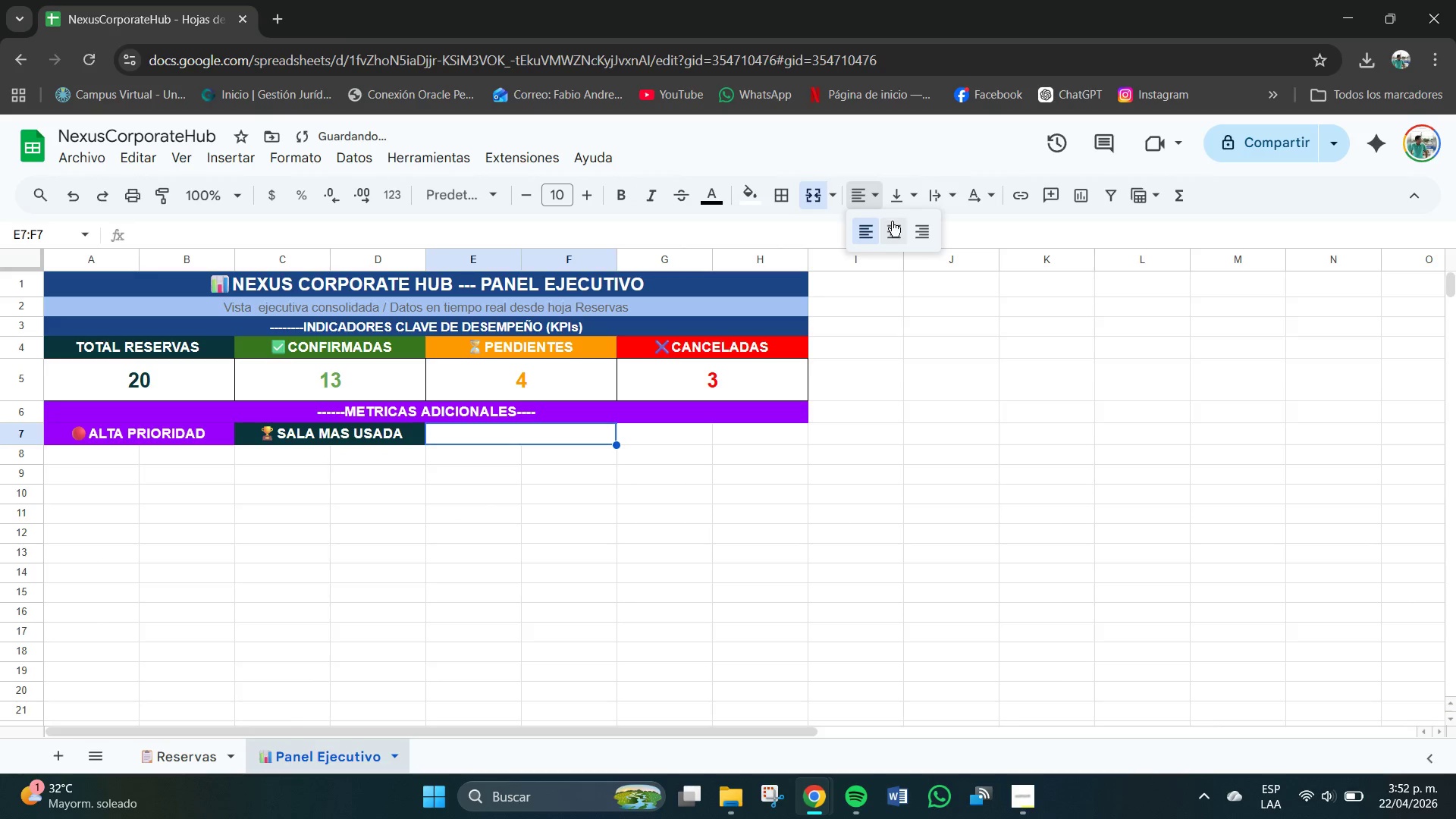 
triple_click([892, 227])
 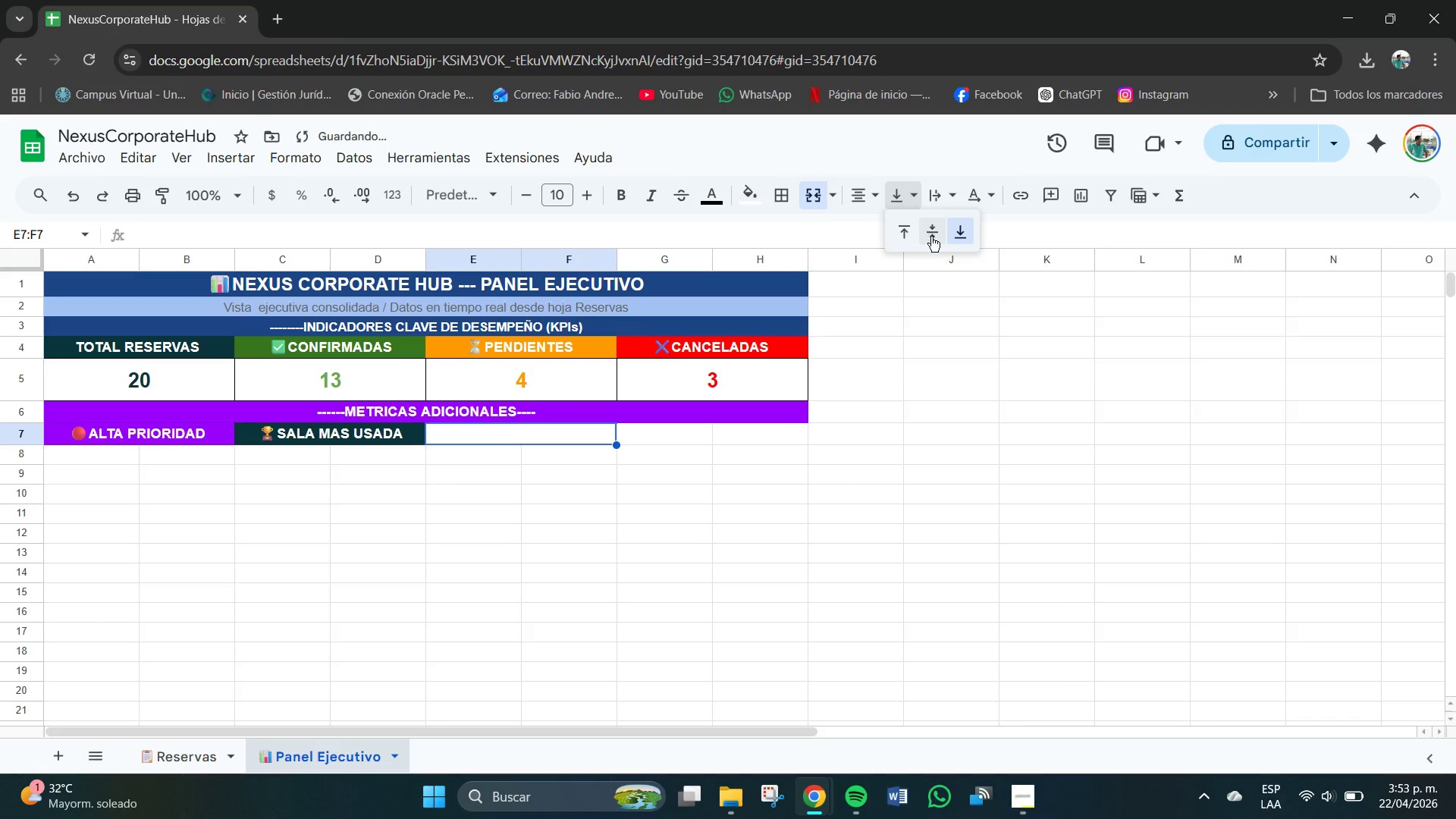 
triple_click([933, 237])
 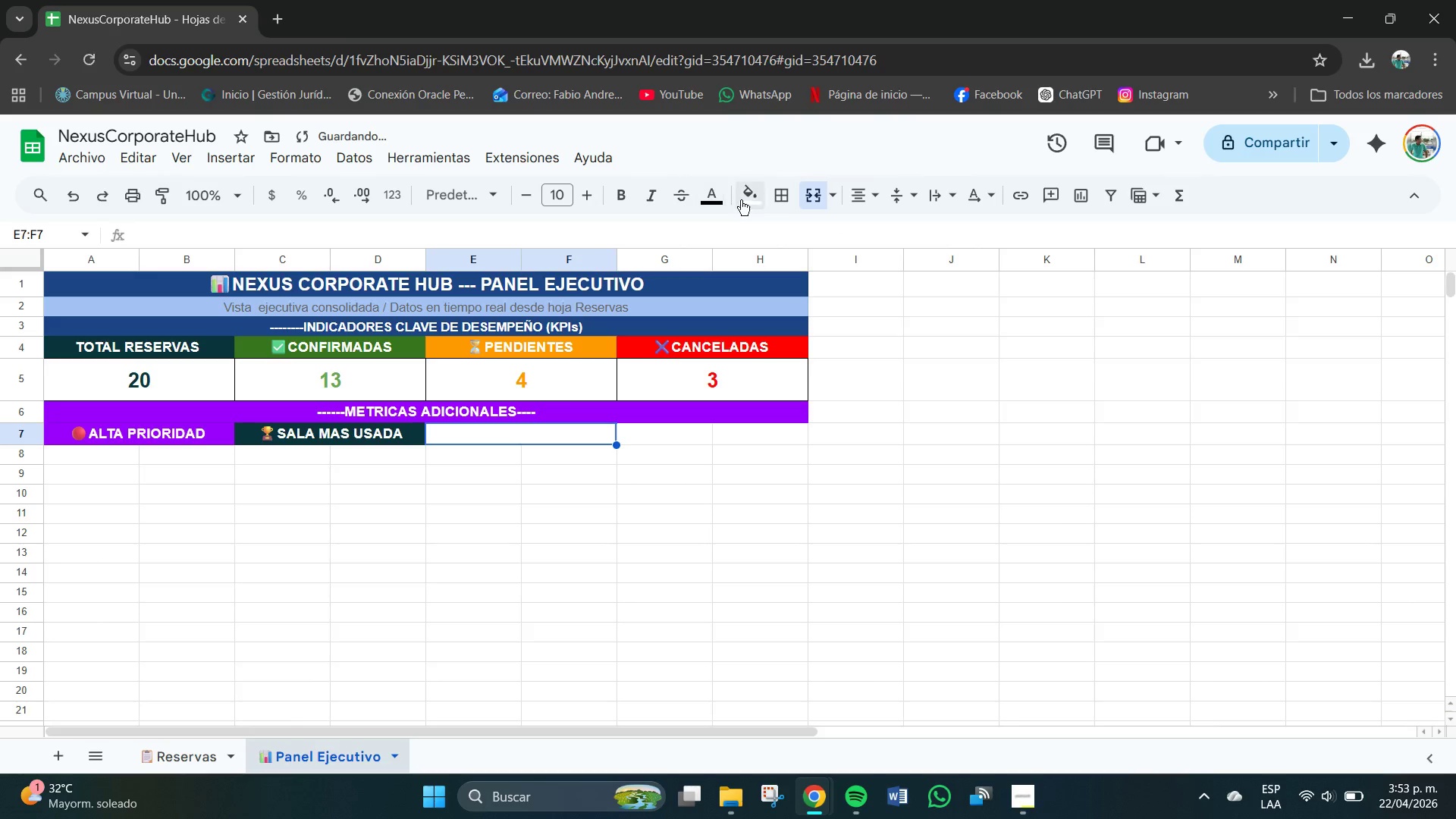 
left_click([754, 199])
 